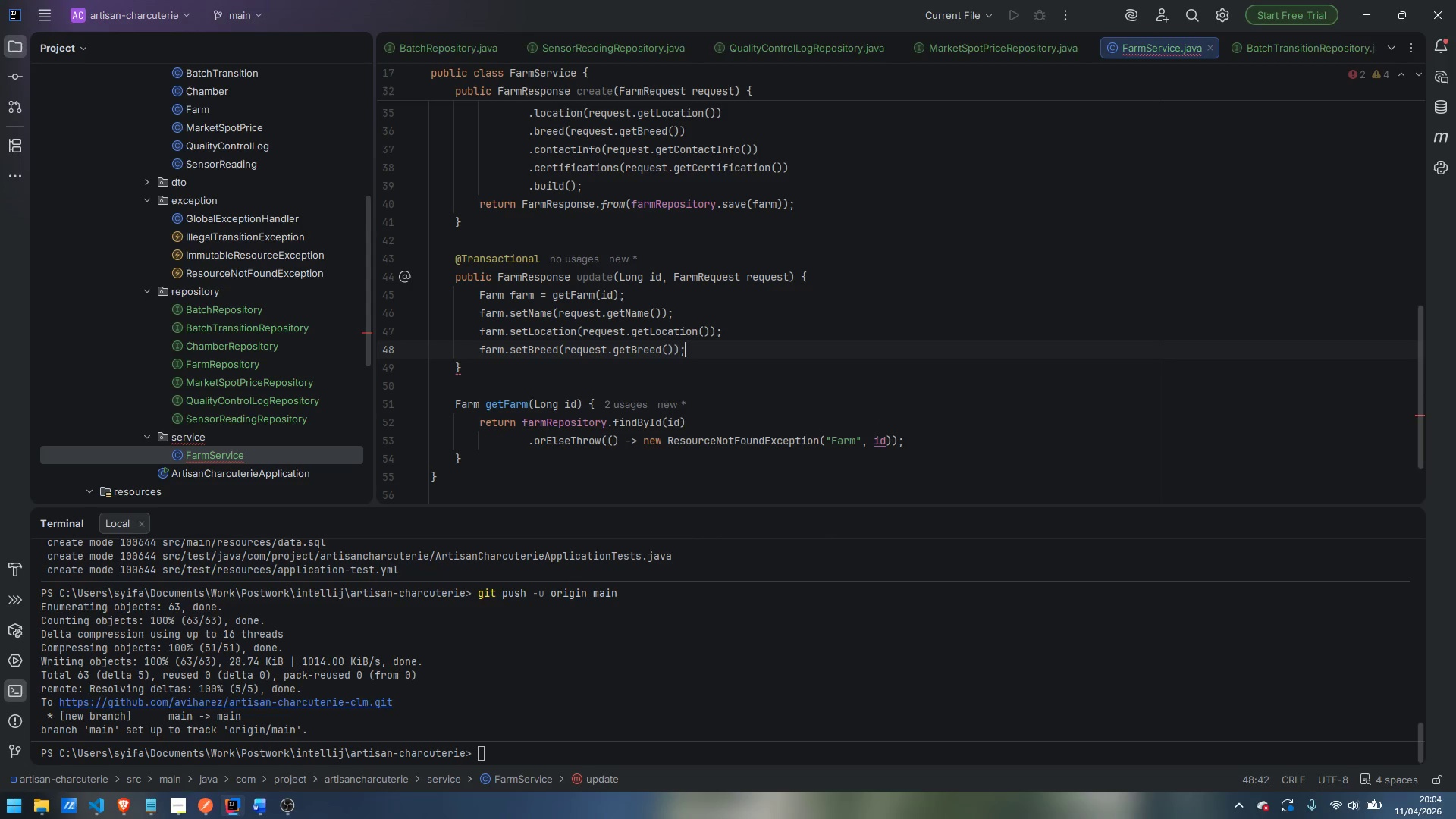 
key(ArrowRight)
 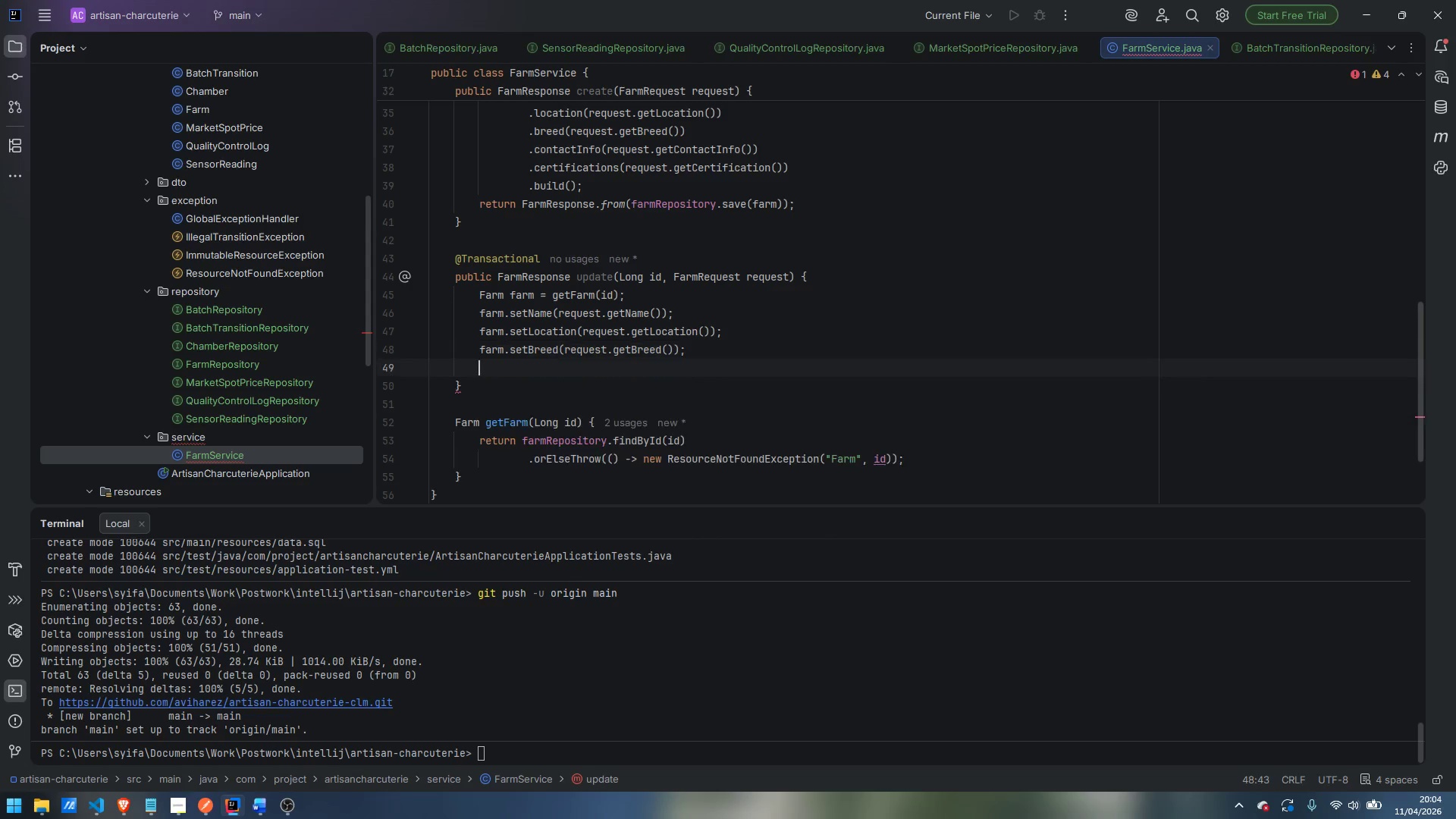 
key(Enter)
 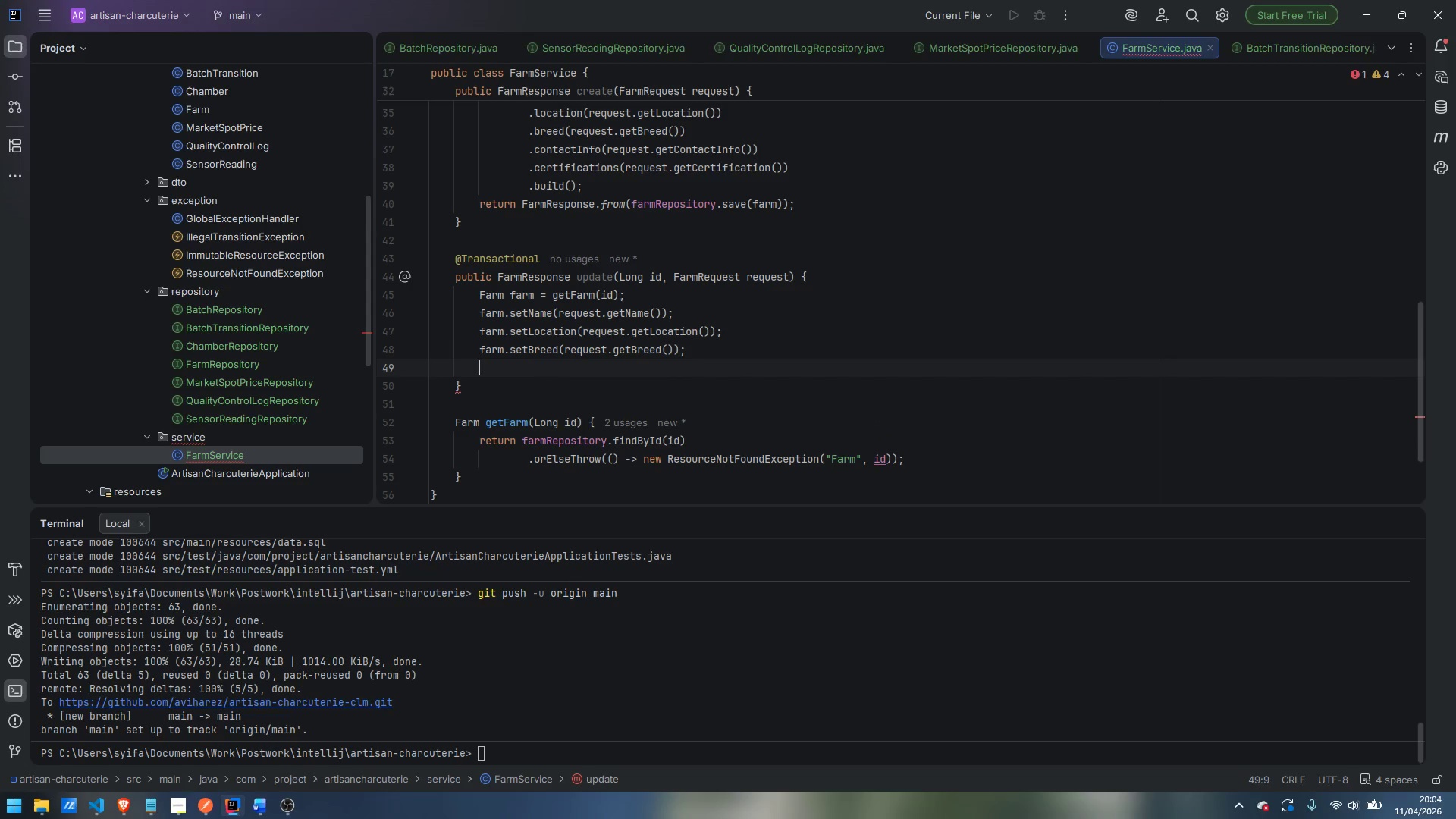 
type(farm.setCOntactInfo)
 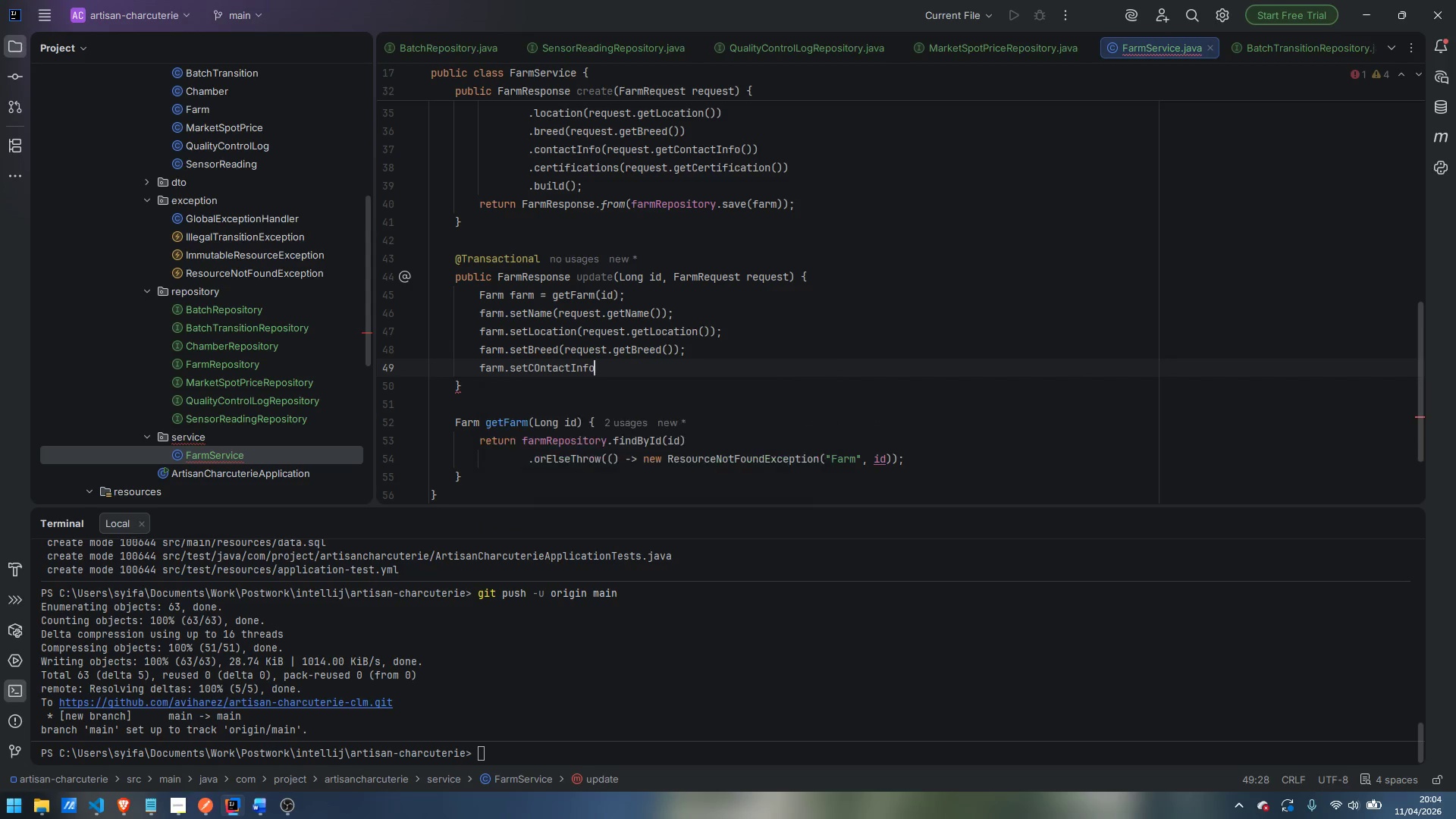 
key(Enter)
 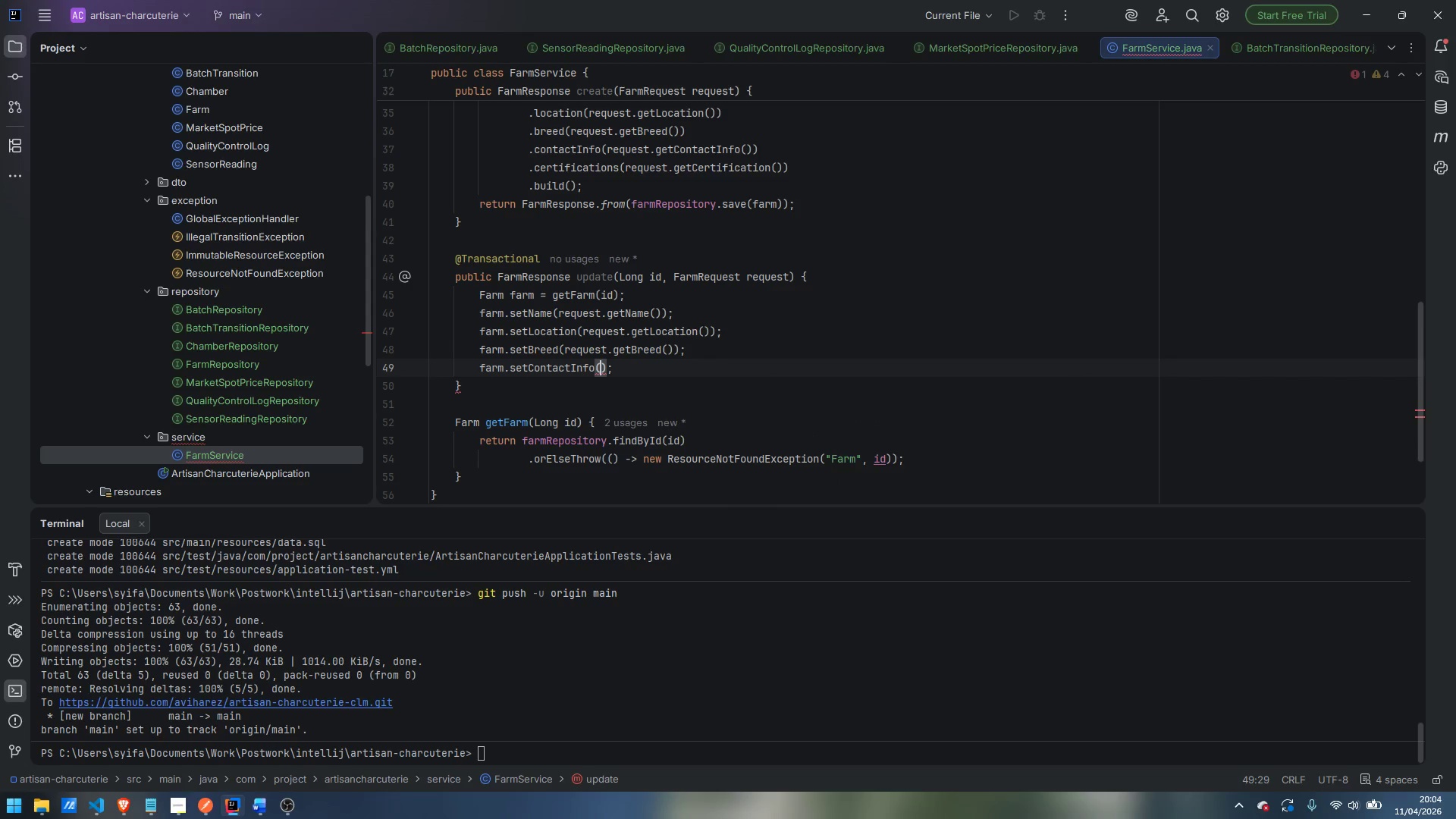 
type(request)
 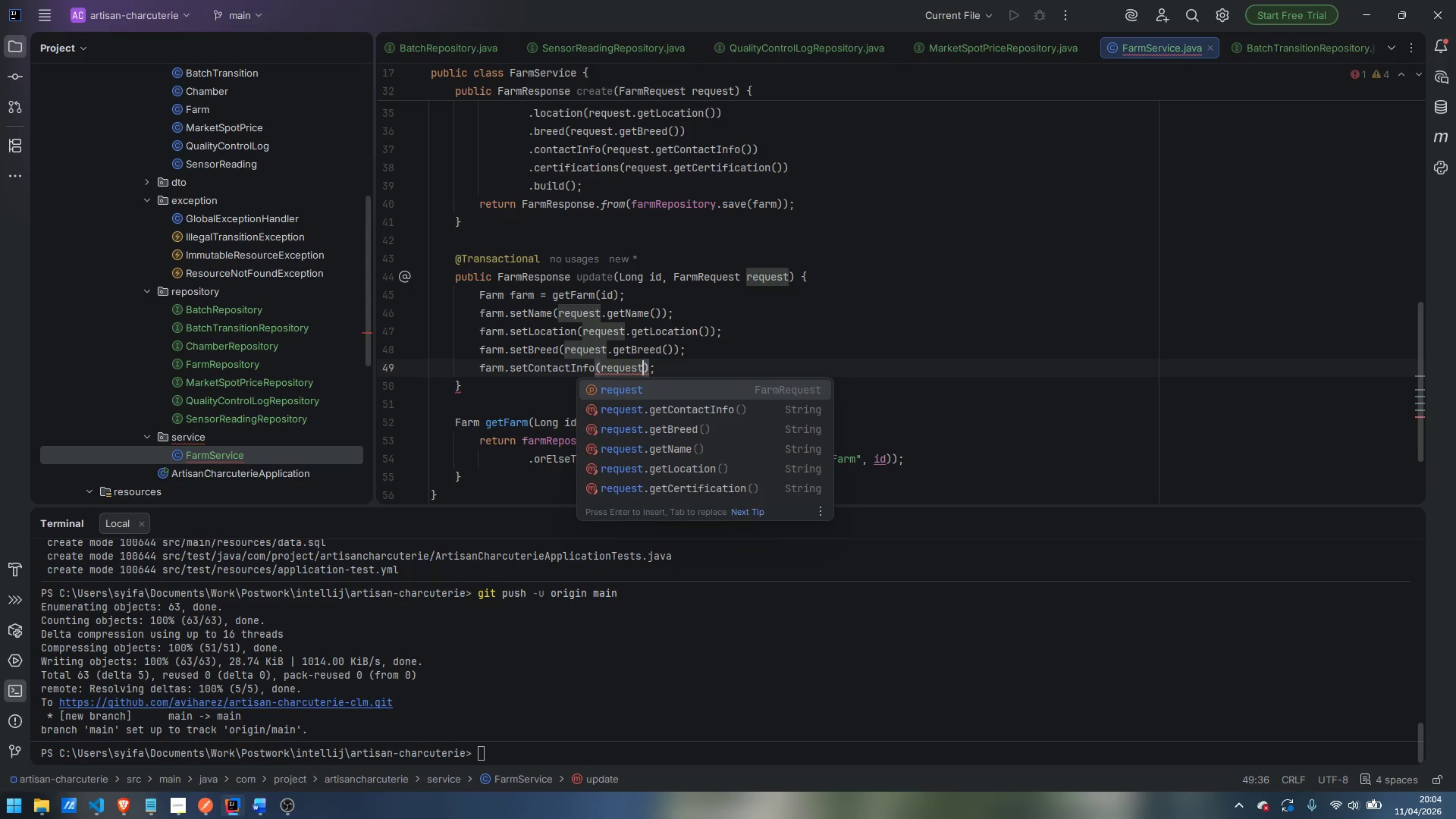 
key(Enter)
 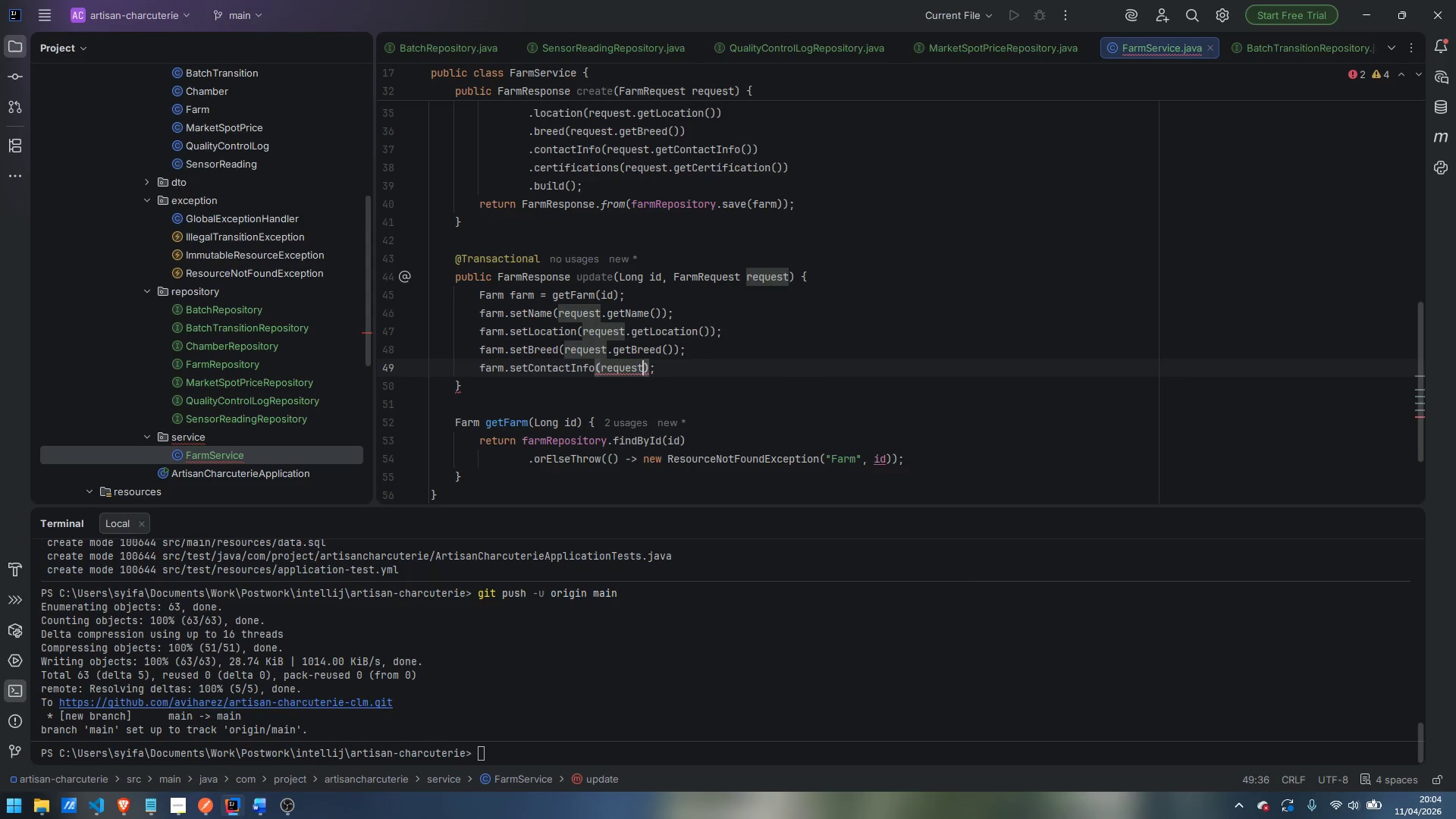 
type(.getContactInfo)
 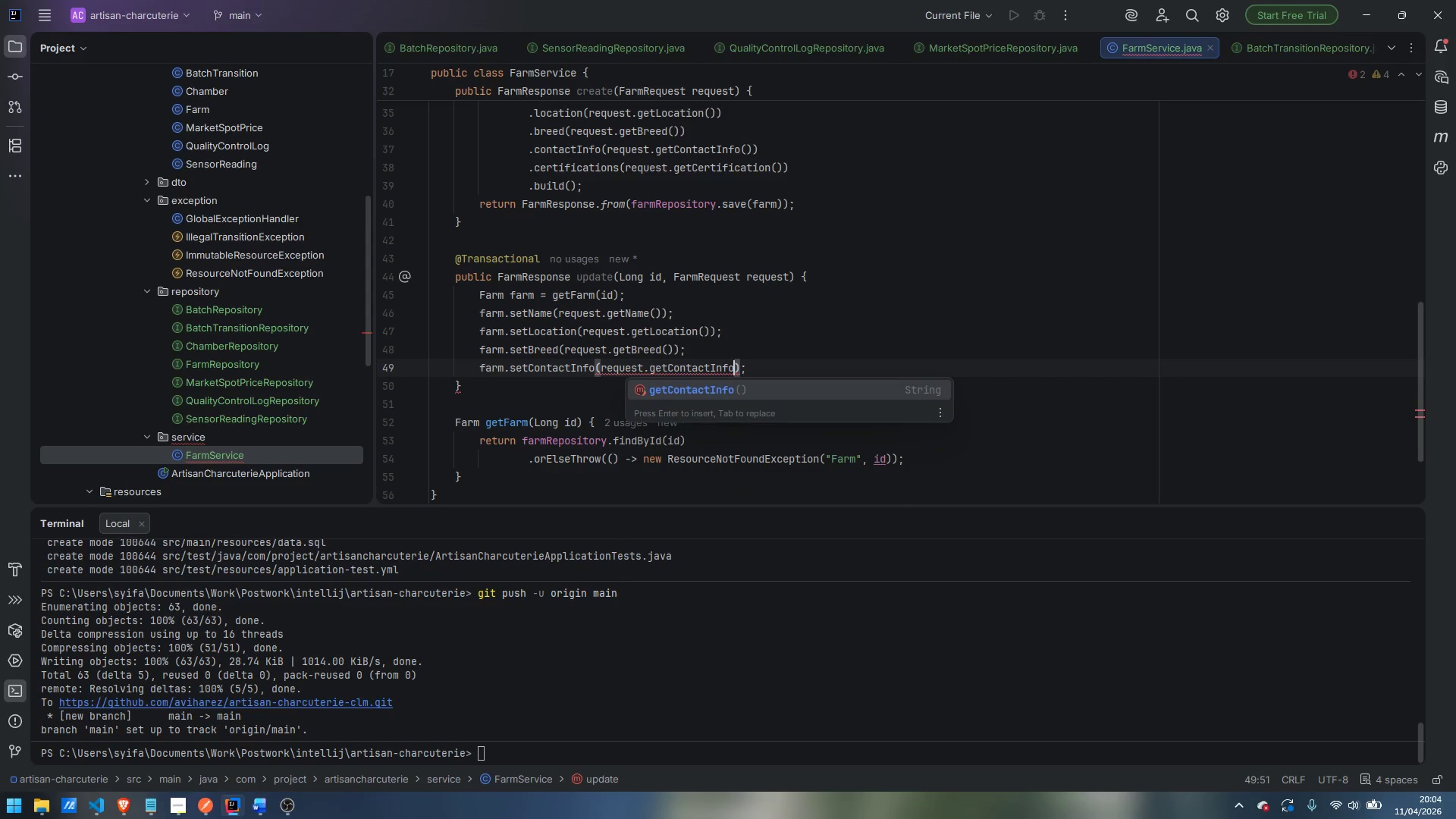 
key(Enter)
 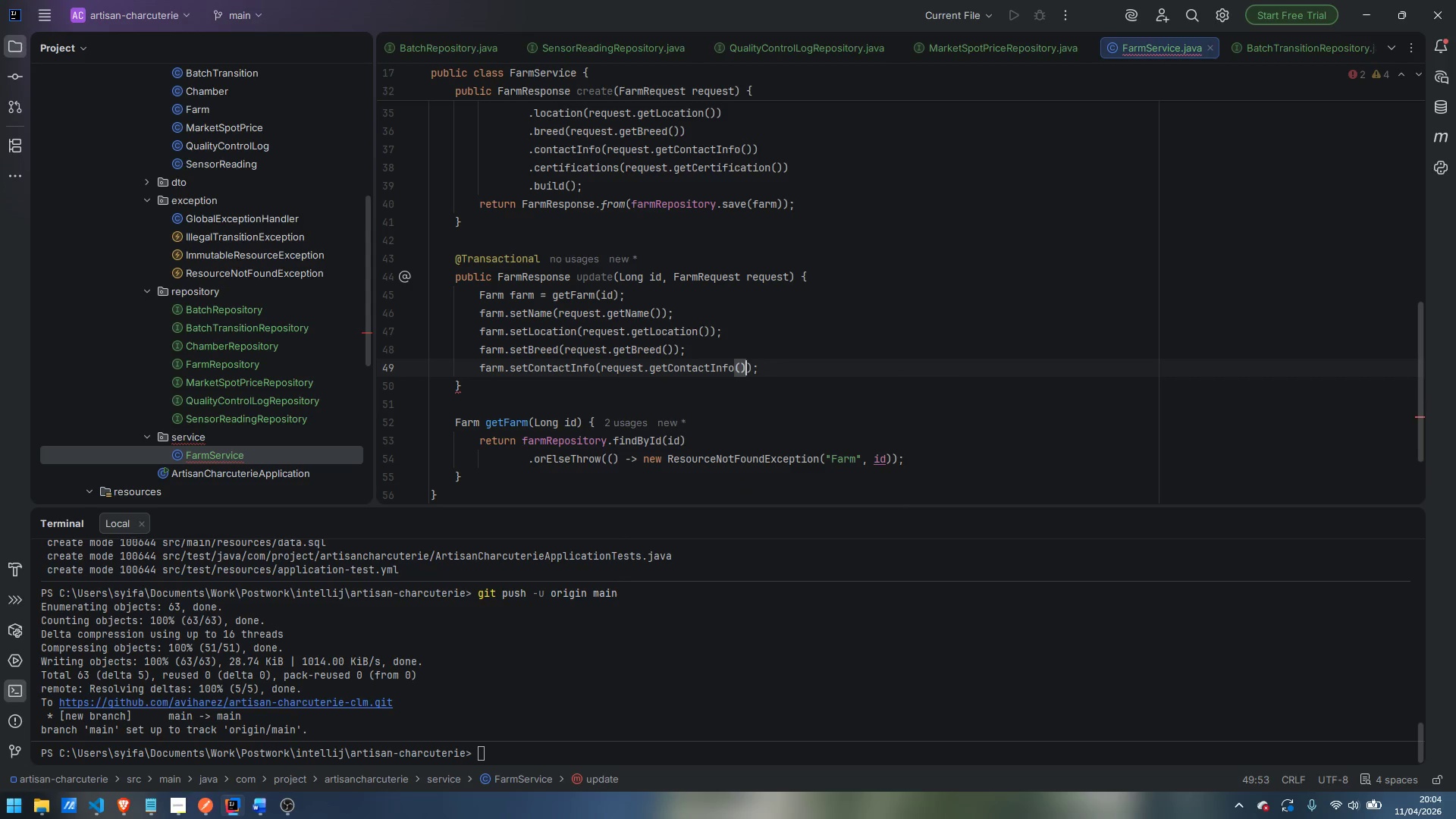 
key(ArrowRight)
 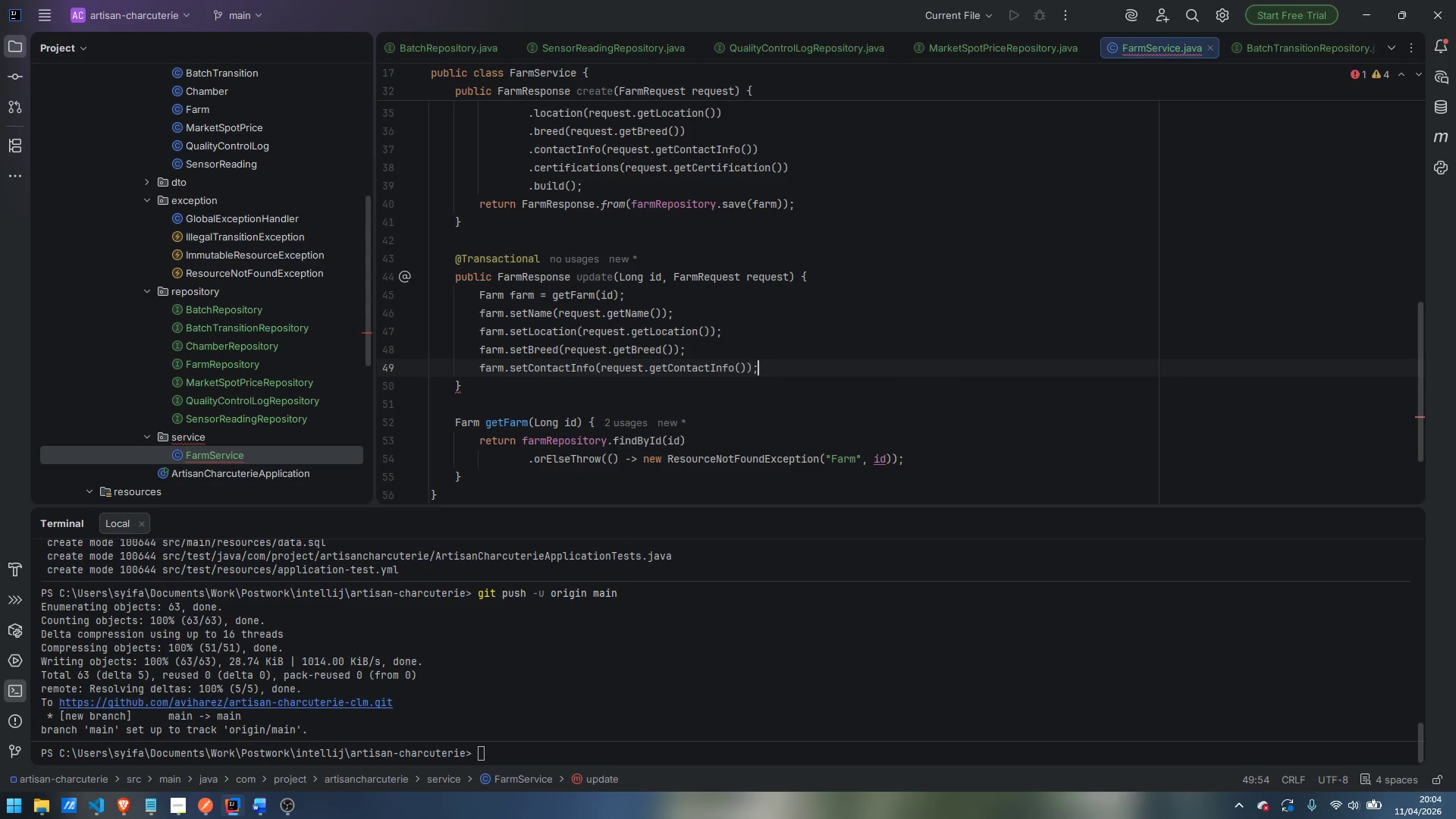 
key(ArrowRight)
 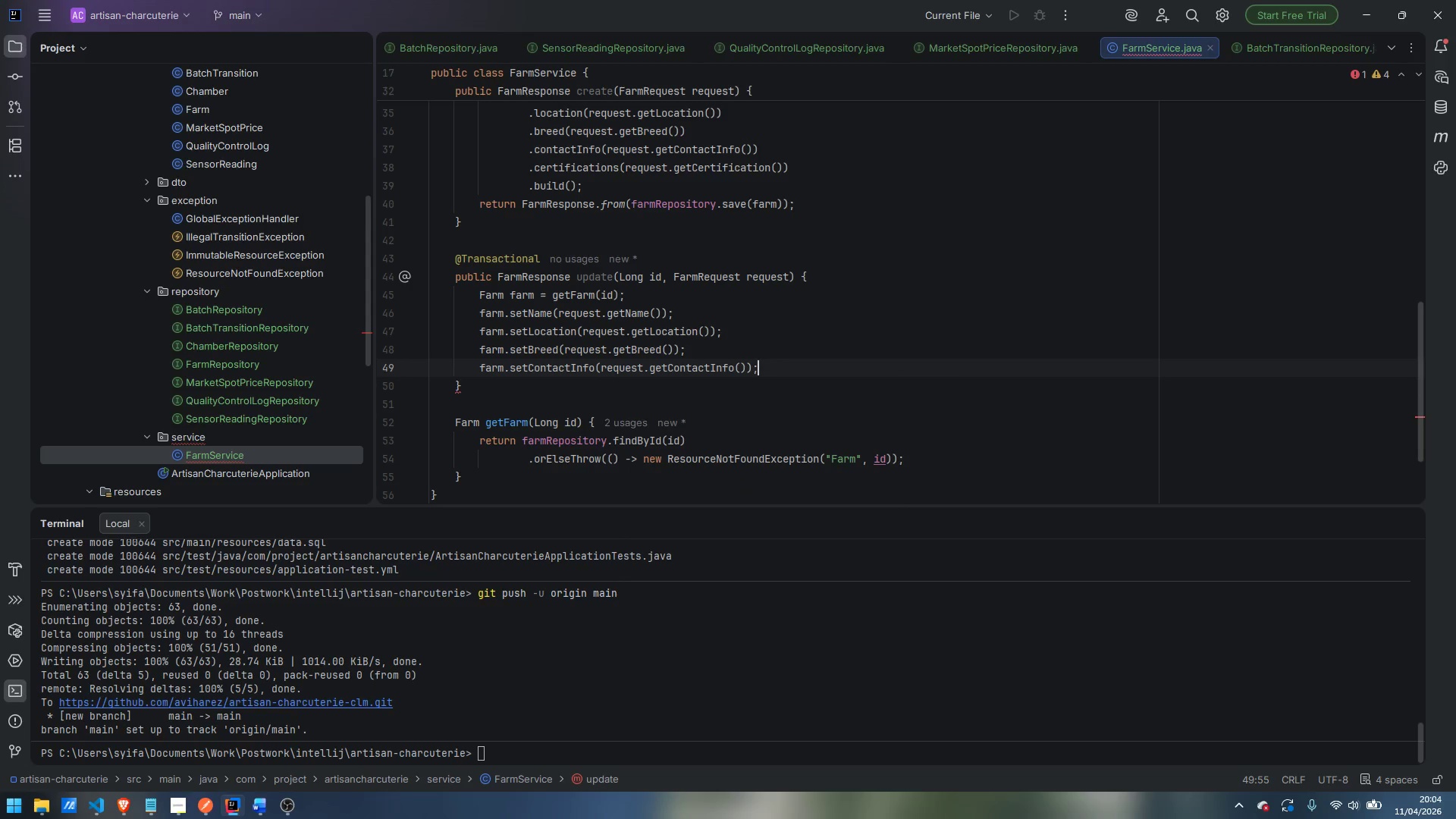 
key(Enter)
 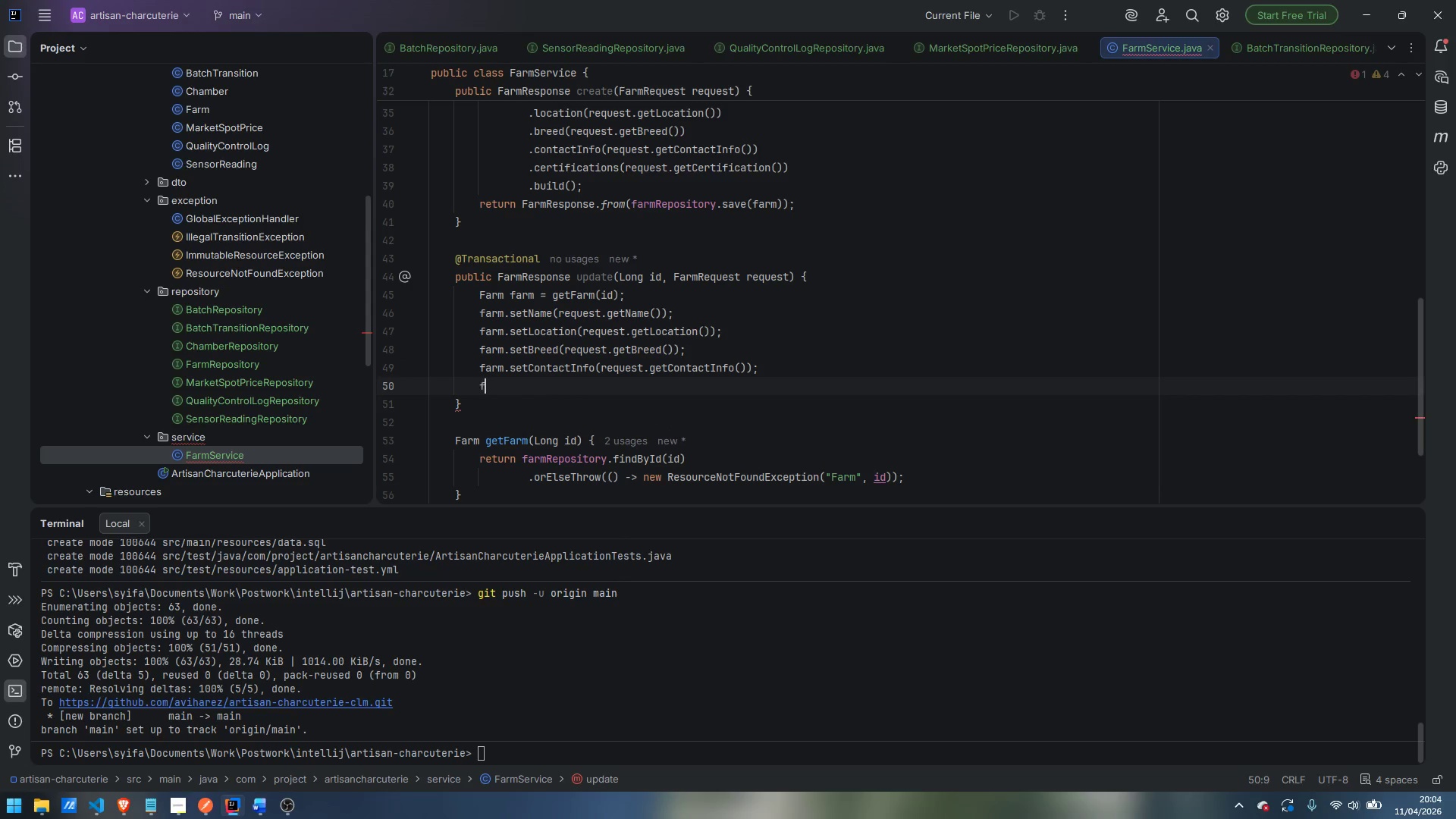 
type(farm.setCertificationsd)
key(Backspace)
key(Backspace)
type(s(request.getCertification)
 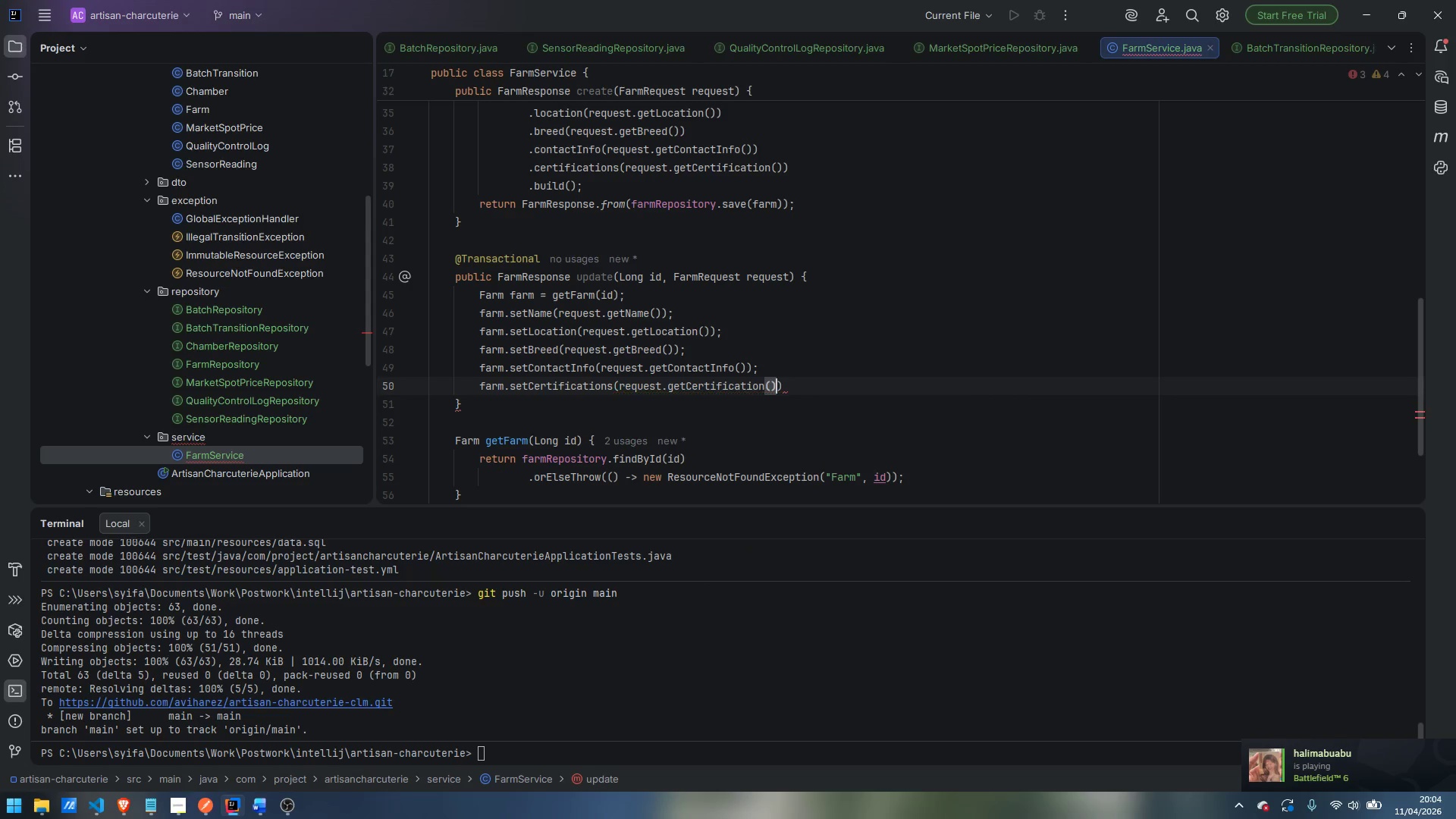 
 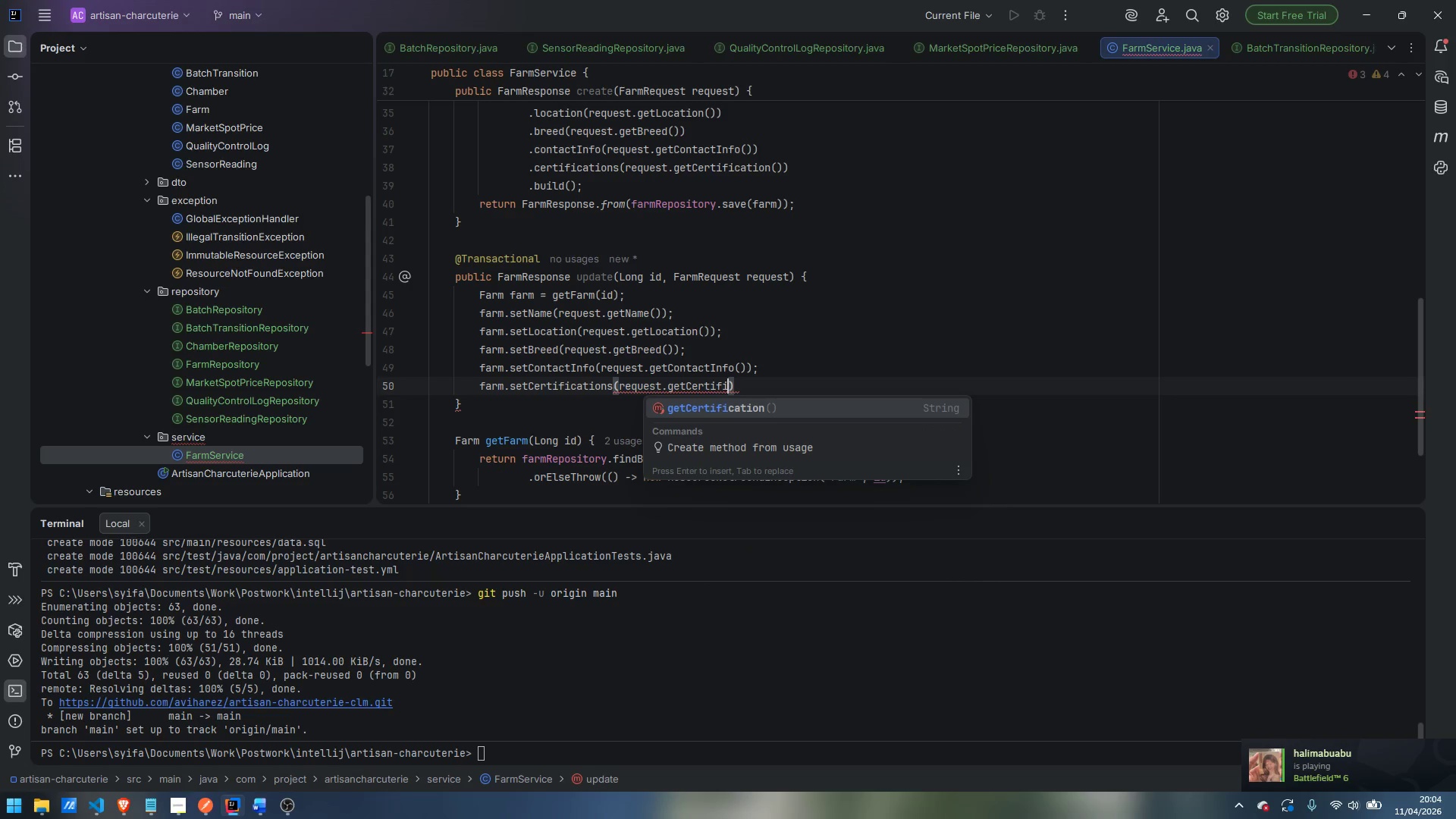 
key(Enter)
 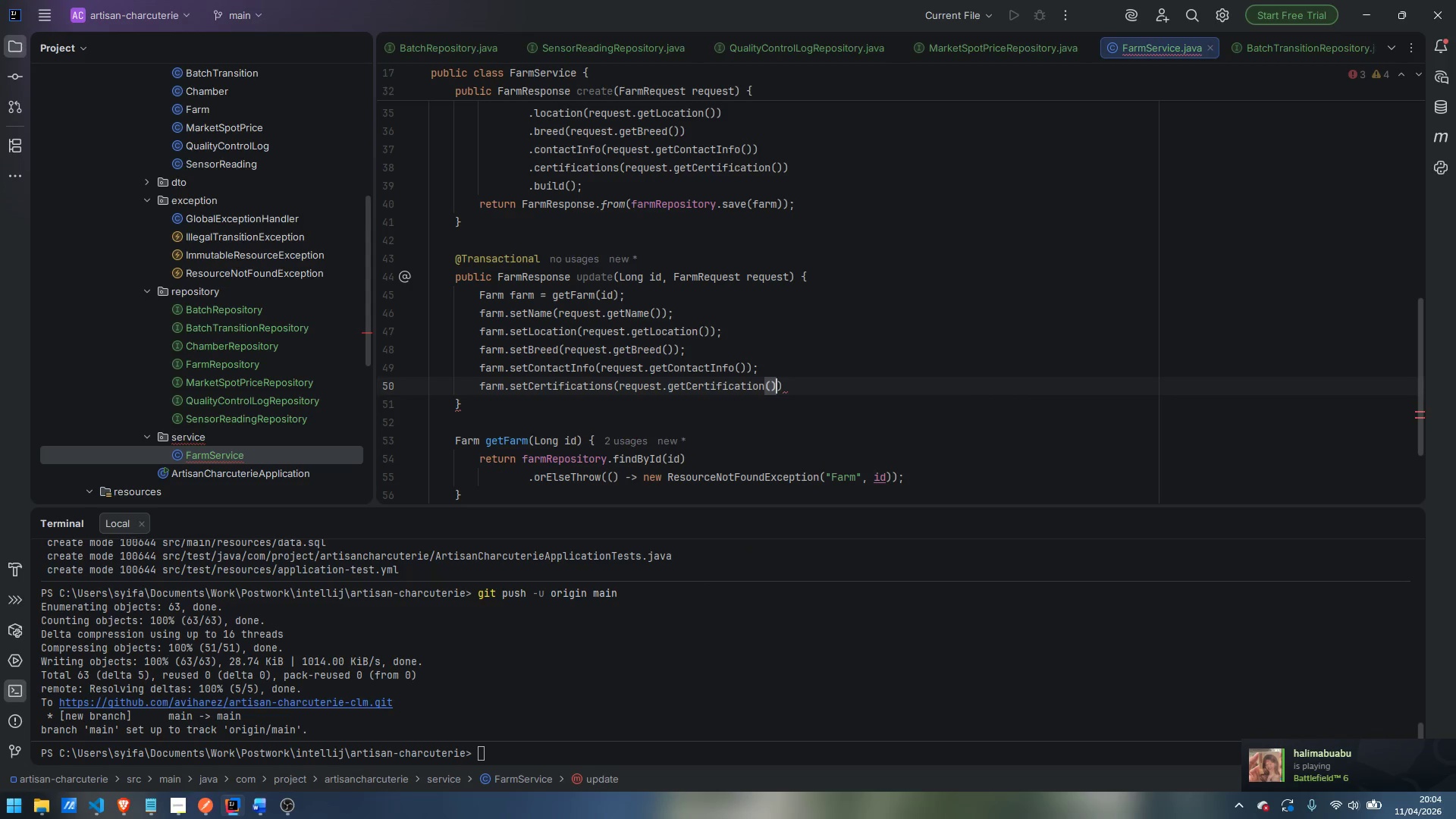 
key(ArrowRight)
 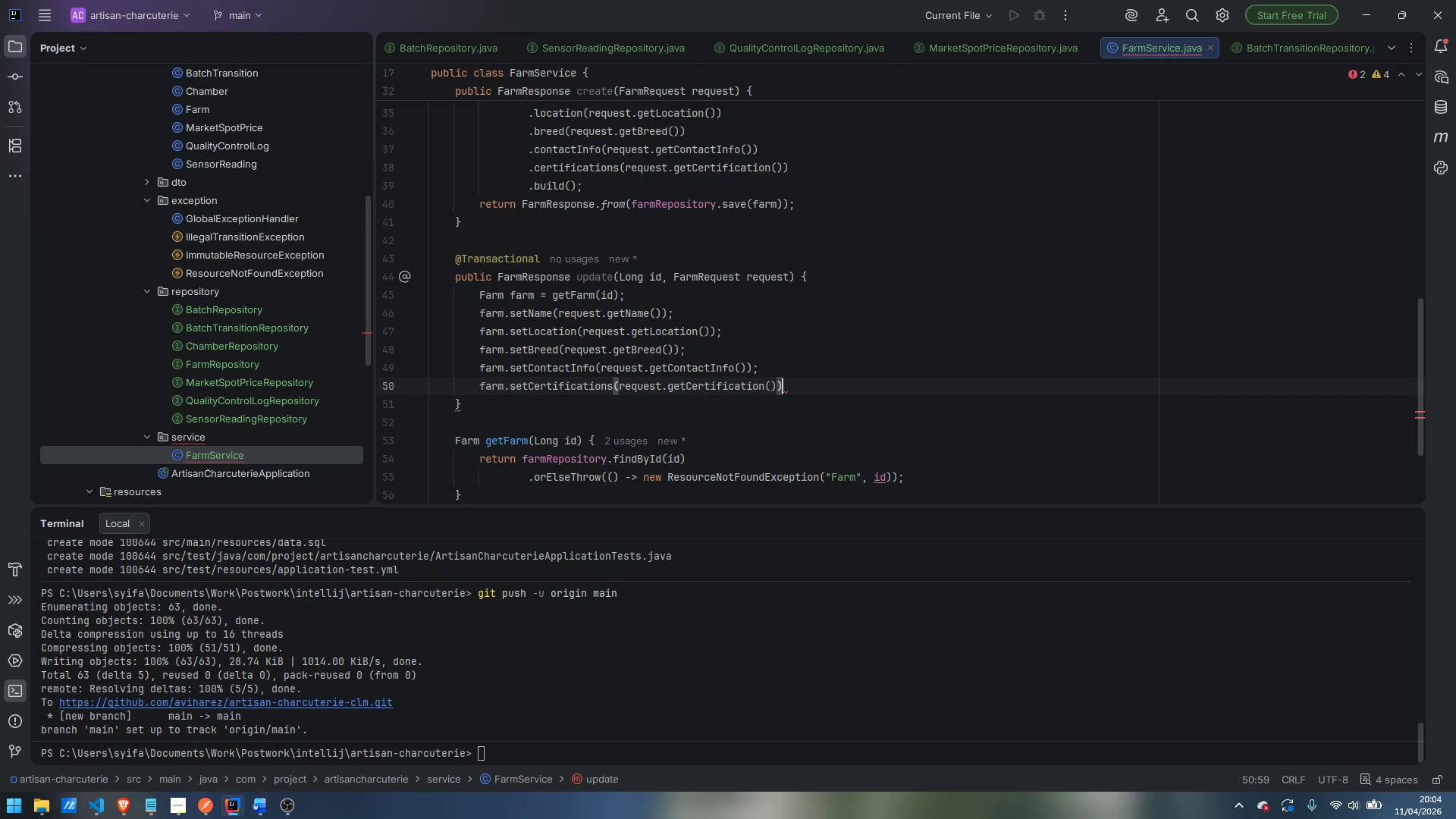 
key(Semicolon)
 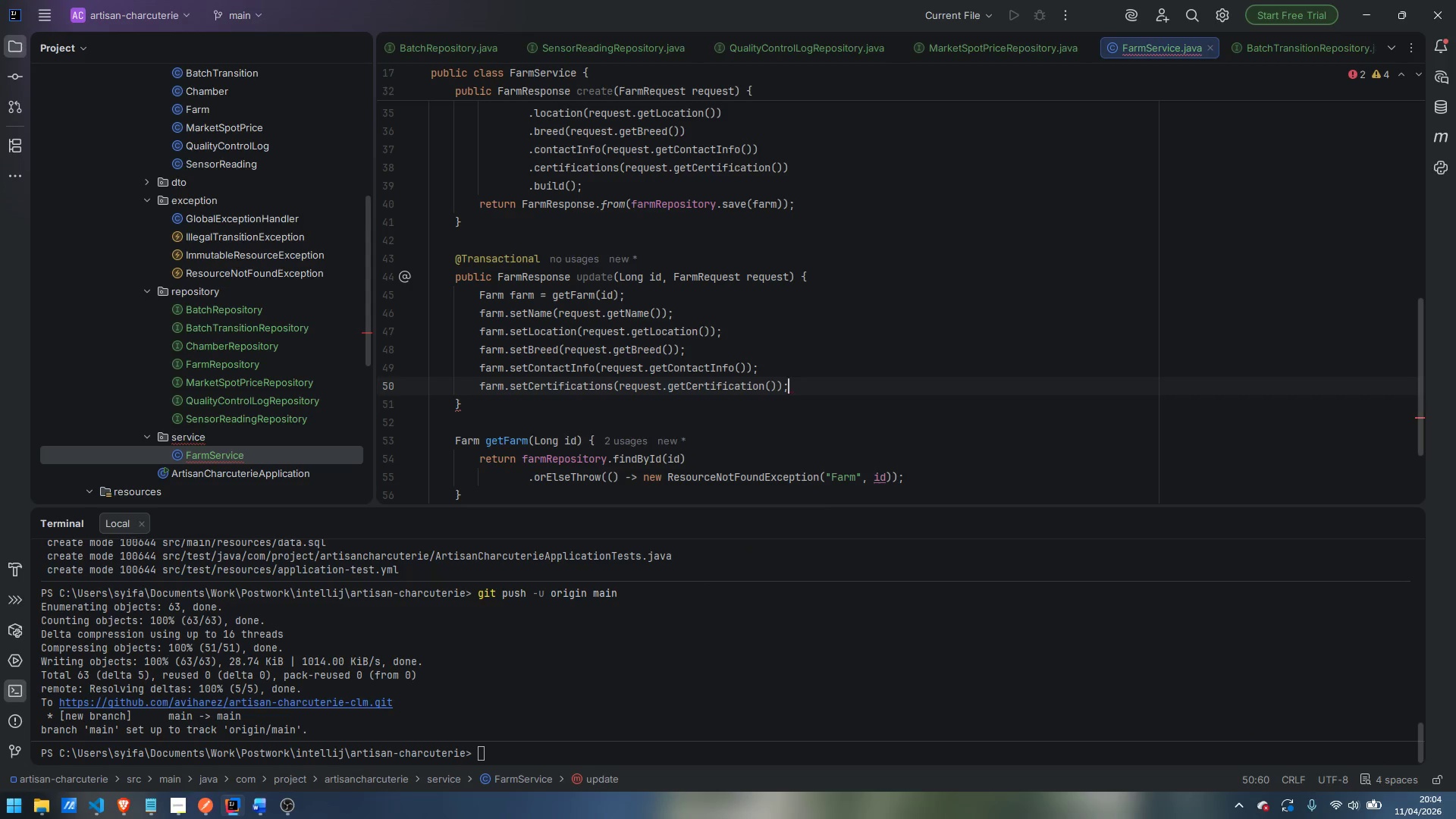 
key(Enter)
 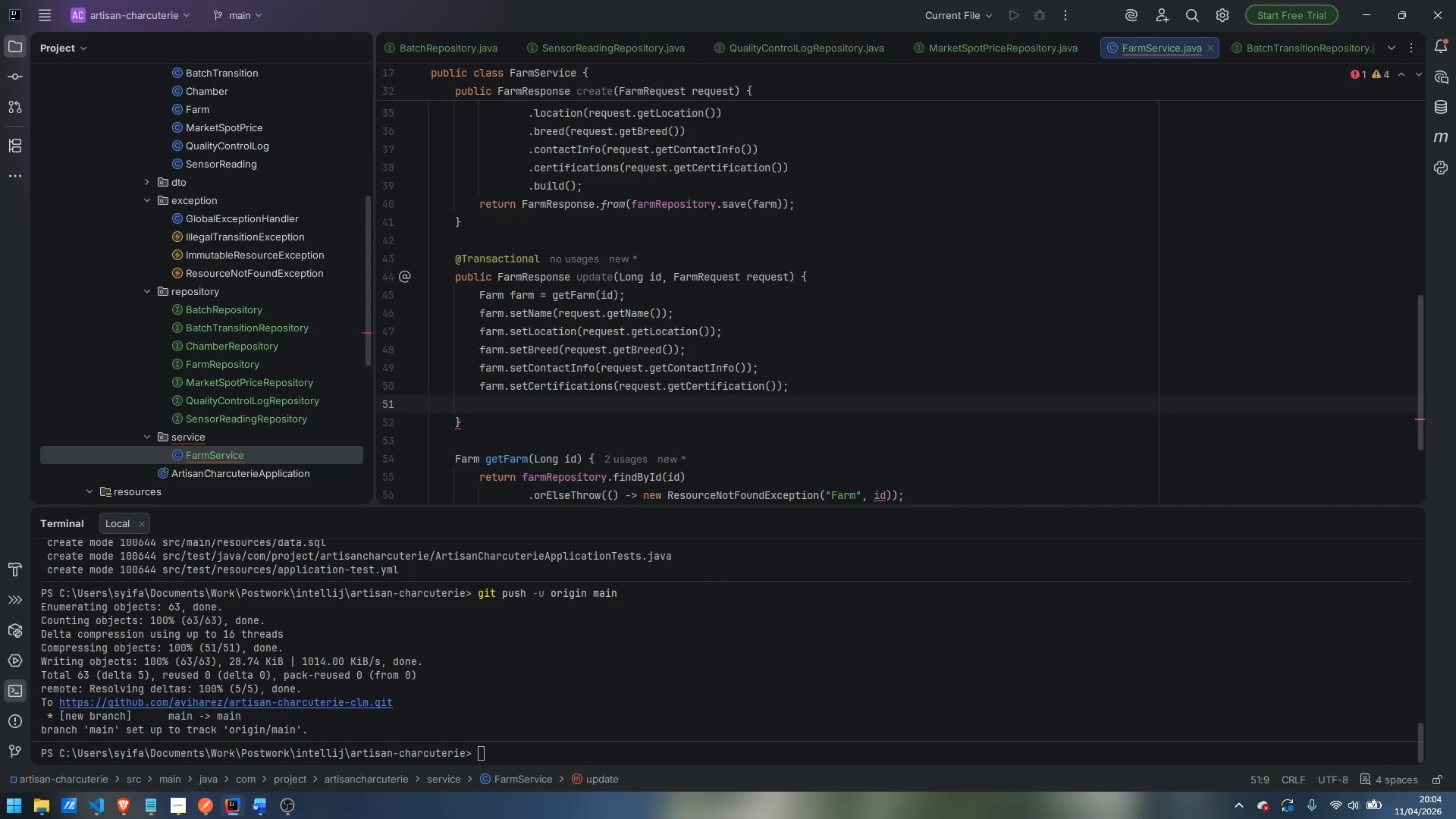 
type(return FarmResponse.from)
 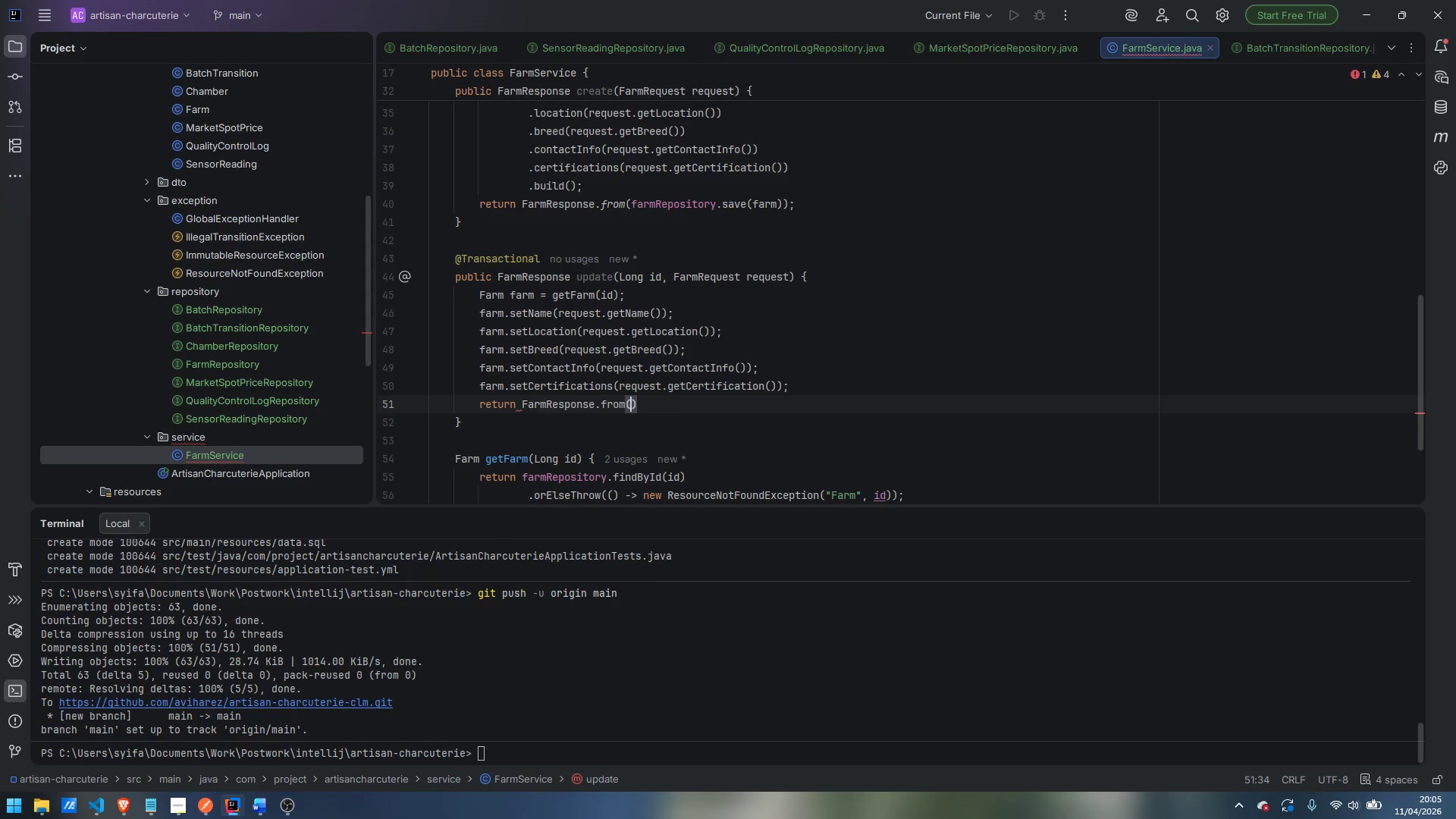 
 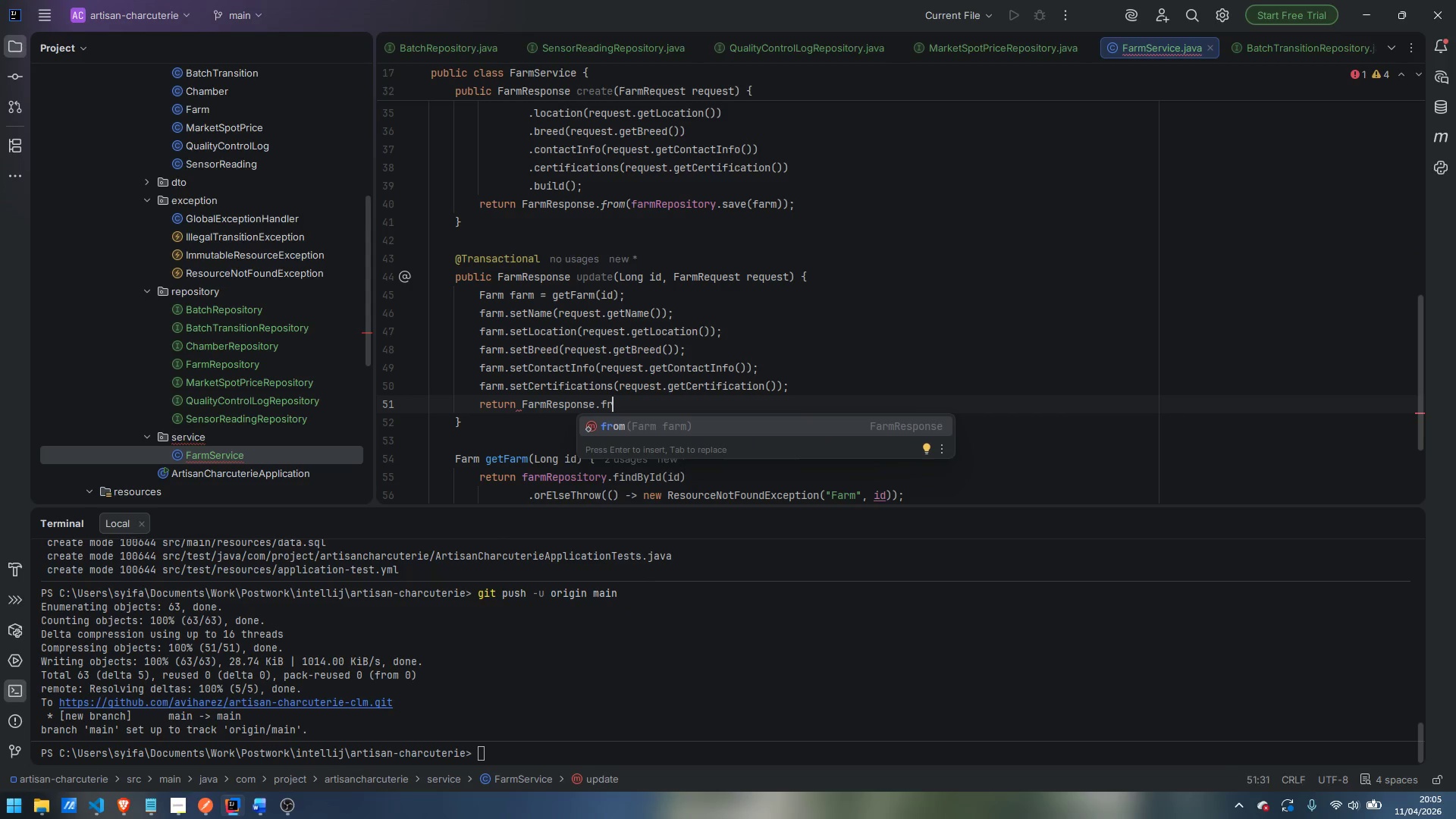 
key(Enter)
 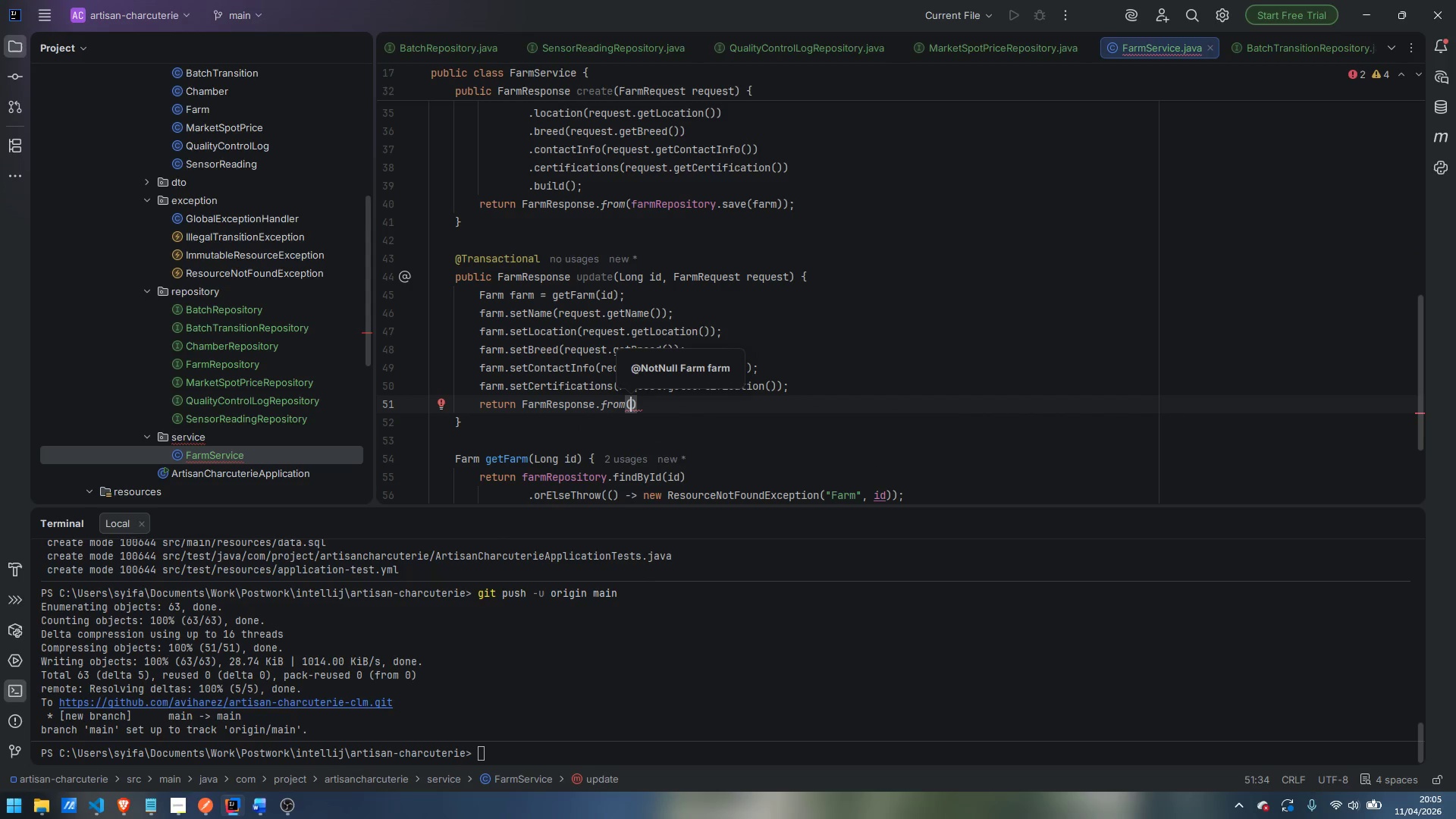 
type(fra)
key(Backspace)
key(Backspace)
type(armRepository.save(s)
key(Backspace)
type(face)
key(Backspace)
key(Backspace)
type(rm)
 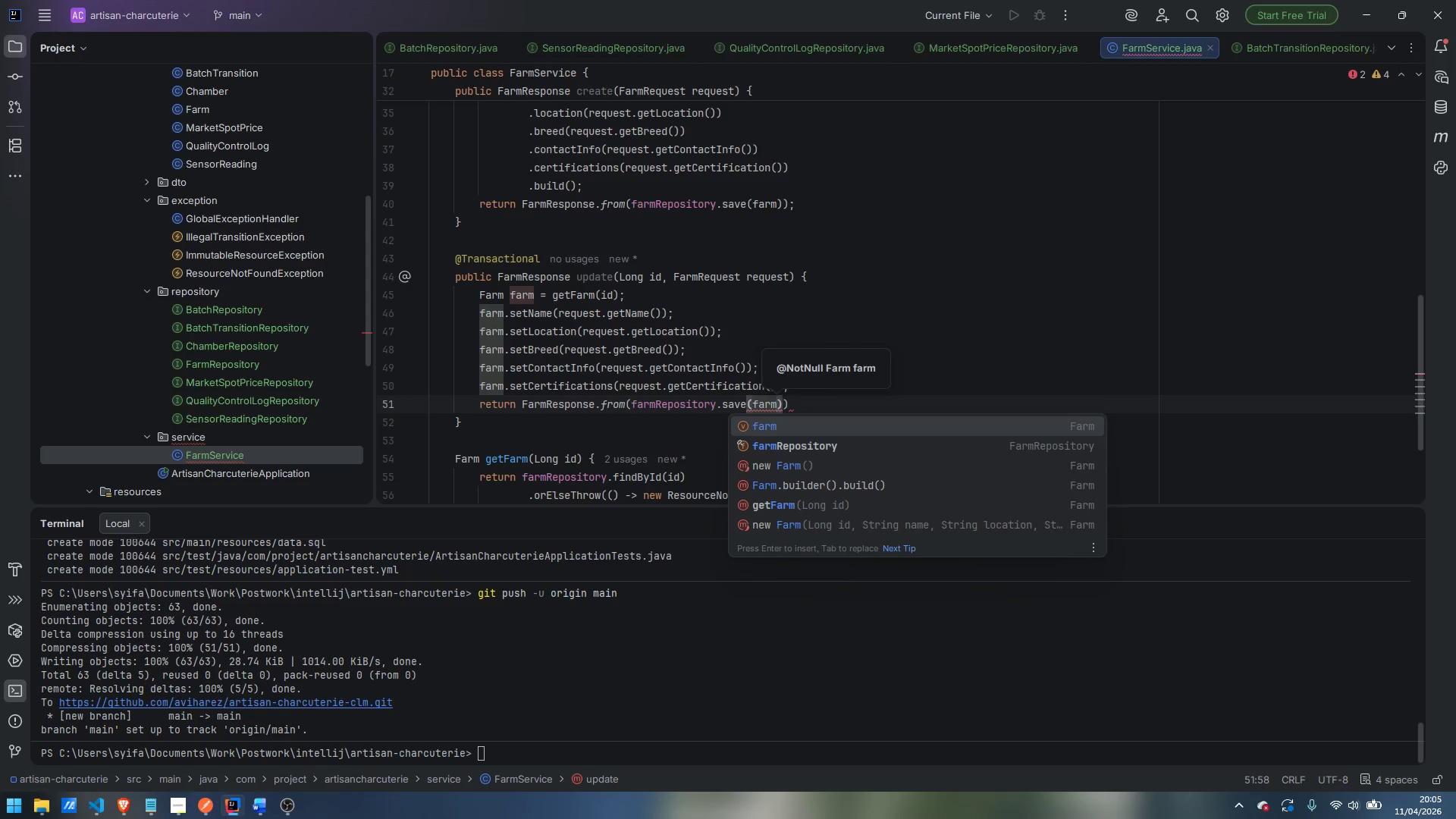 
key(ArrowRight)
 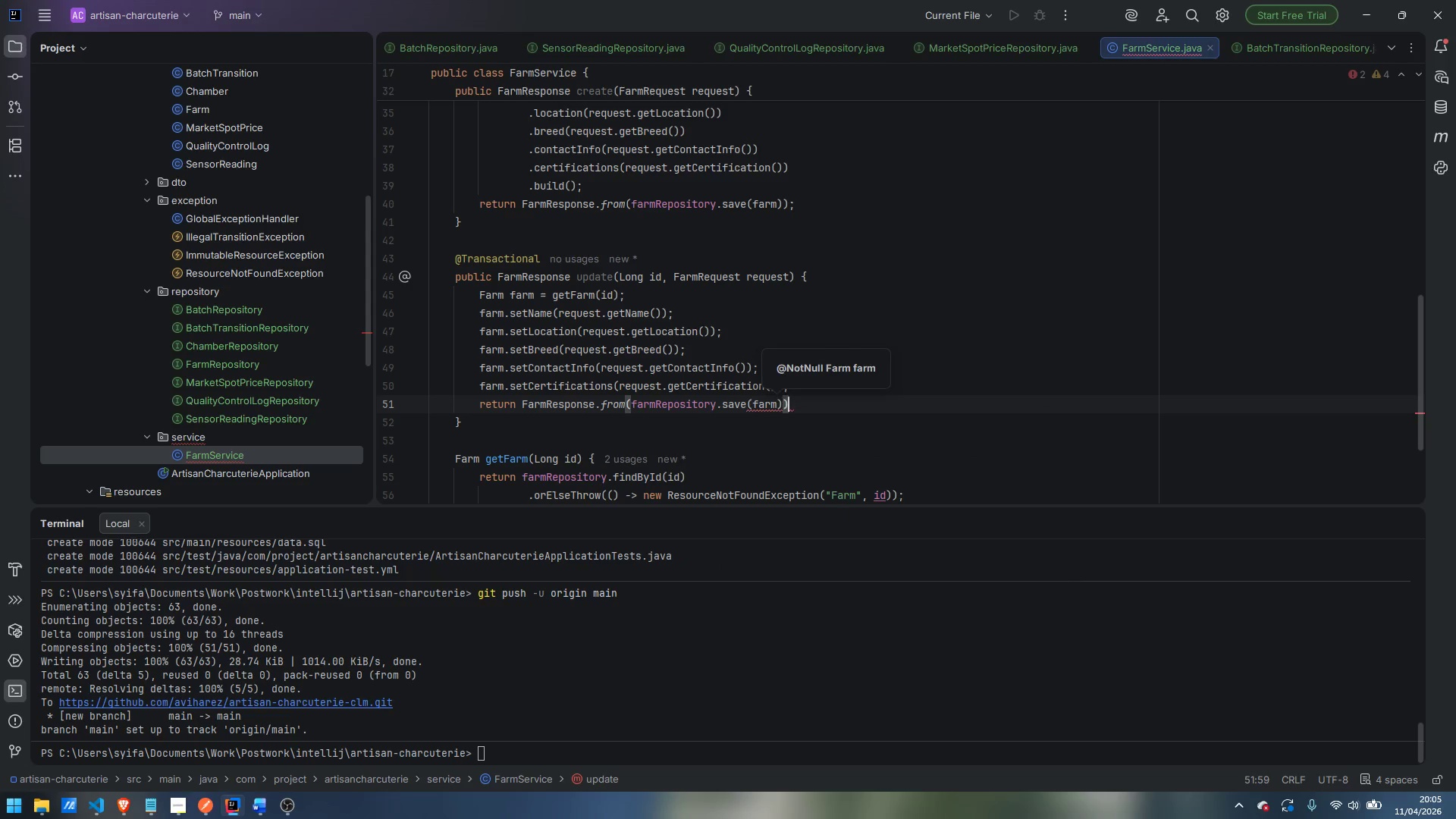 
key(ArrowRight)
 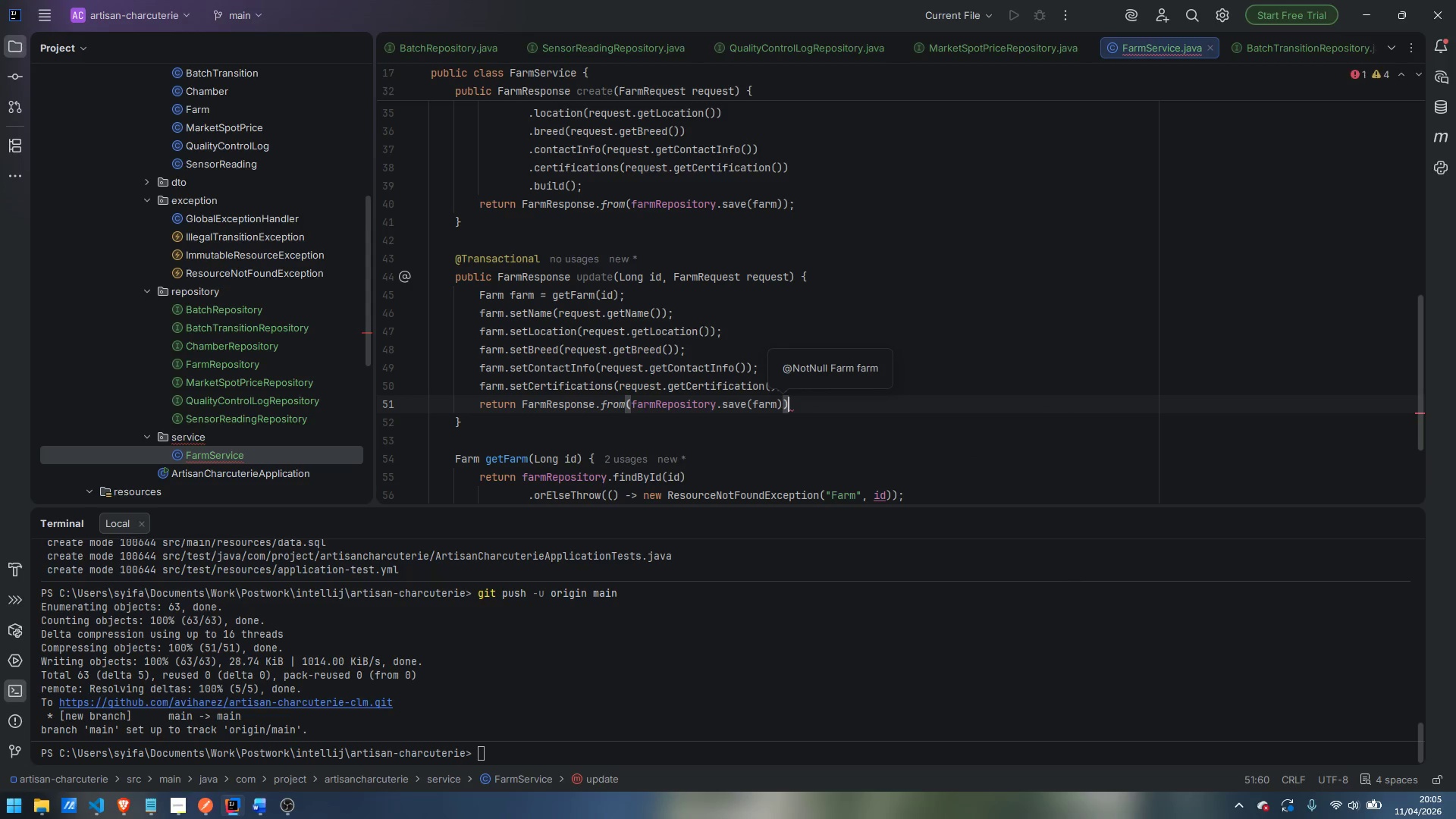 
key(Semicolon)
 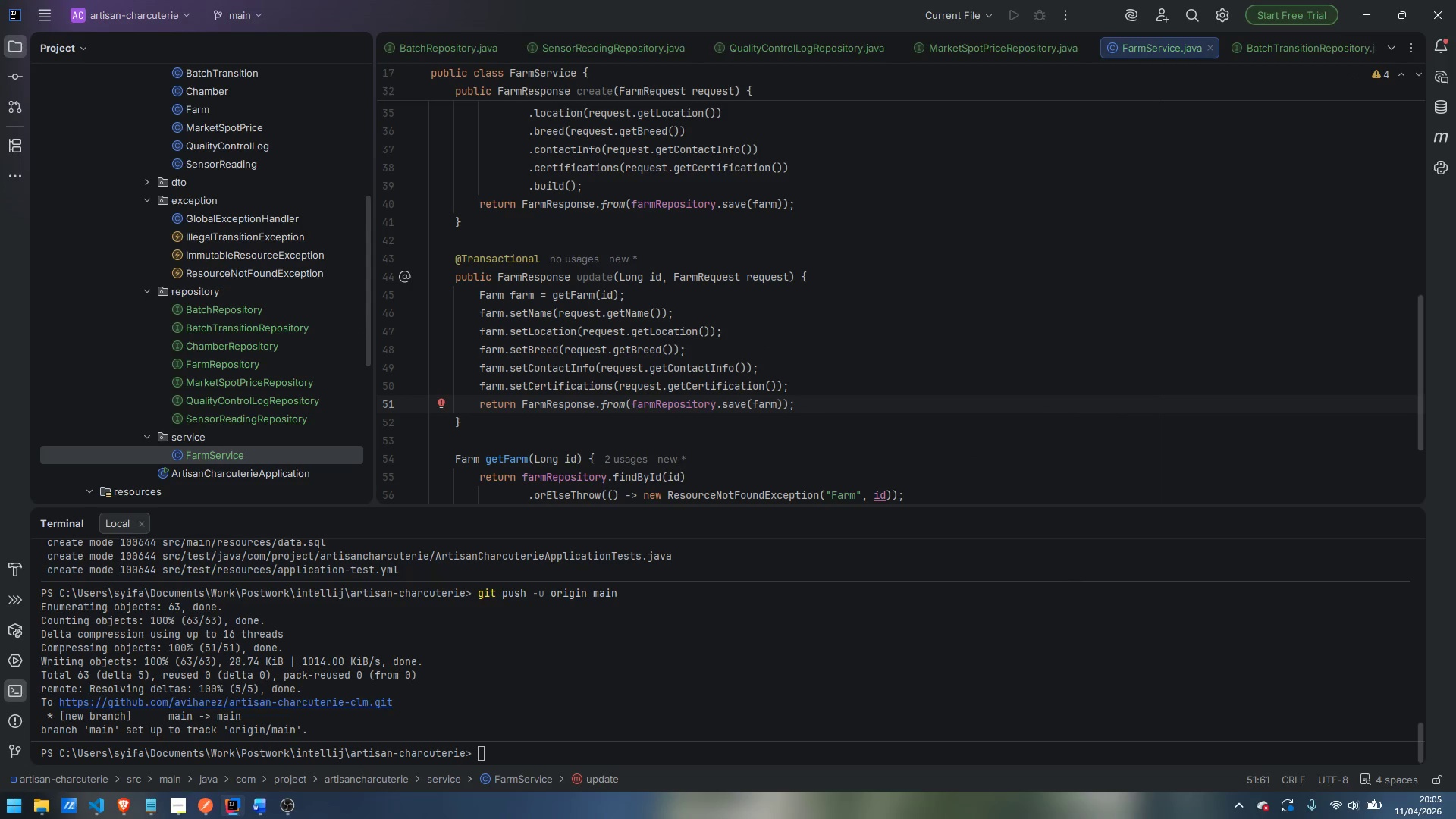 
key(ArrowDown)
 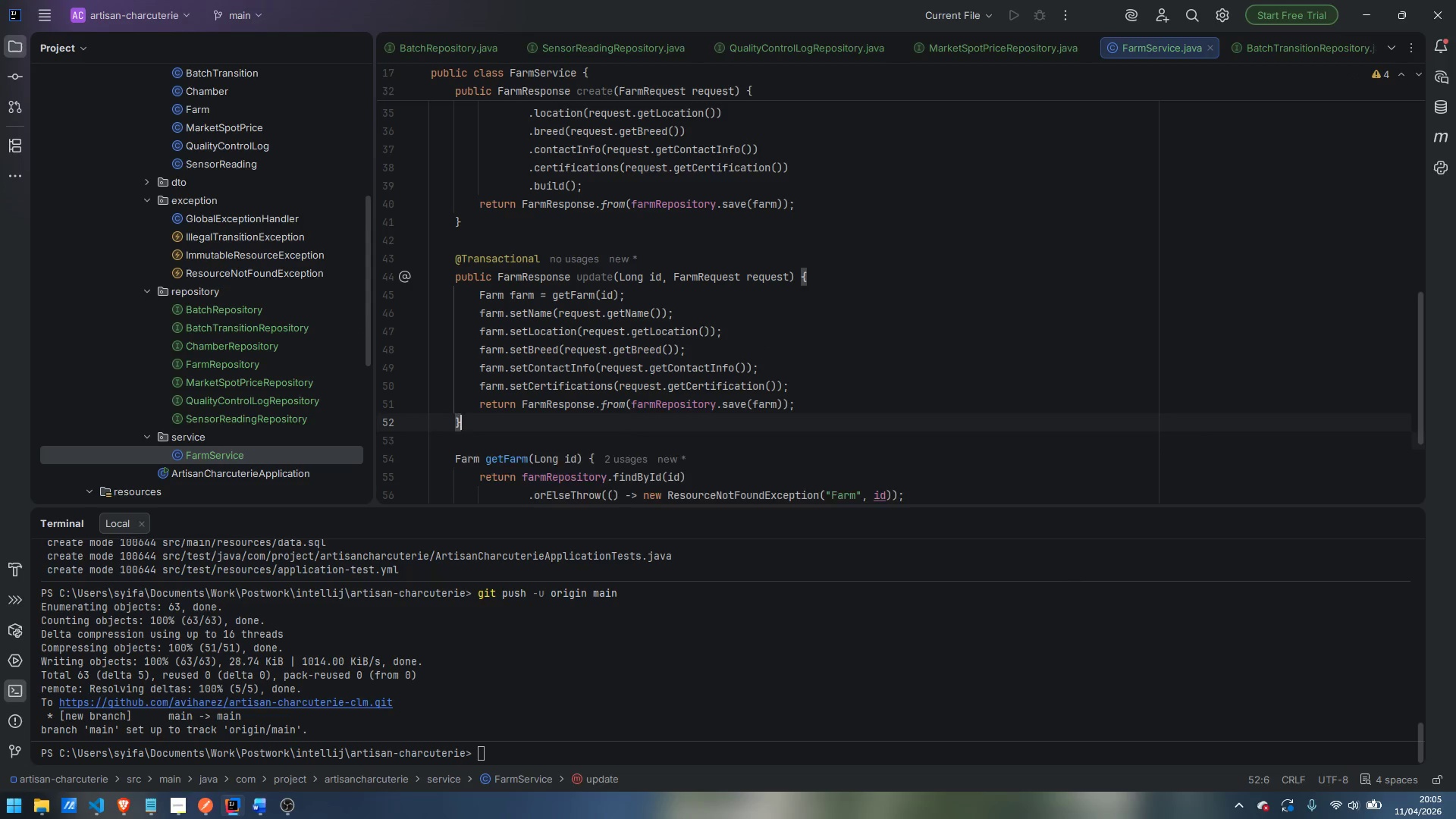 
key(Enter)
 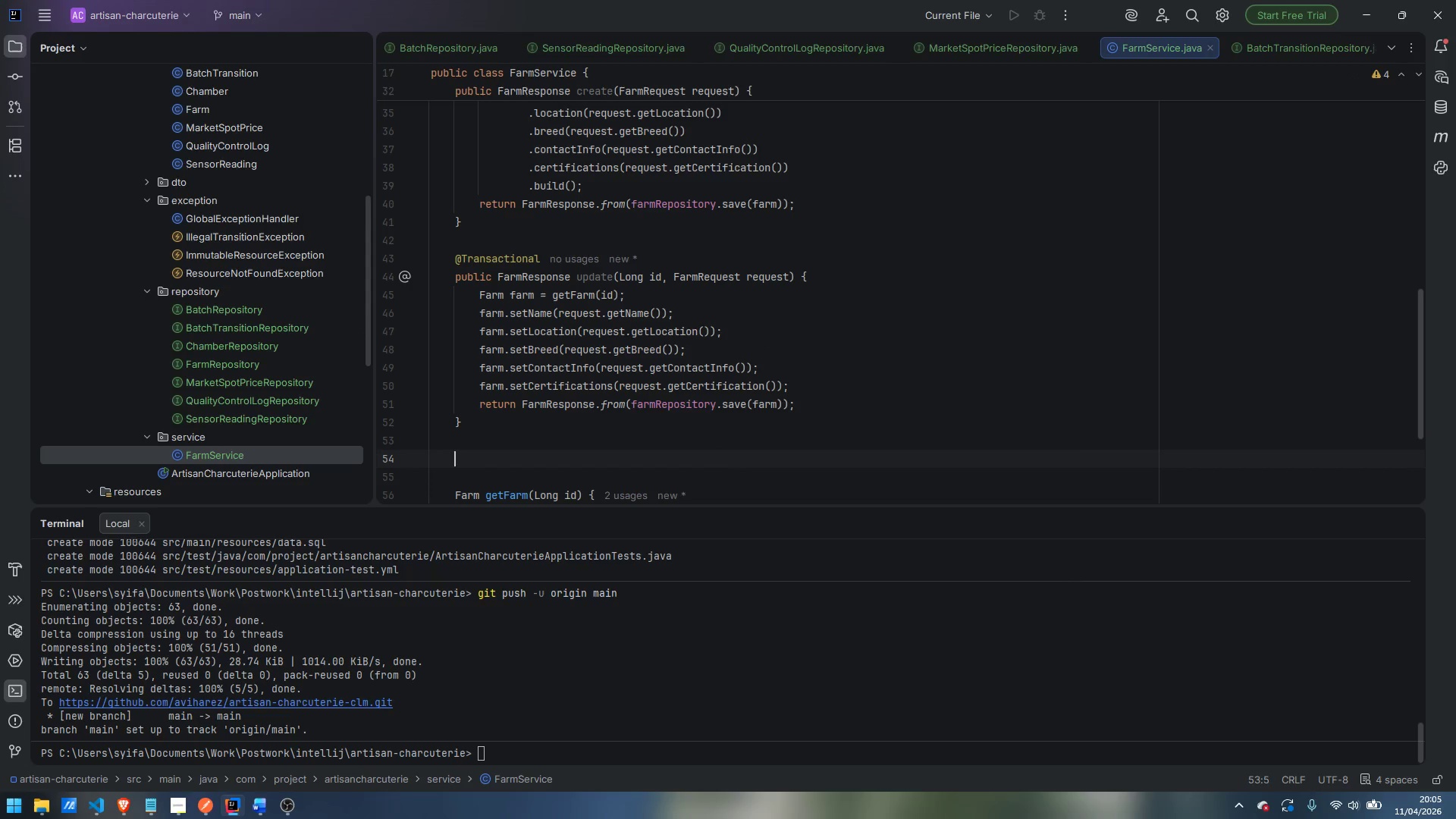 
key(Enter)
 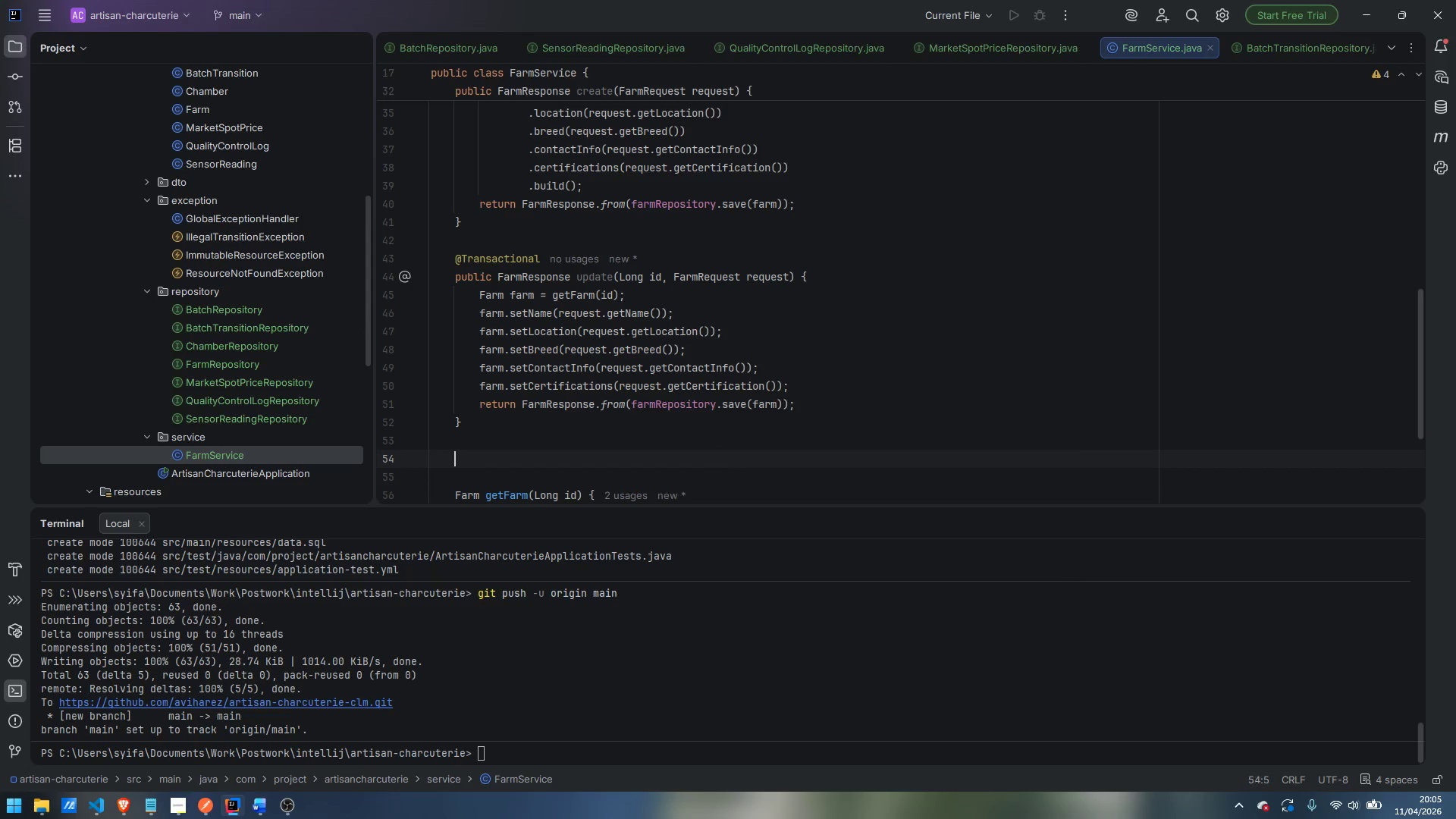 
type(@Transactional)
 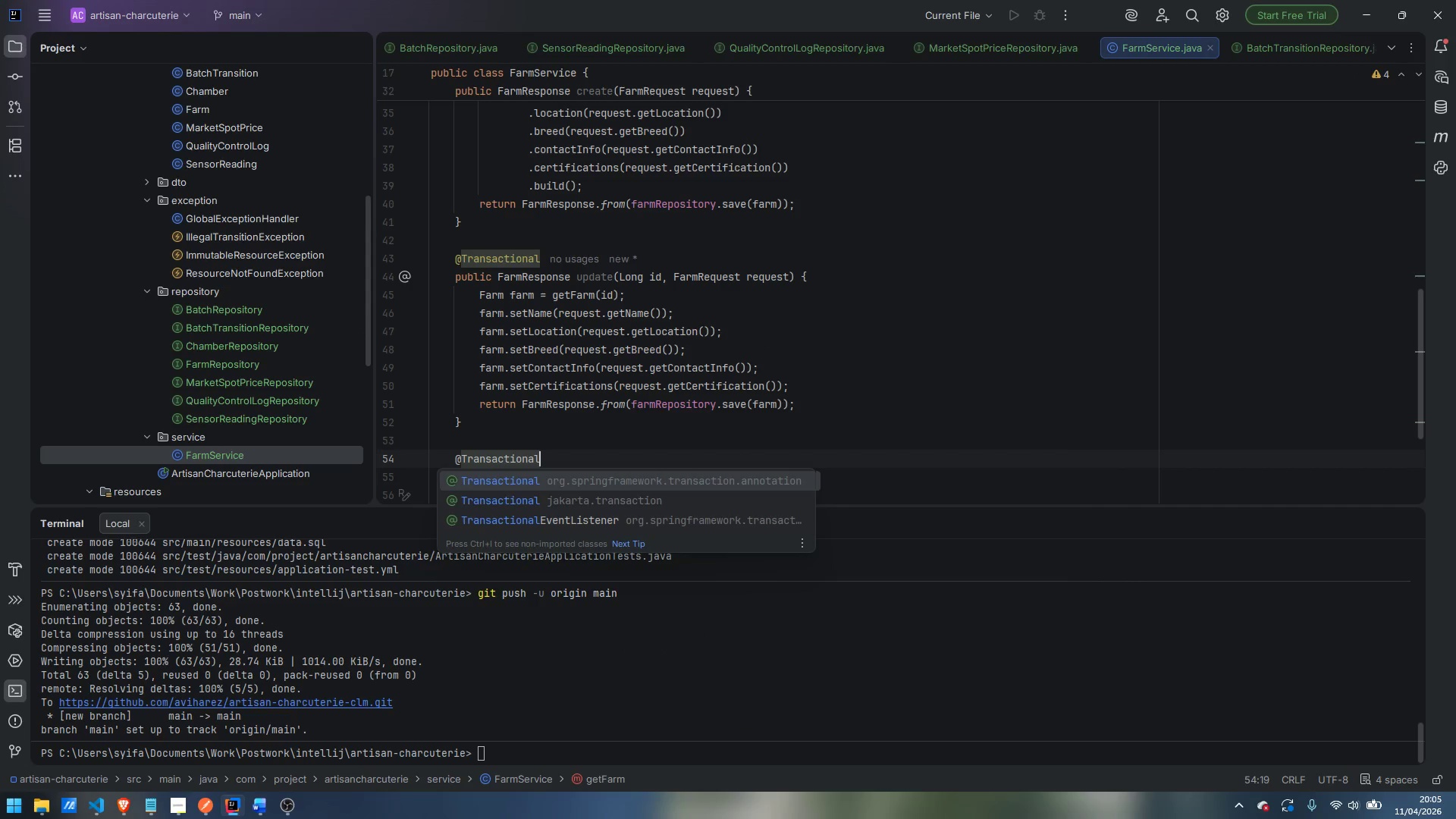 
key(Enter)
 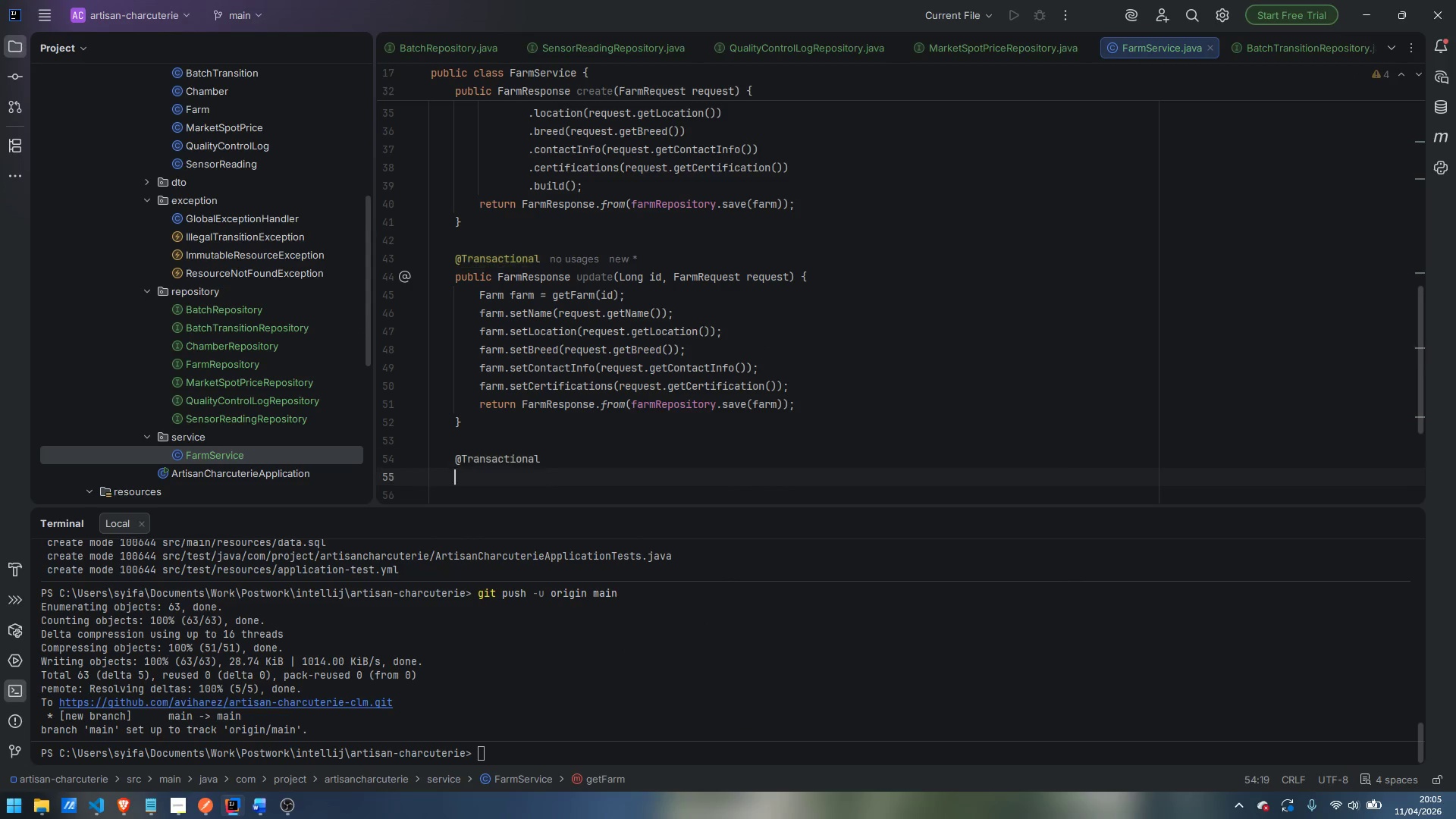 
key(Enter)
 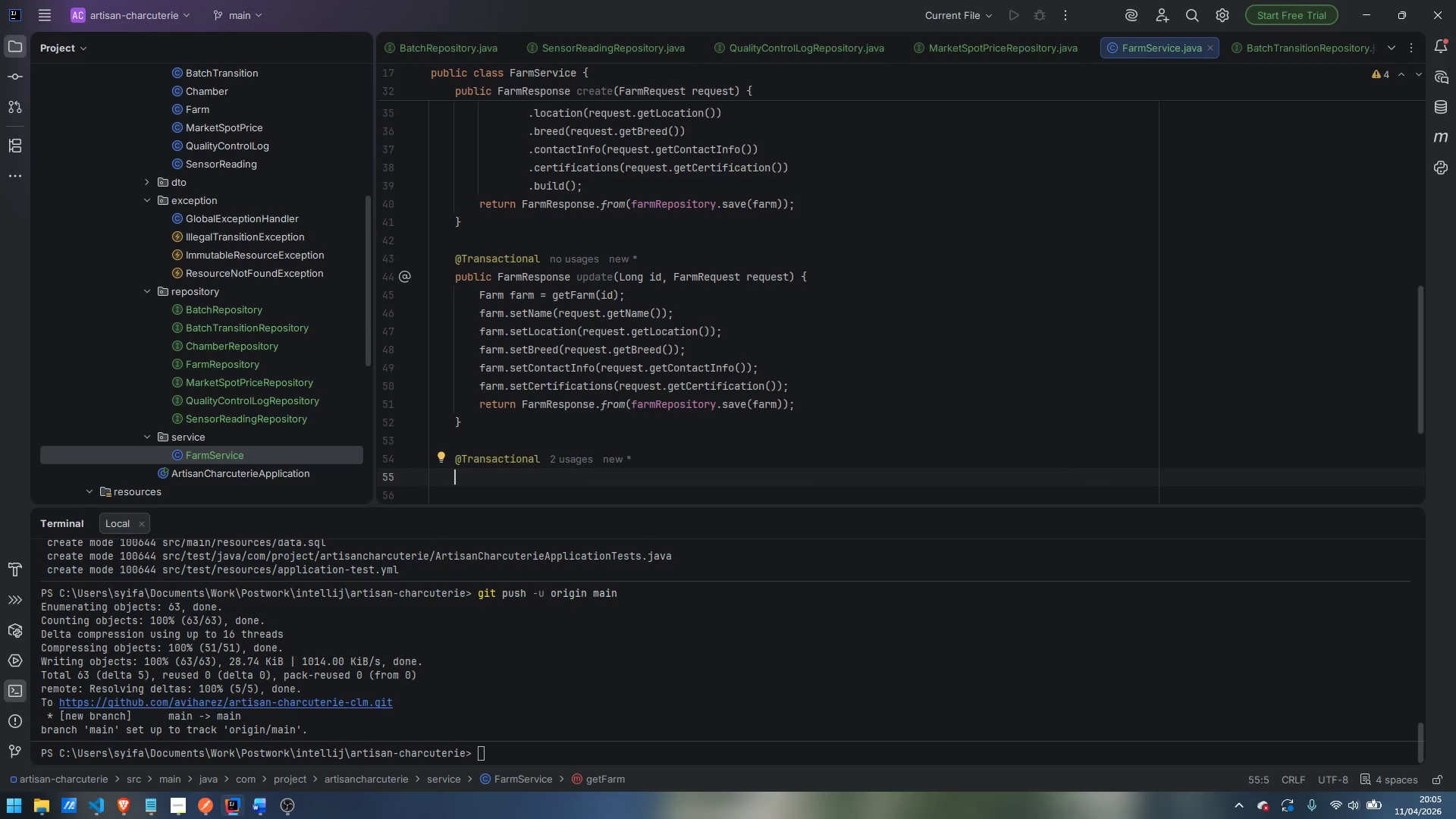 
type(public void delete(Long id)
 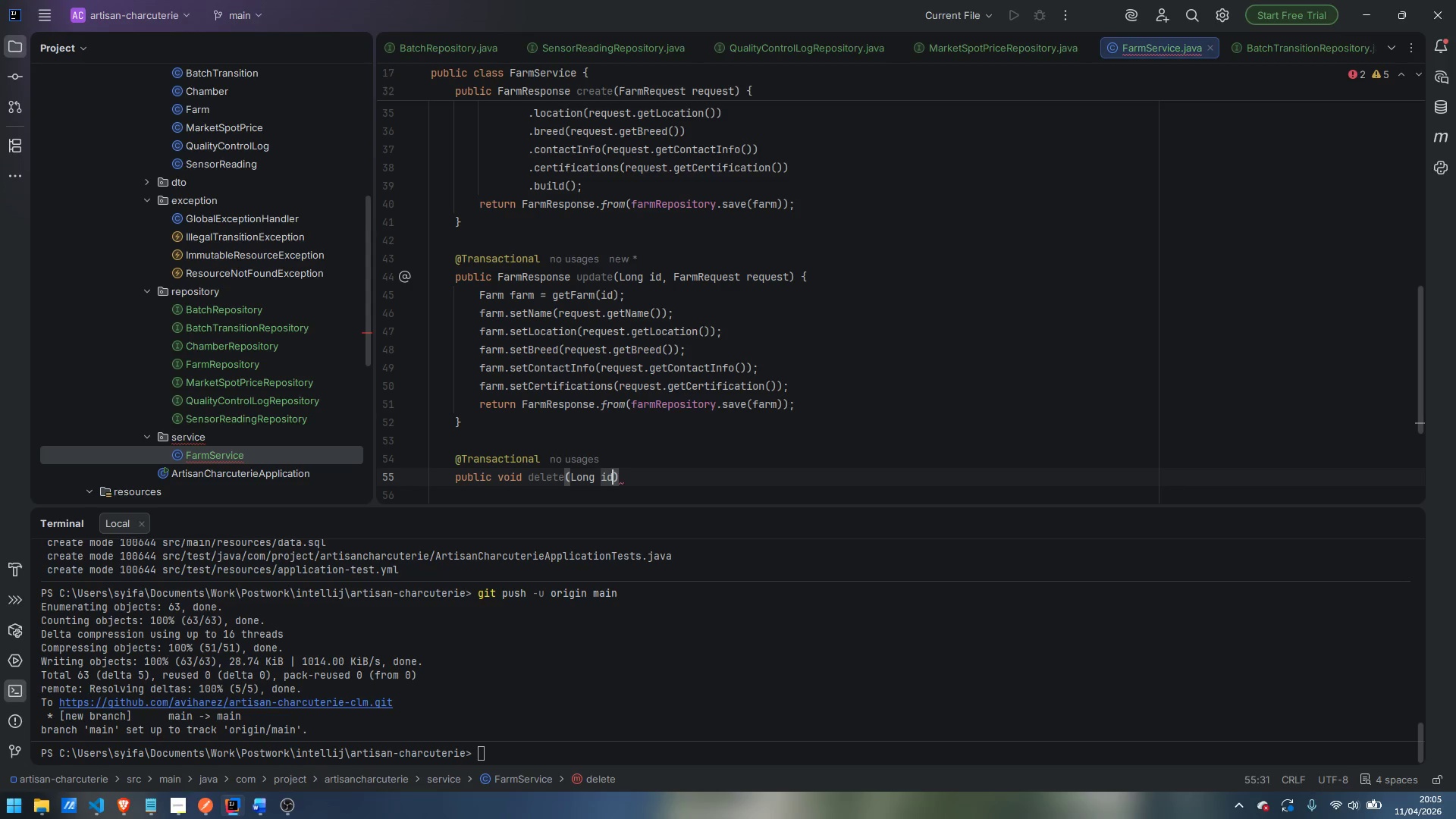 
key(ArrowRight)
 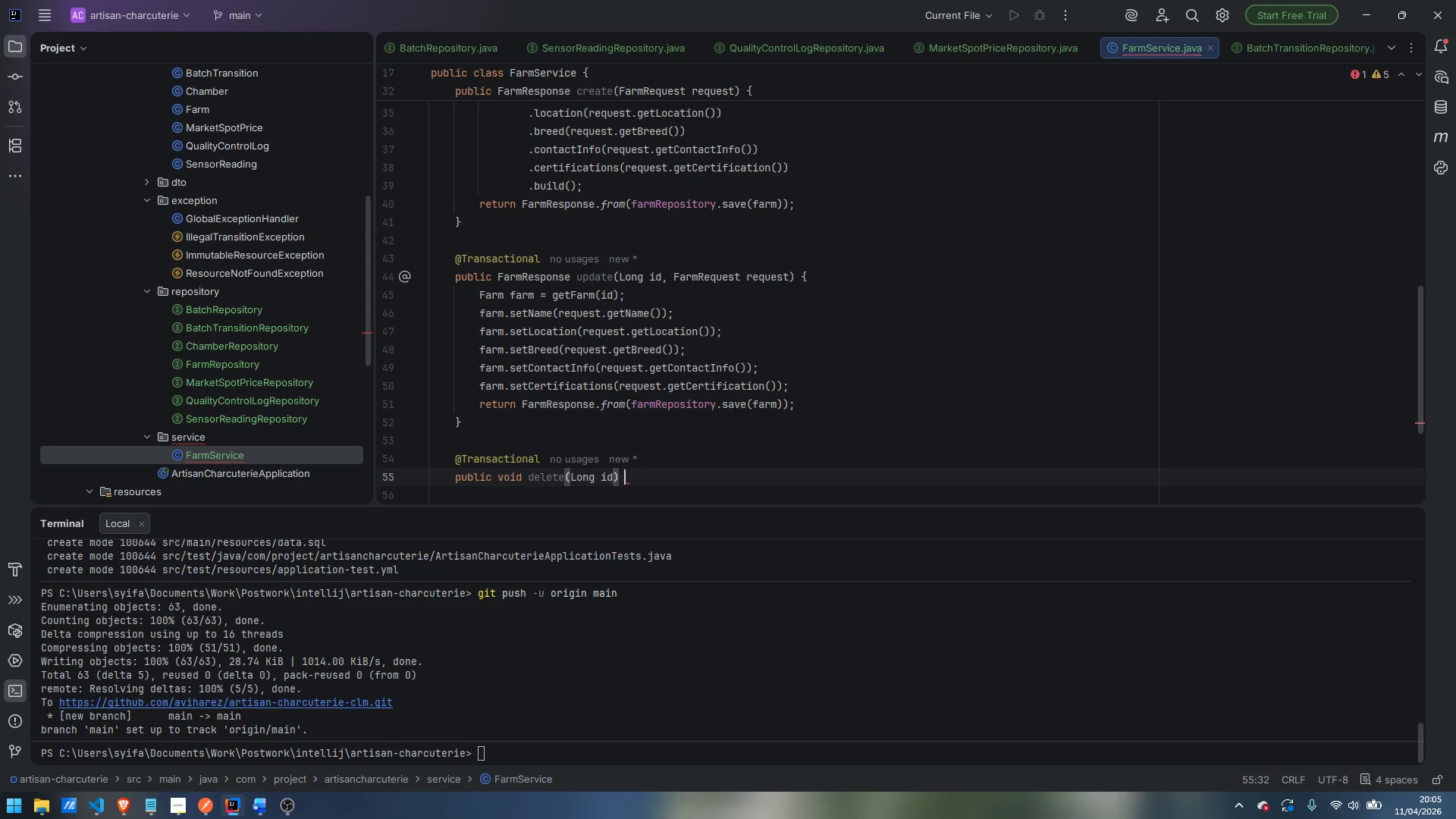 
key(Space)
 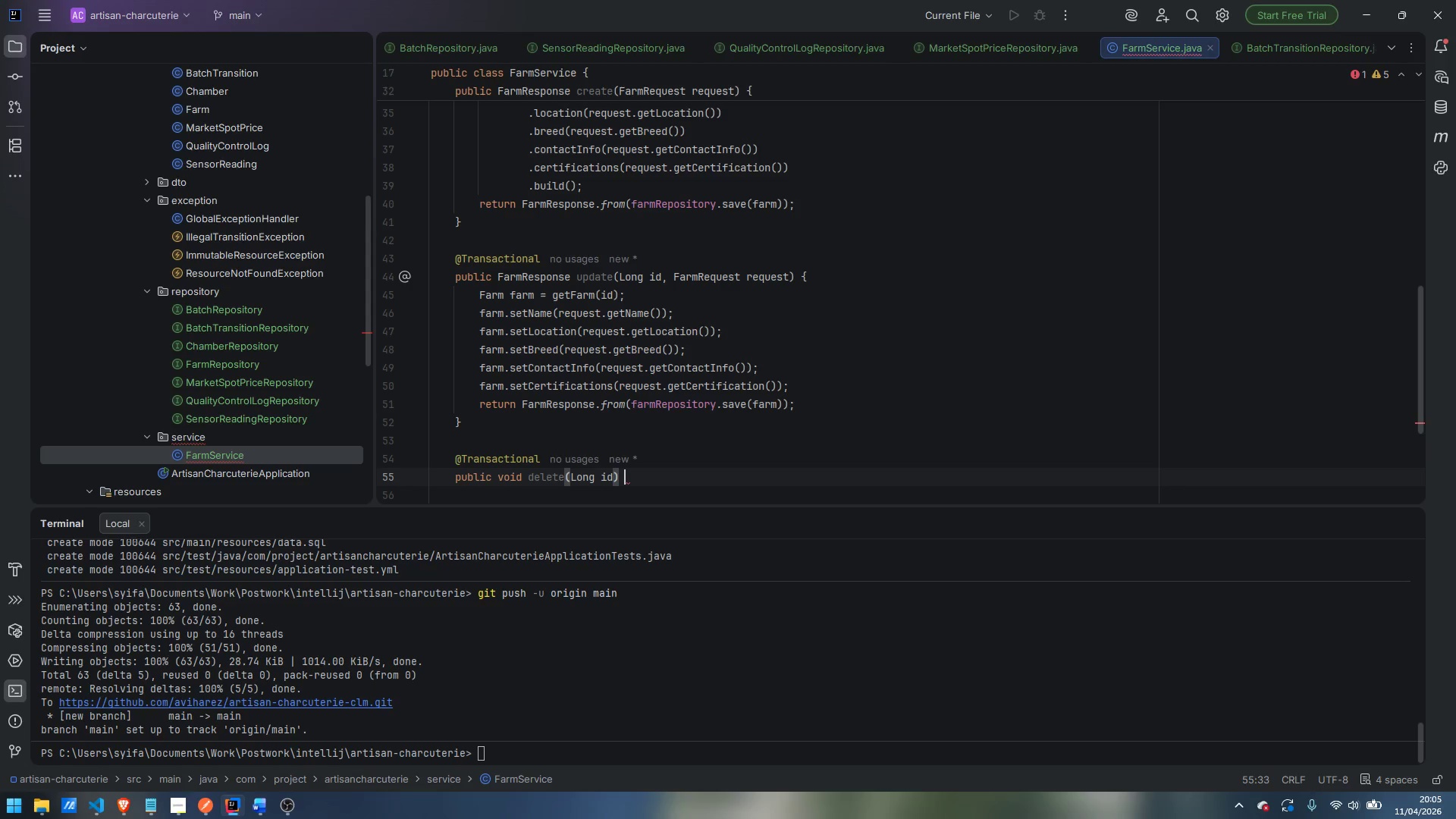 
key(Shift+BracketLeft)
 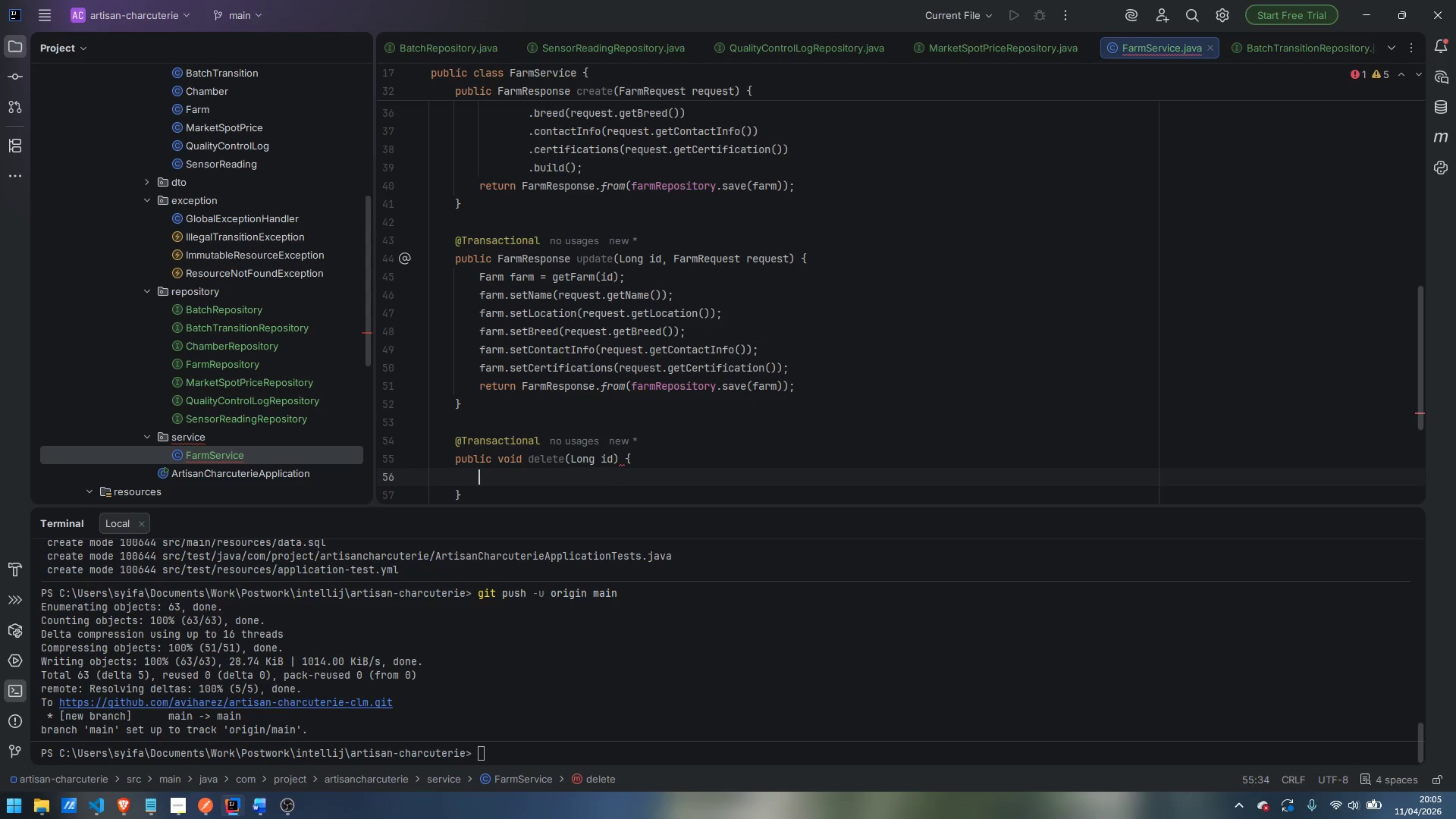 
key(Enter)
 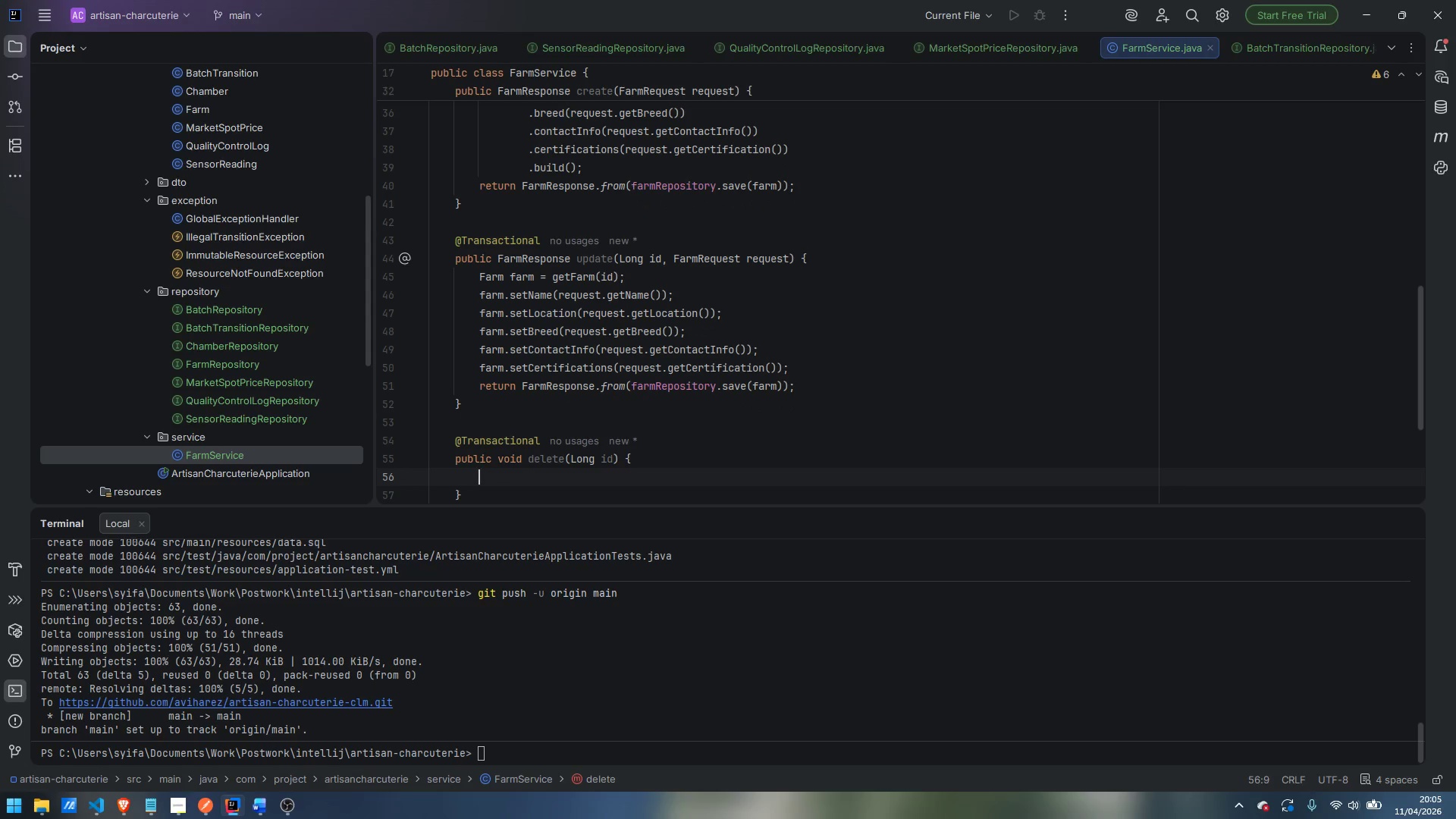 
type(Farm farm = getFarm)
 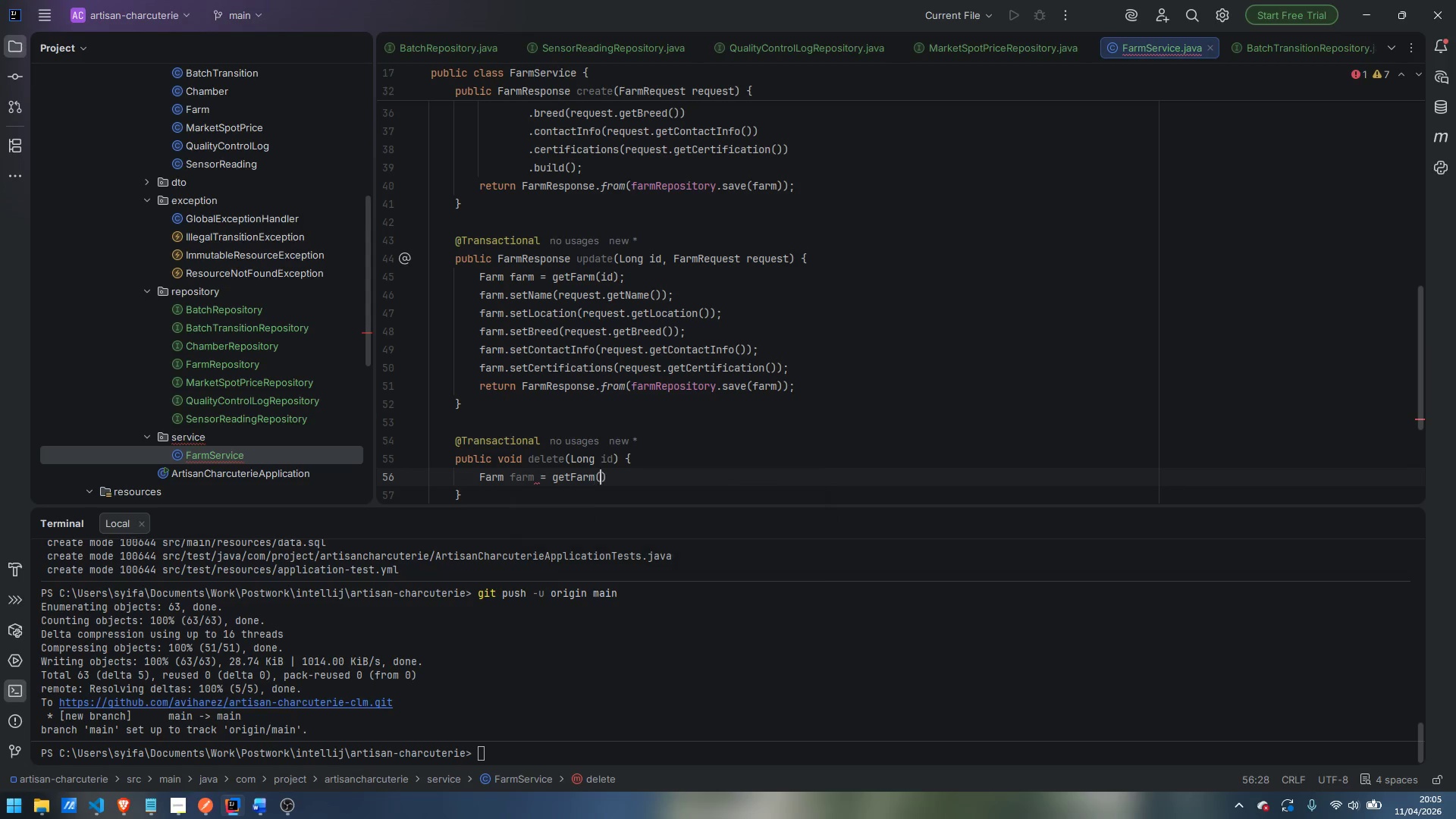 
key(Enter)
 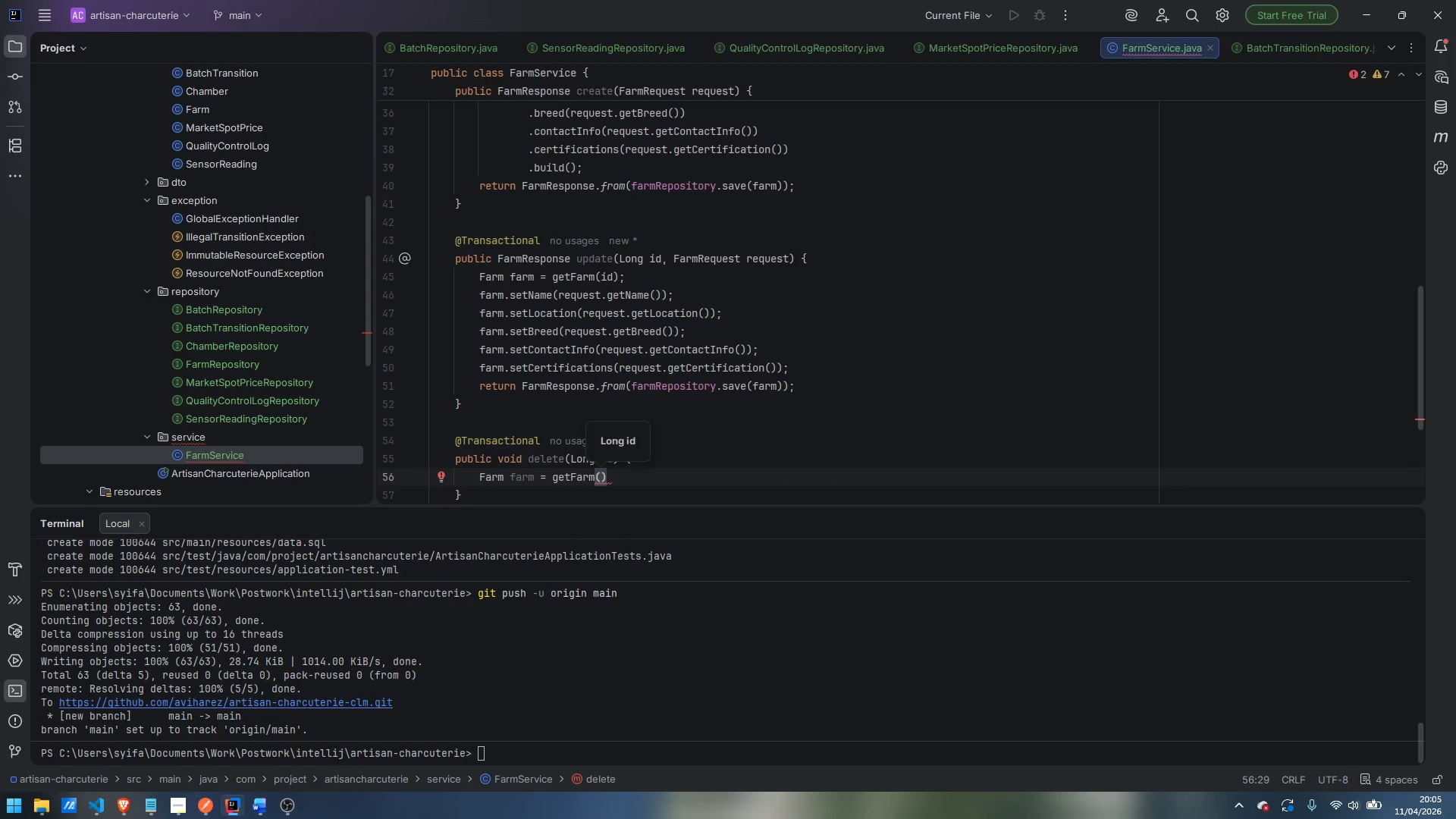 
type(id)
 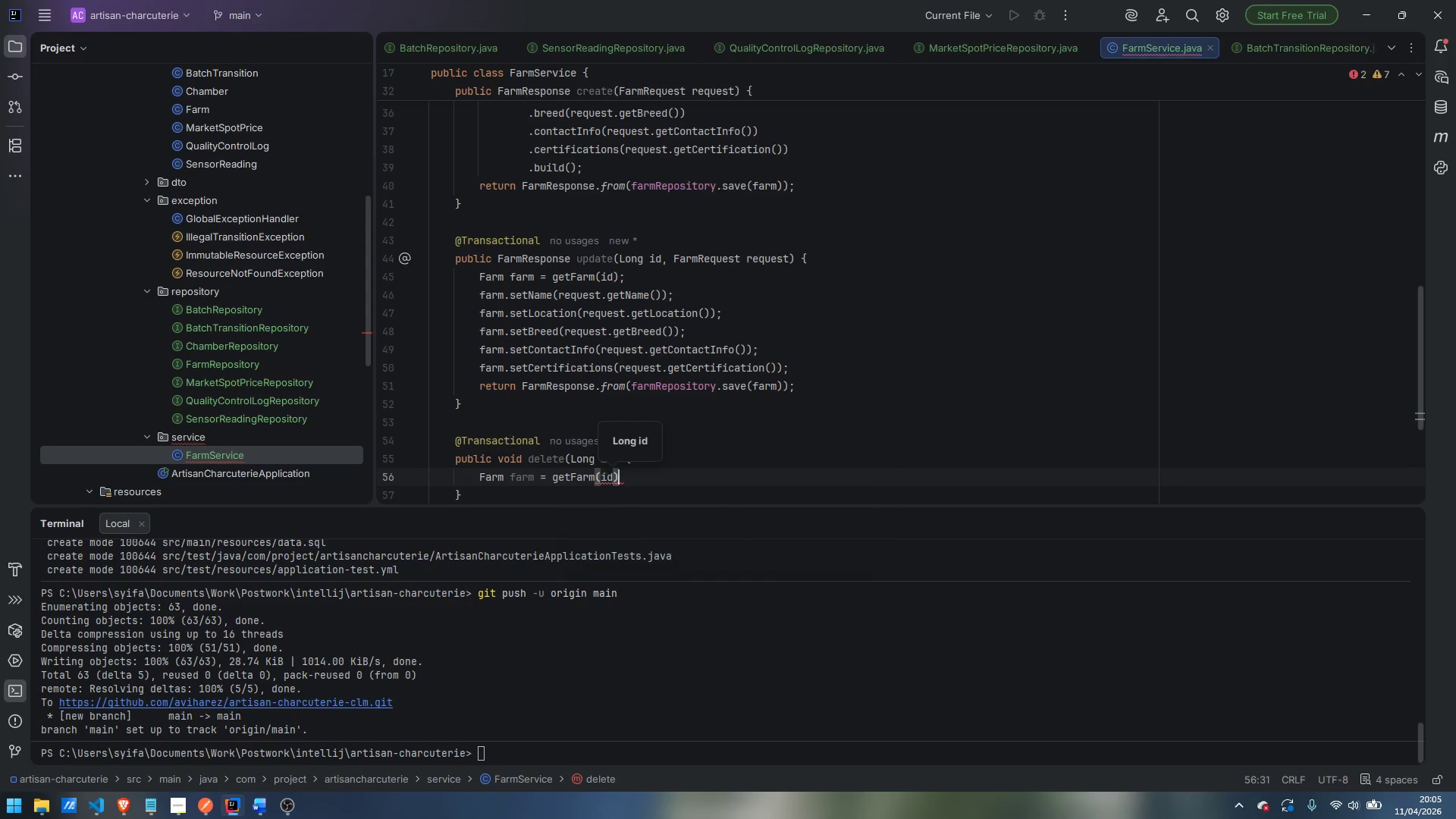 
key(ArrowRight)
 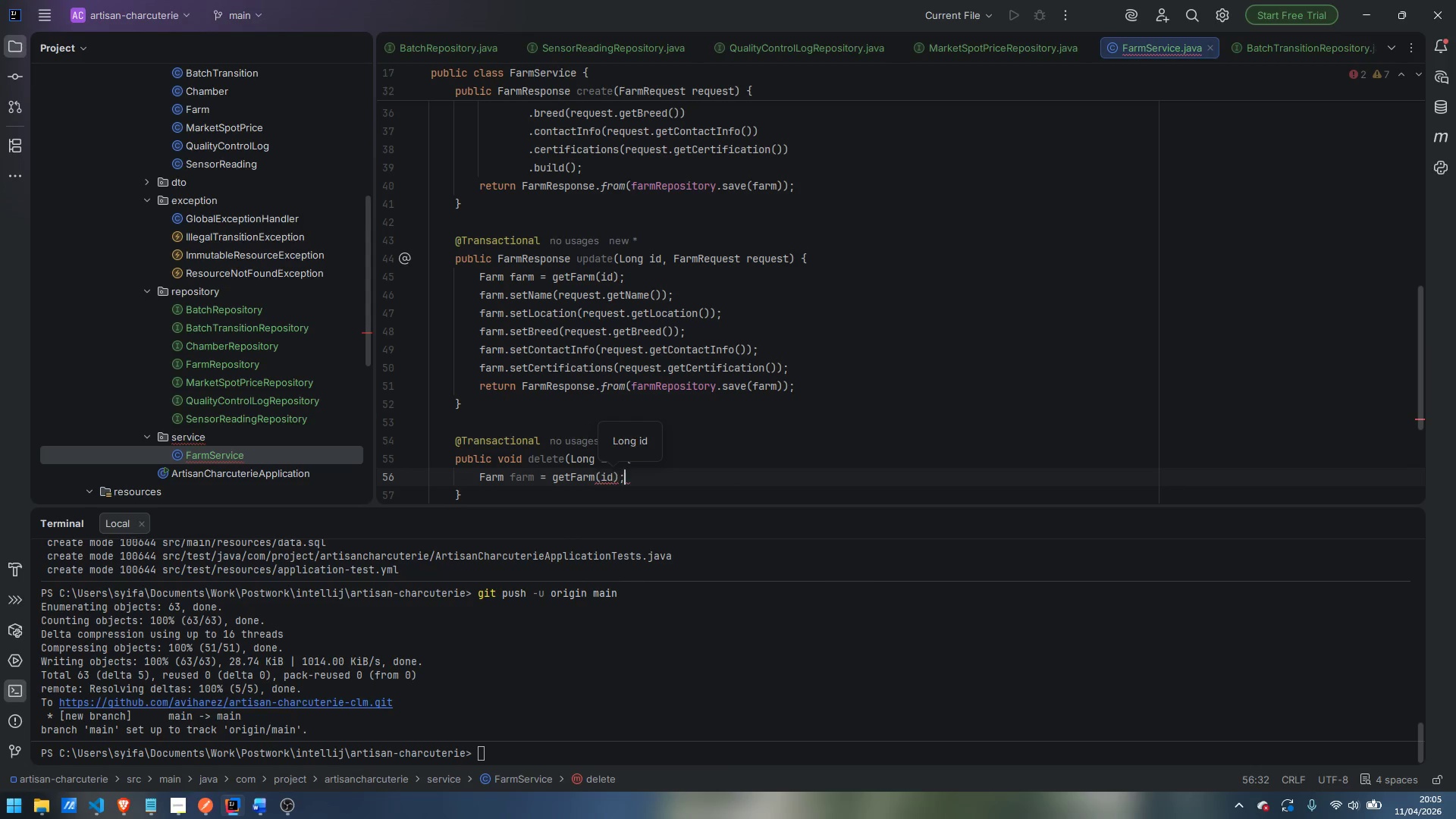 
key(Semicolon)
 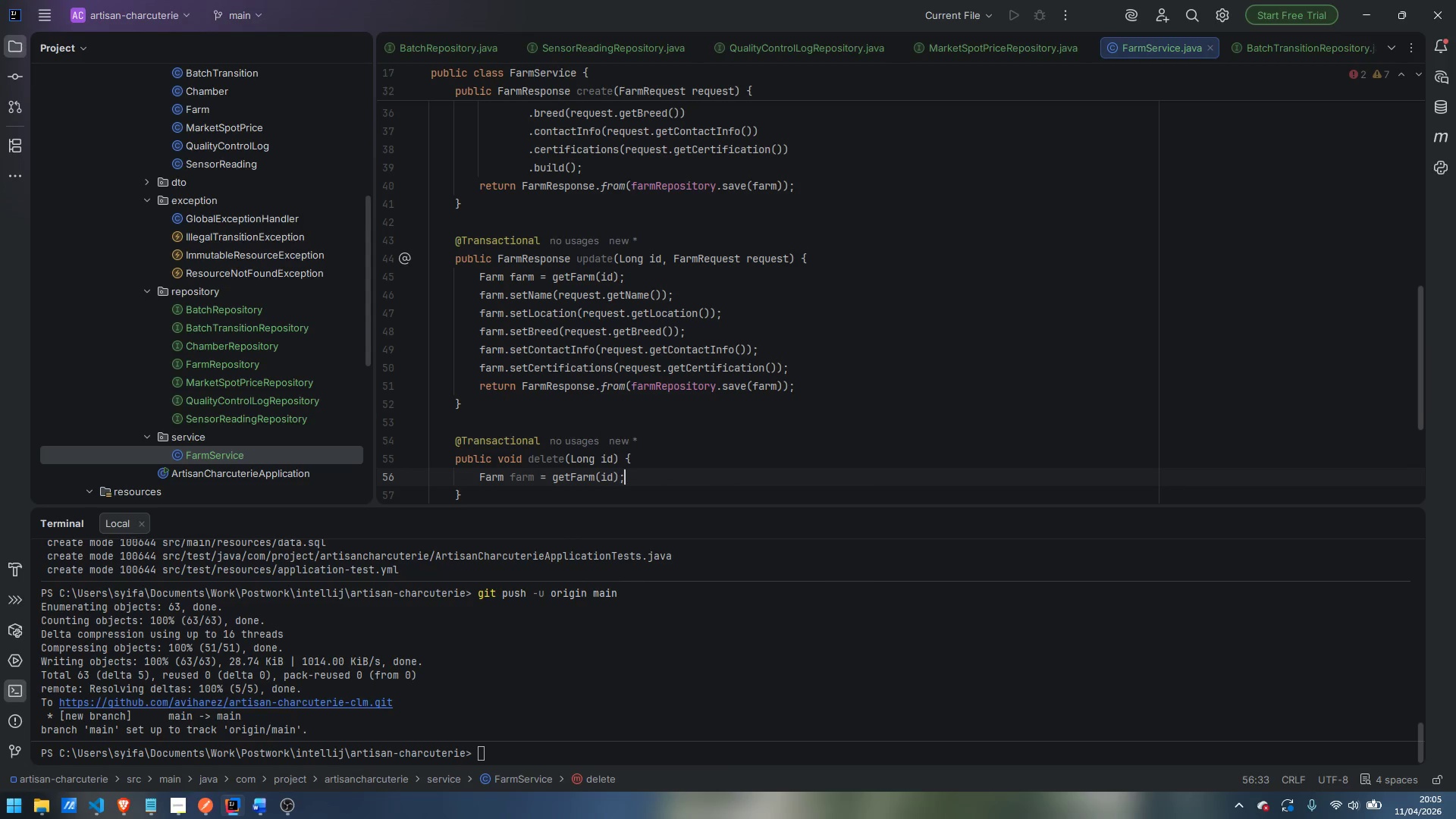 
key(Enter)
 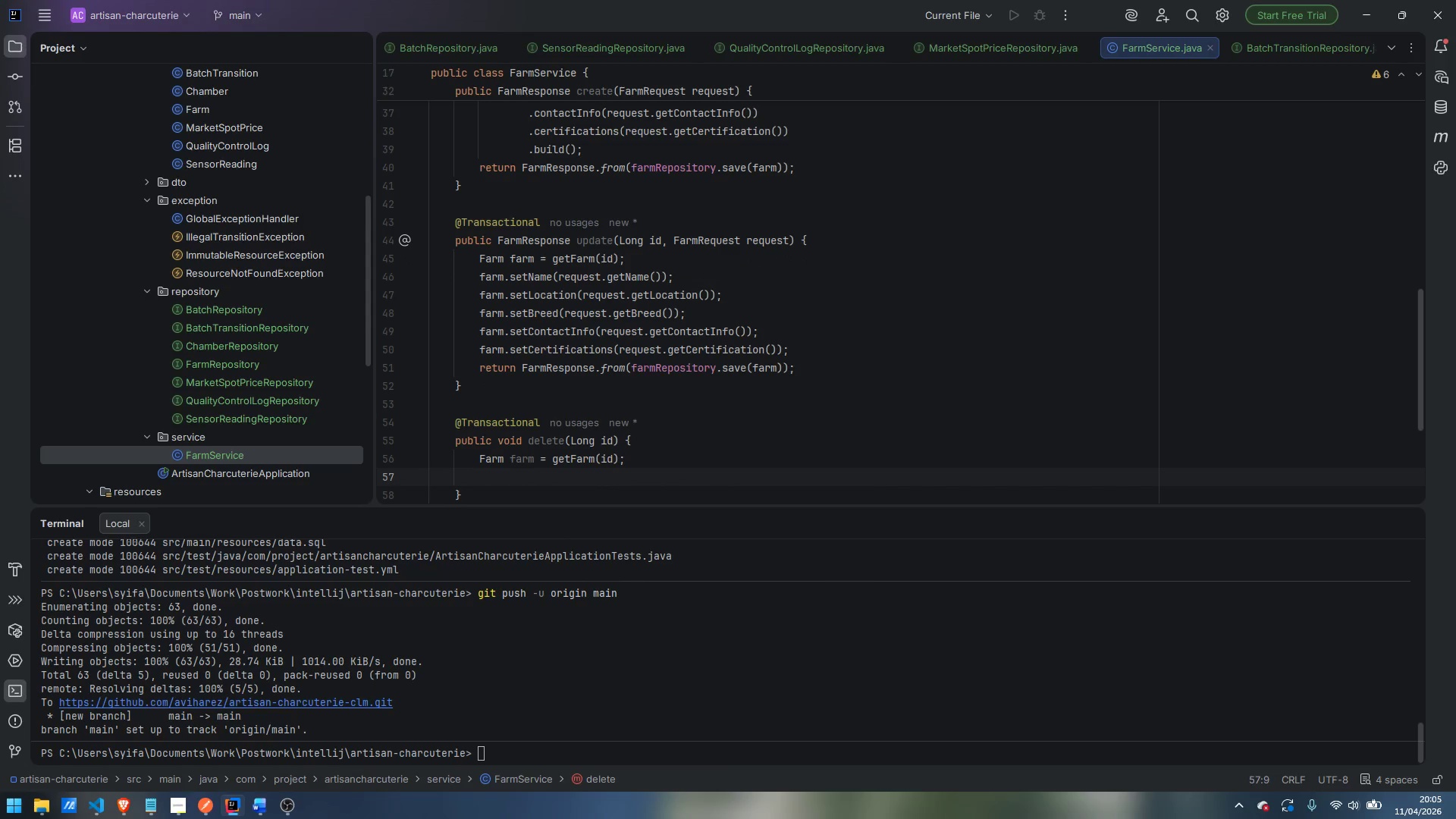 
type(farmRepositpr)
key(Backspace)
key(Backspace)
type(ory.delete)
 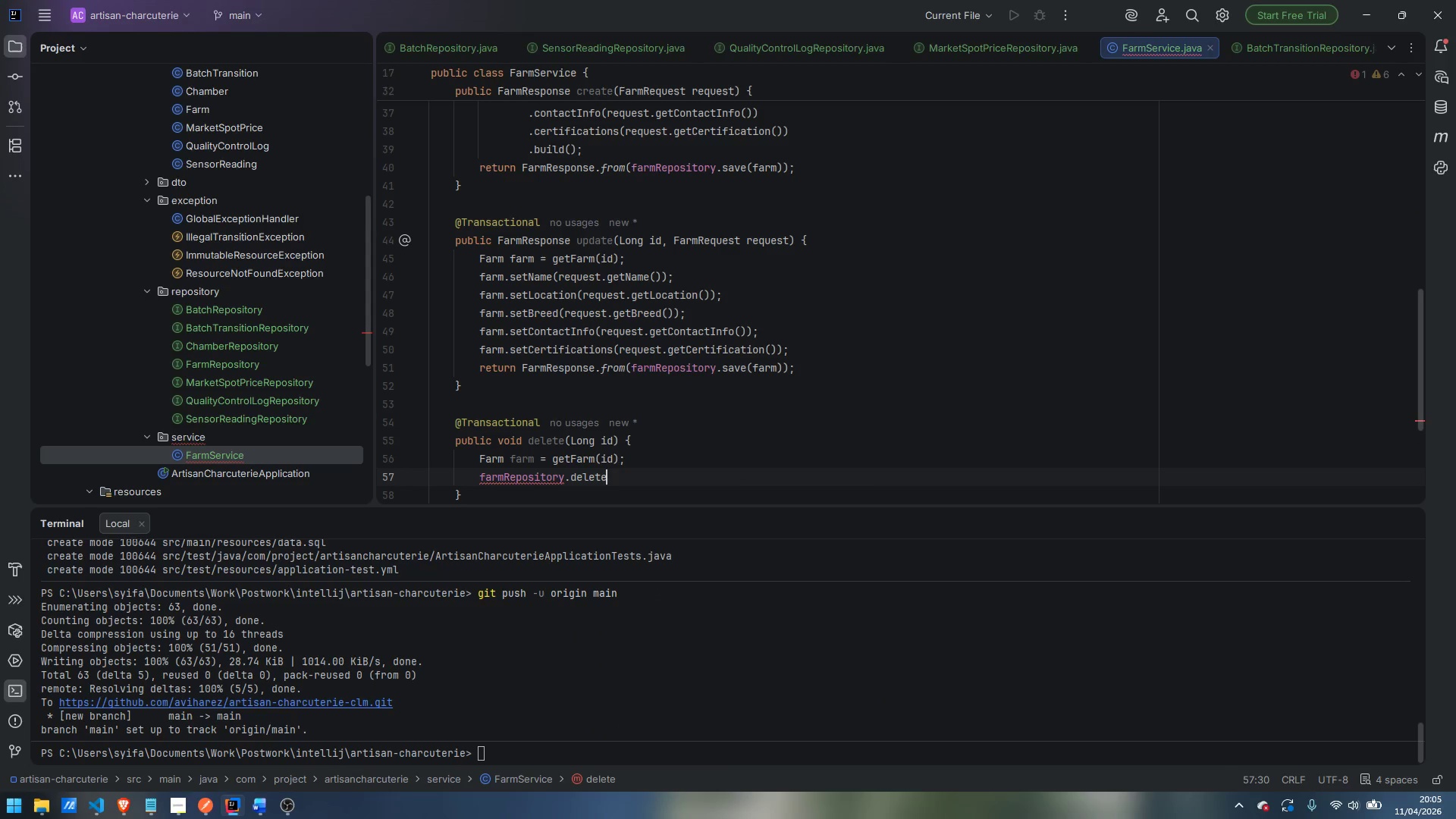 
key(Enter)
 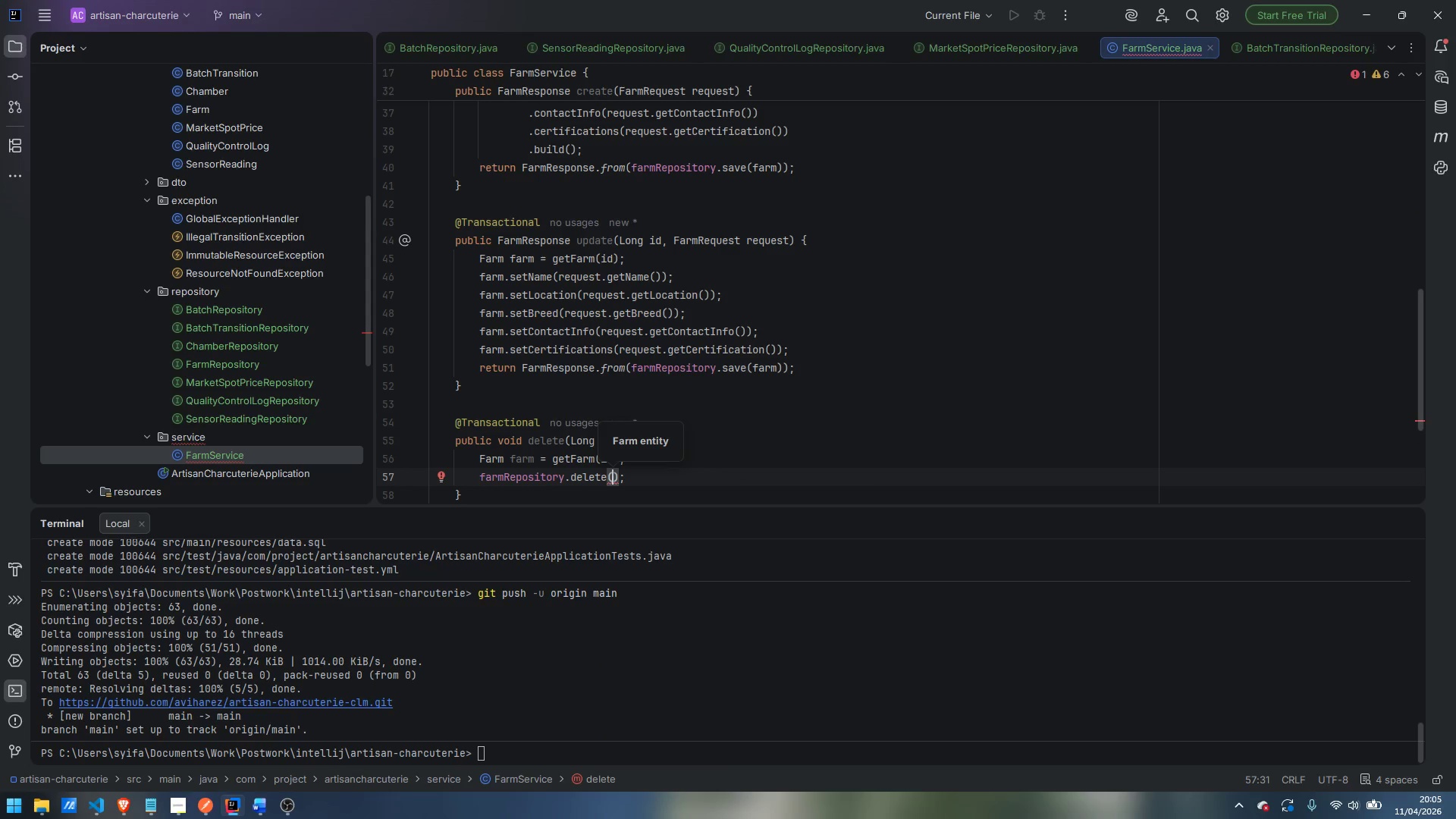 
type(farm)
 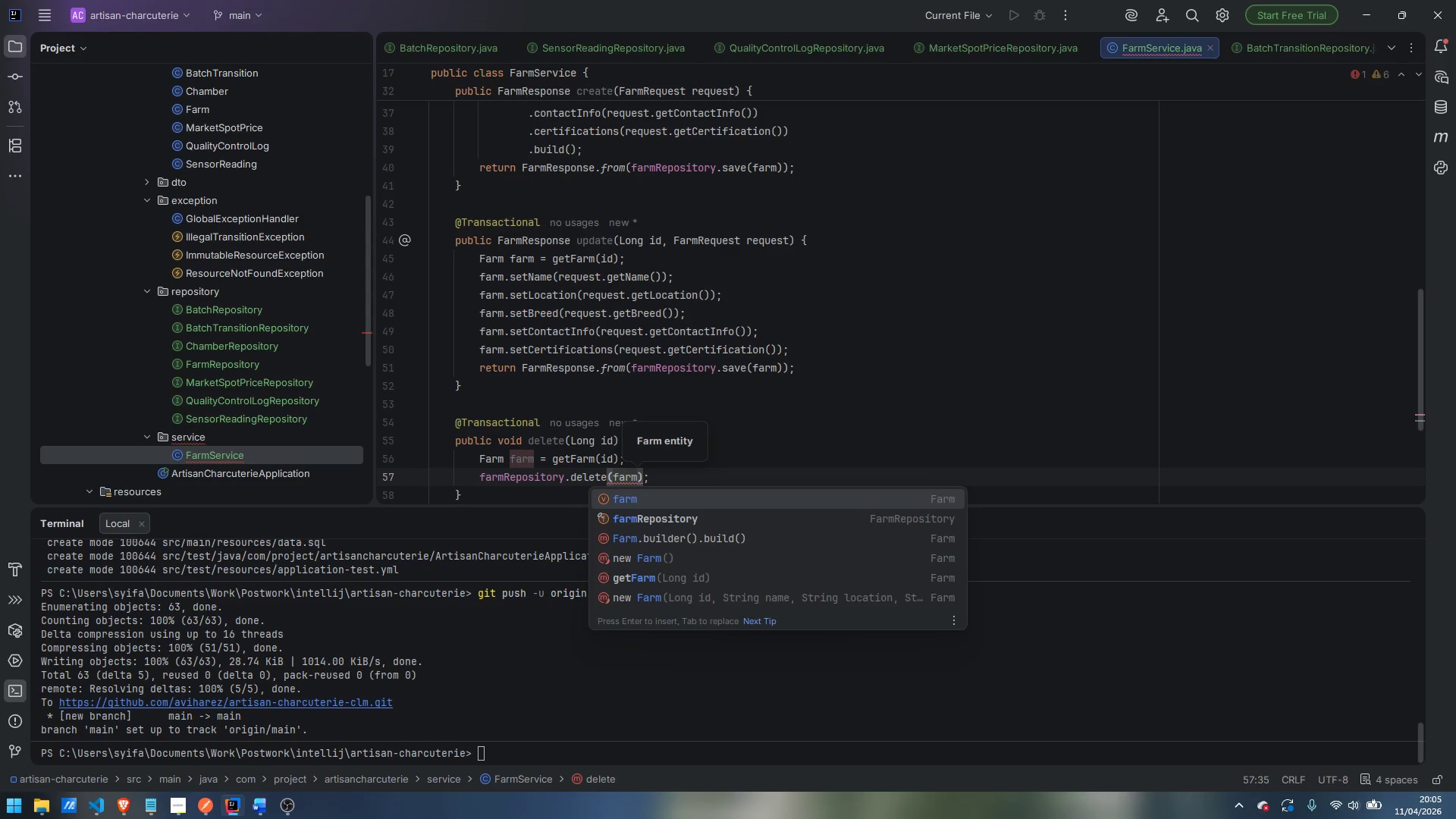 
key(Enter)
 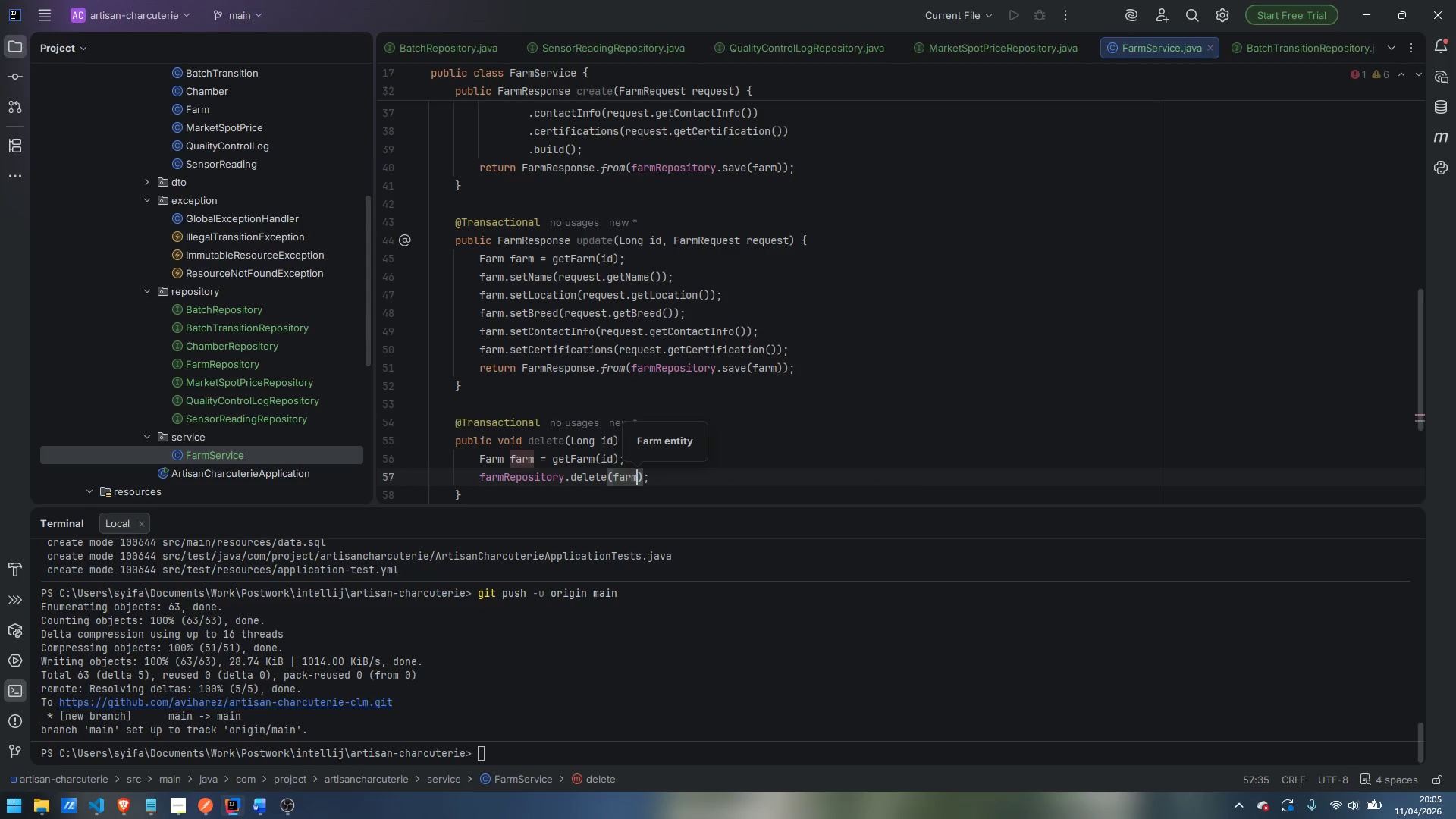 
key(ArrowRight)
 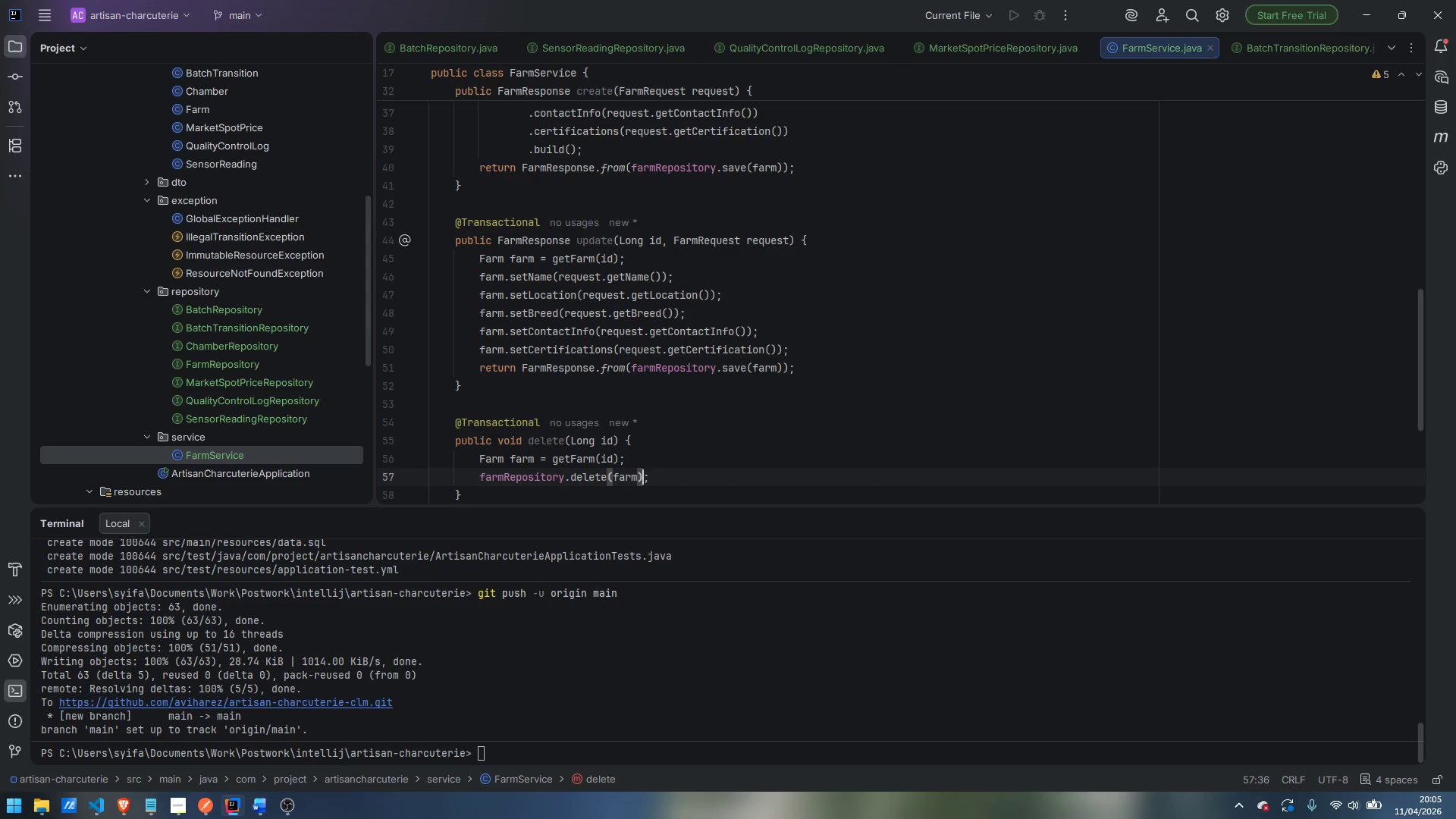 
key(ArrowRight)
 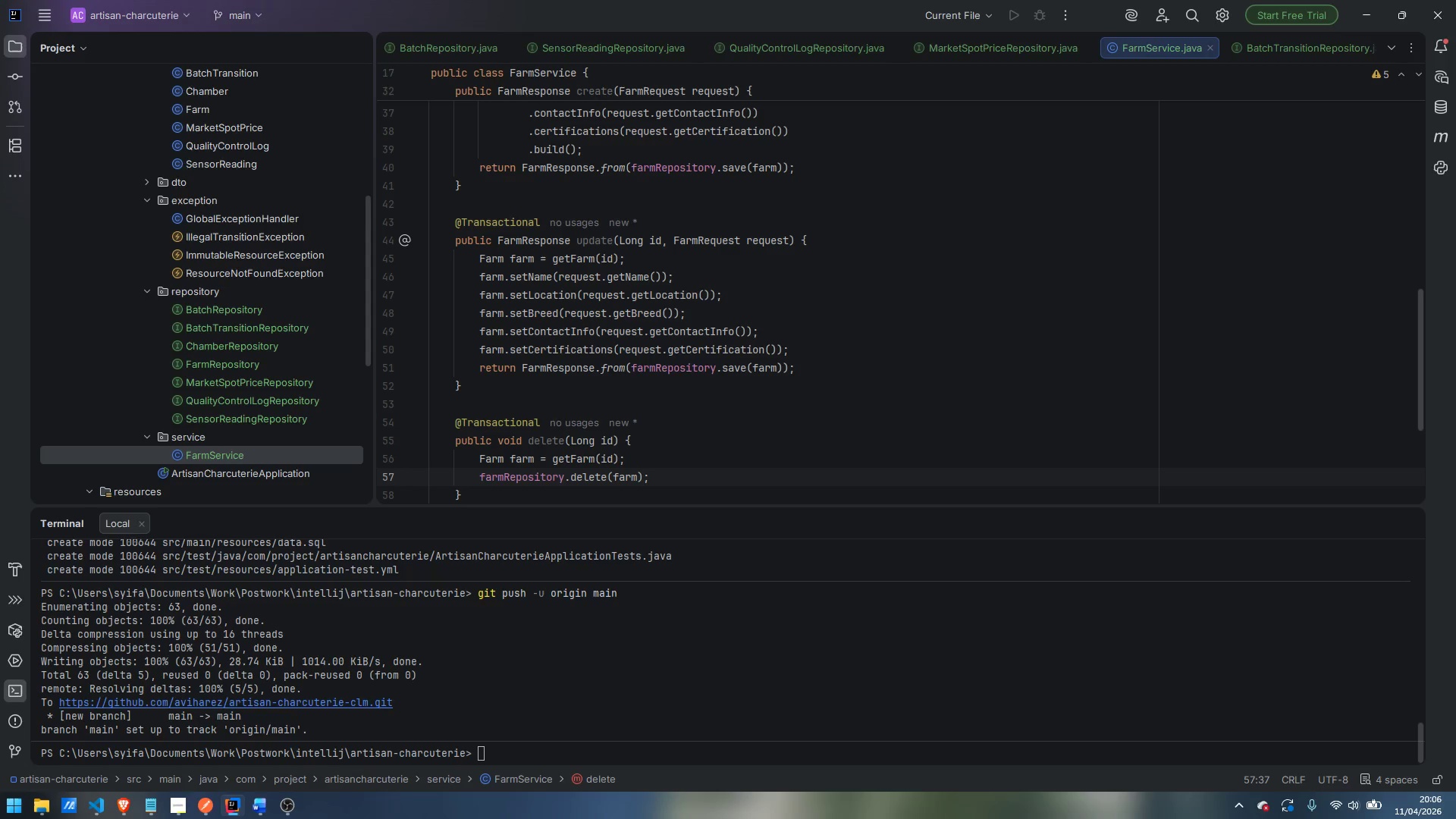 
wait(39.84)
 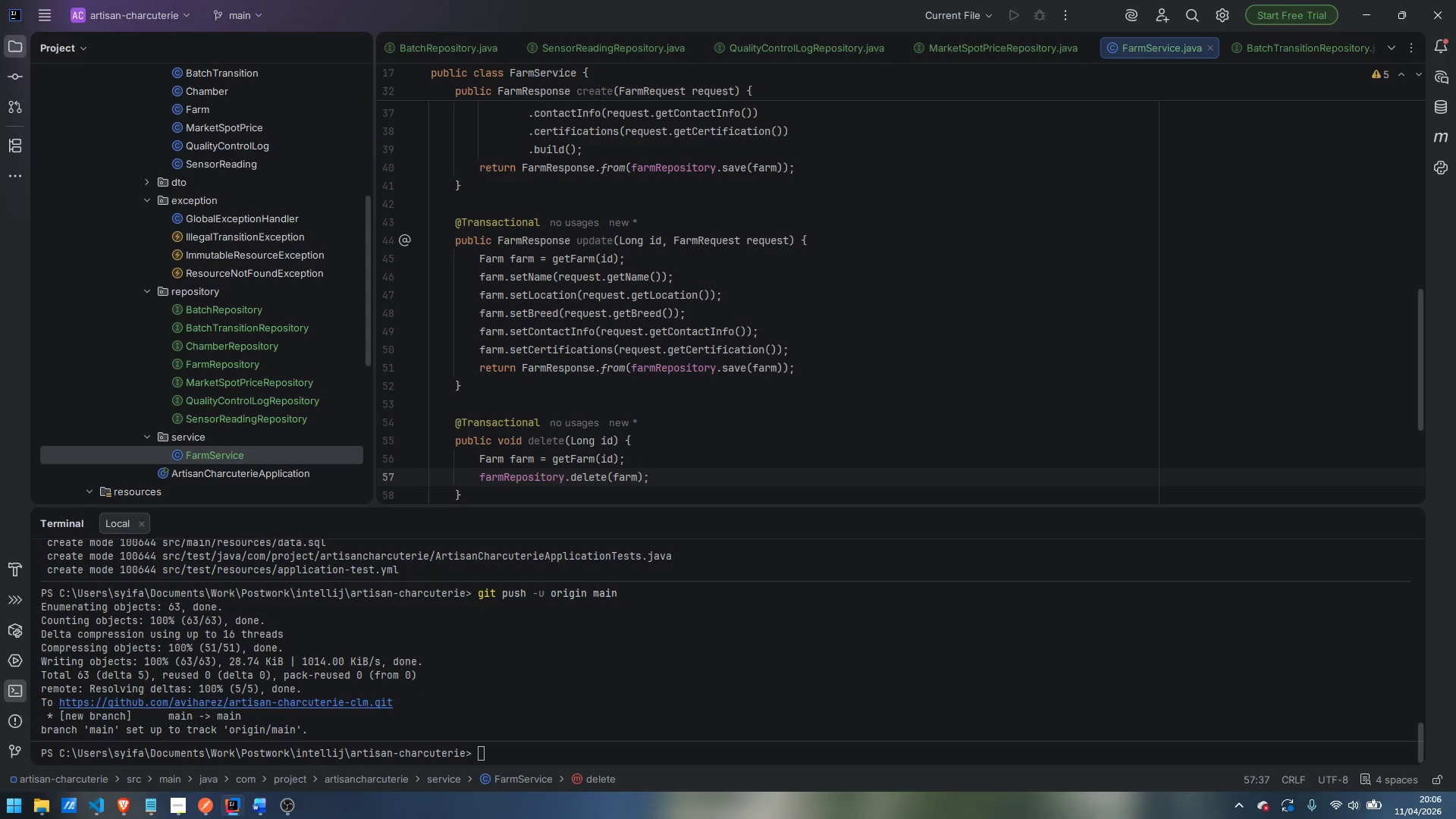 
scroll: coordinate [793, 335], scroll_direction: up, amount: 11.0
 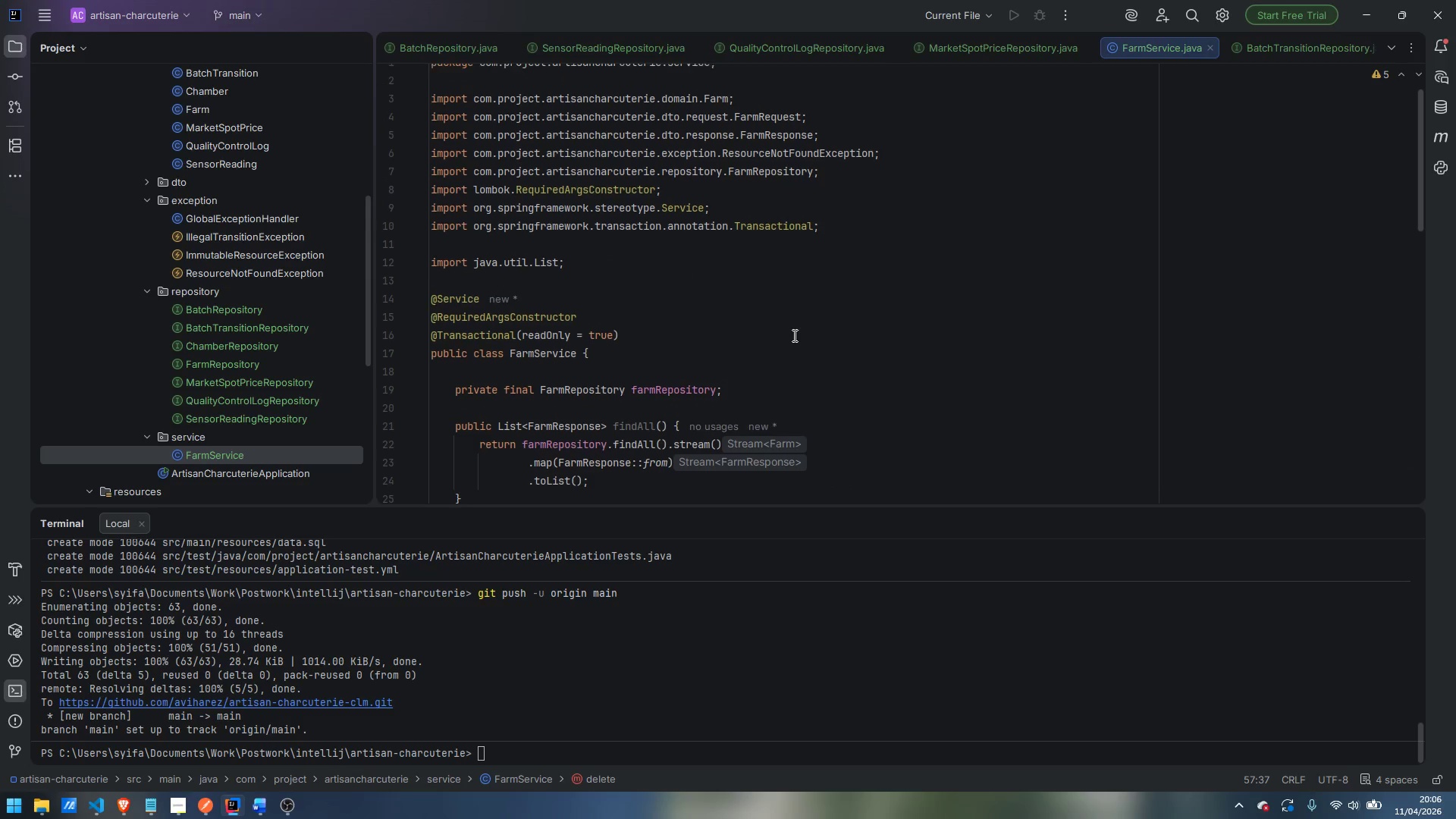 
scroll: coordinate [793, 335], scroll_direction: none, amount: 0.0
 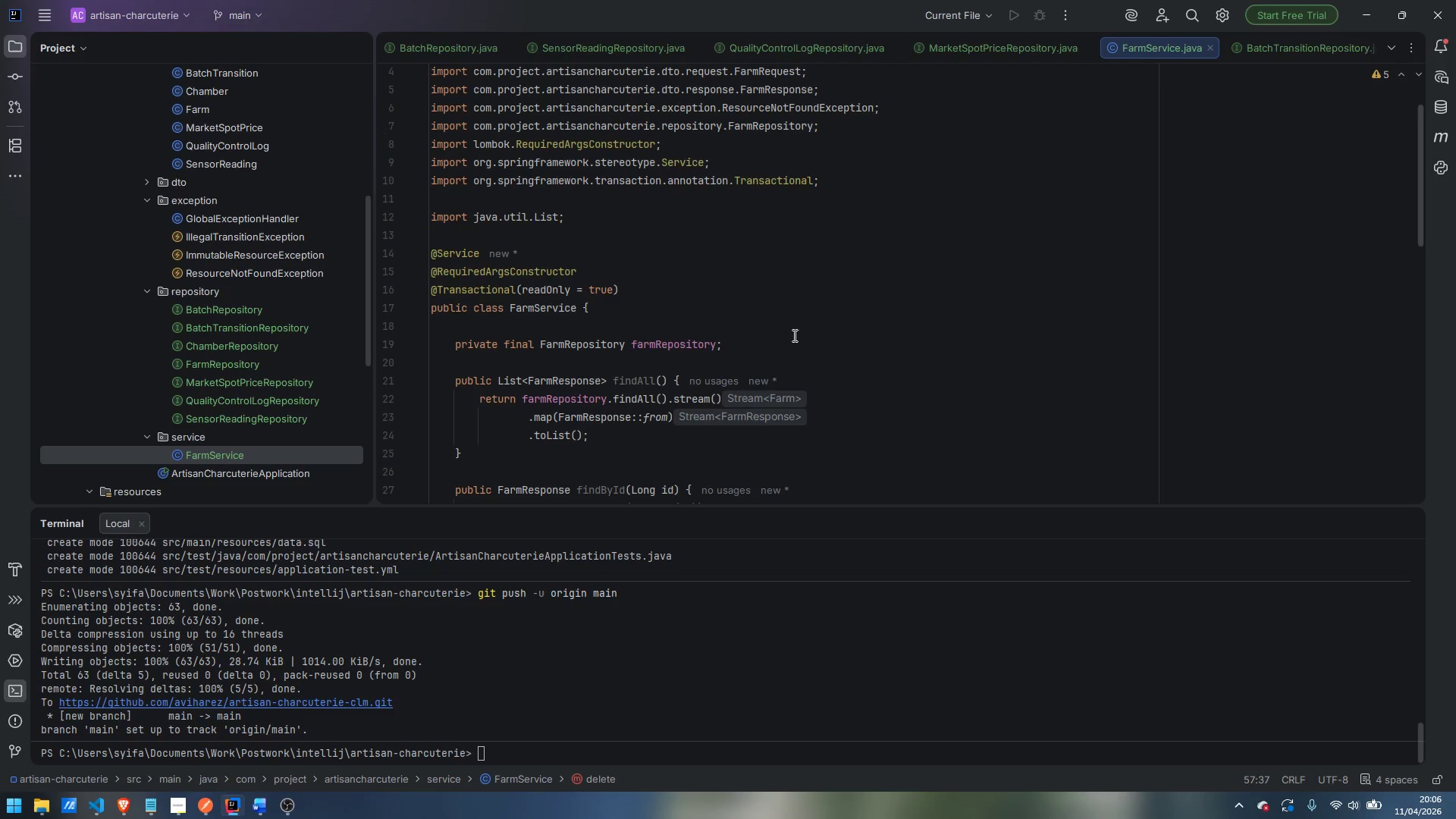 
scroll: coordinate [821, 332], scroll_direction: up, amount: 5.0
 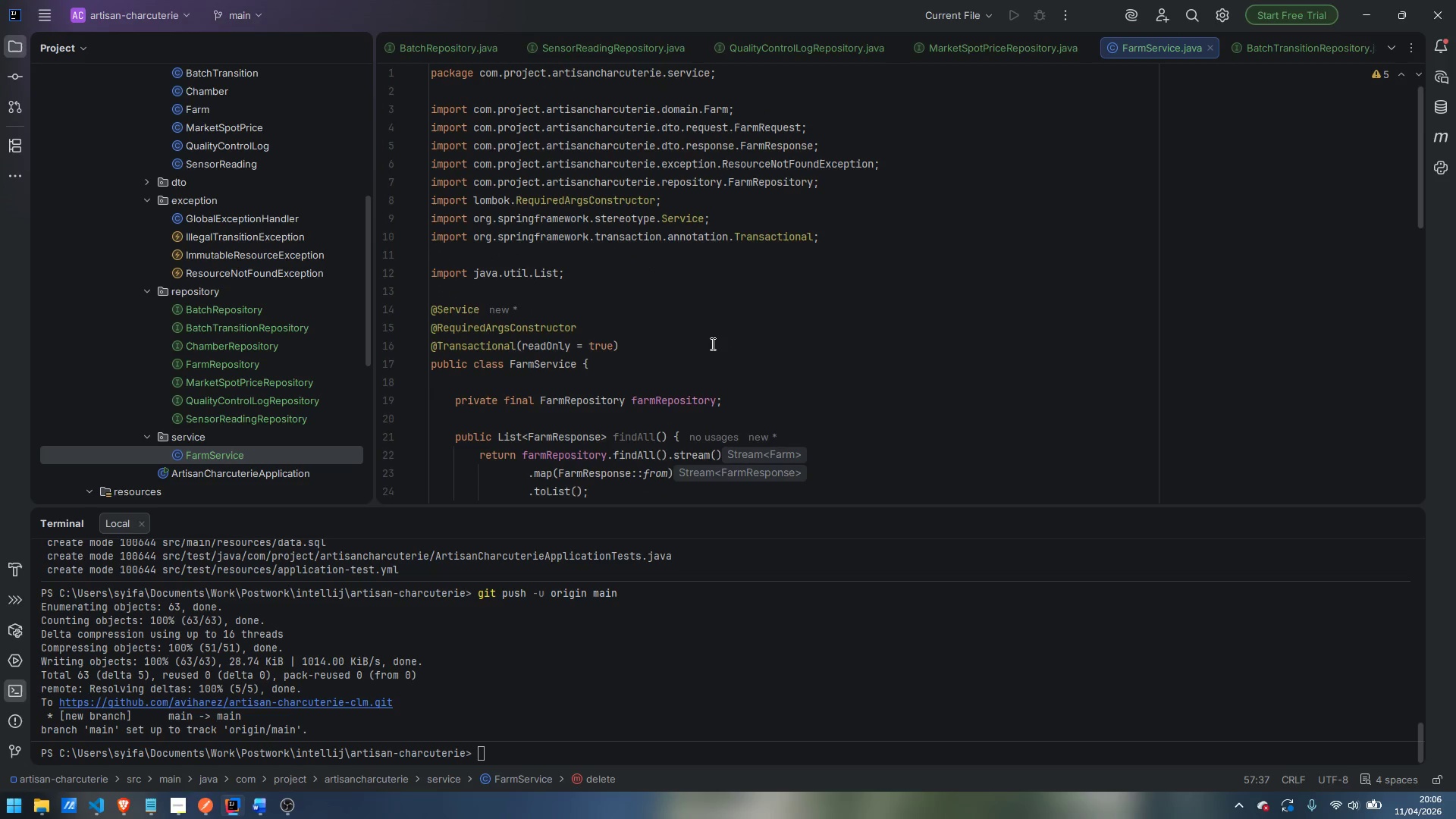 
wait(7.54)
 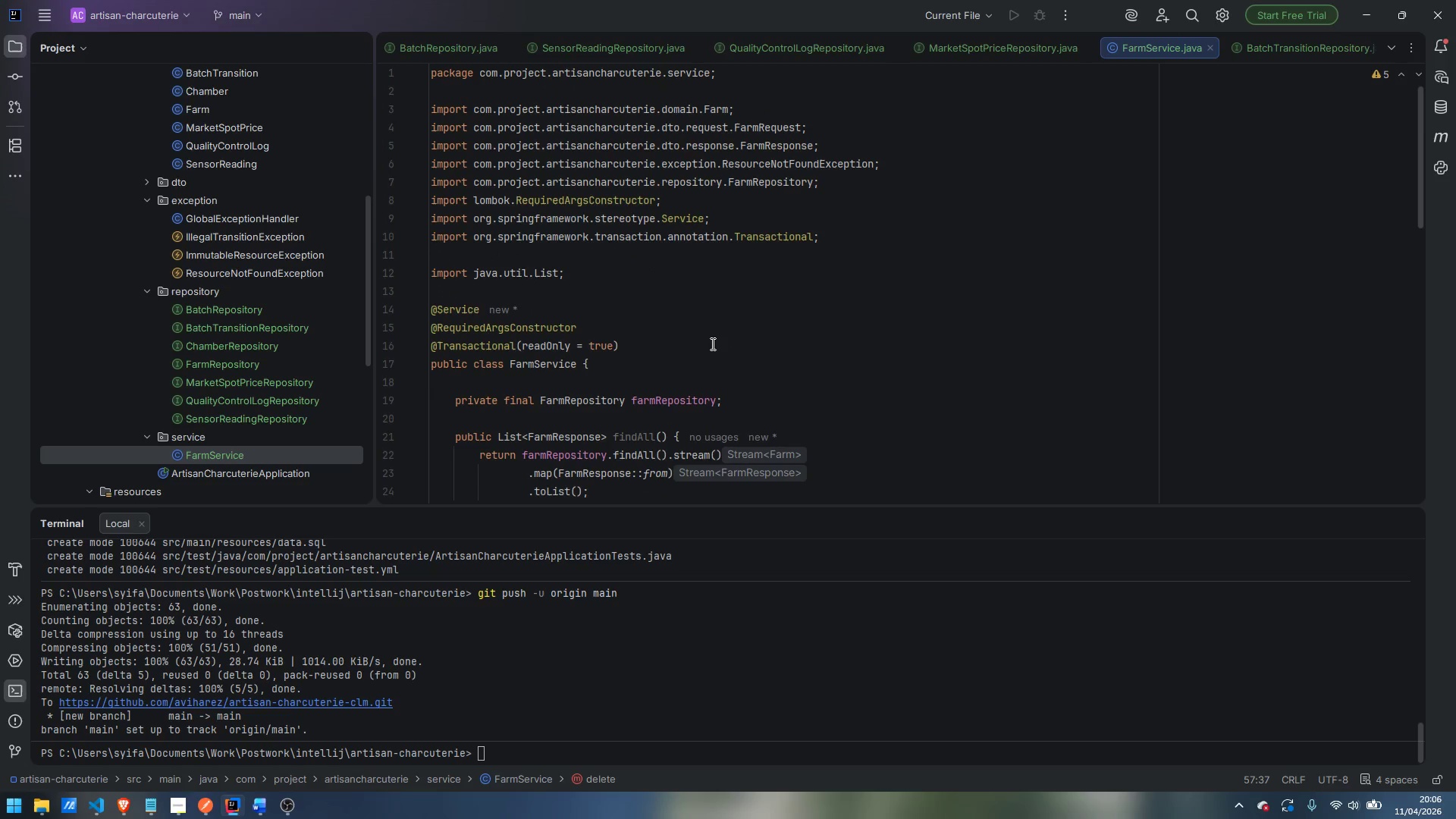 
right_click([195, 439])
 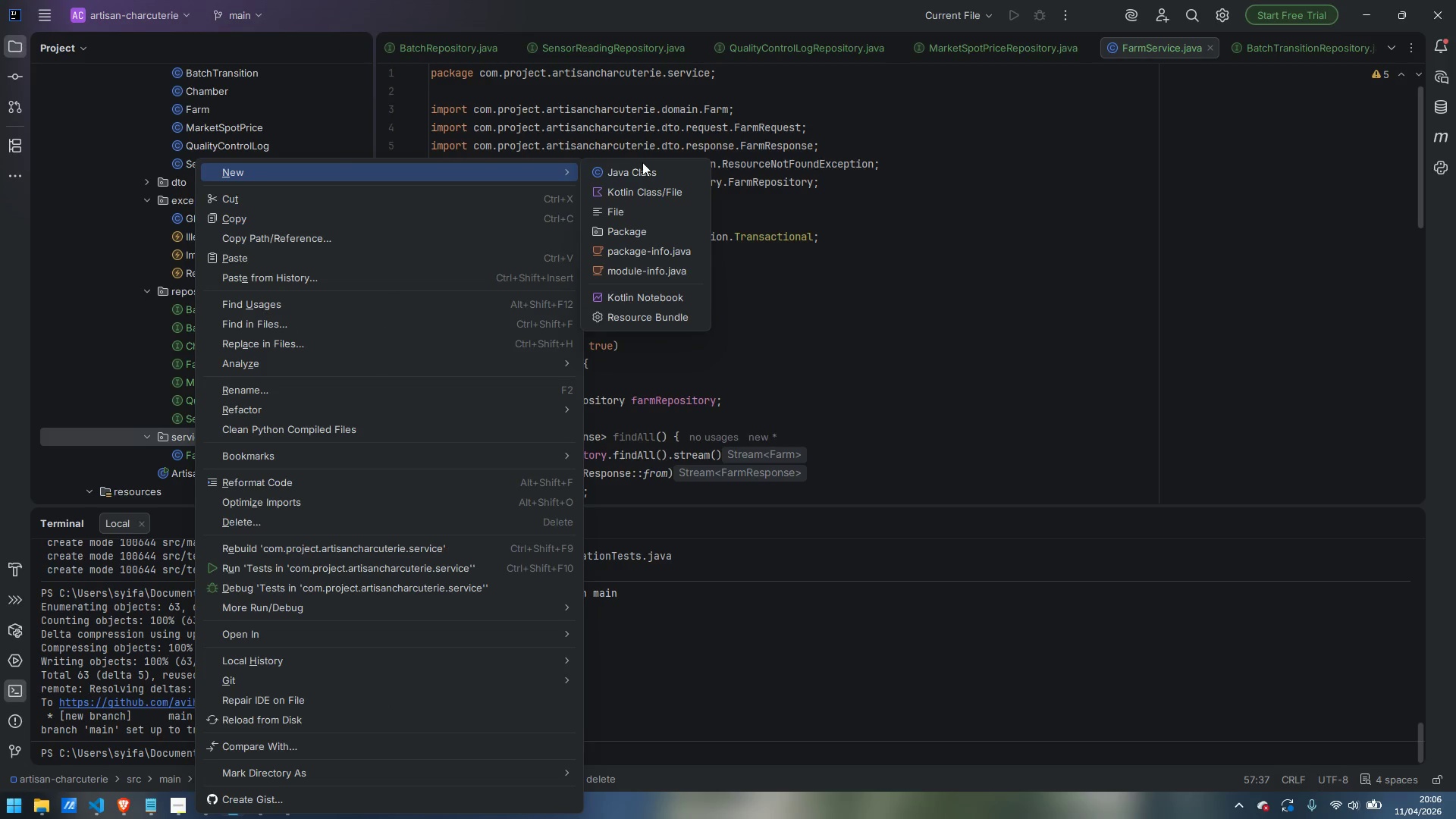 
left_click([646, 170])
 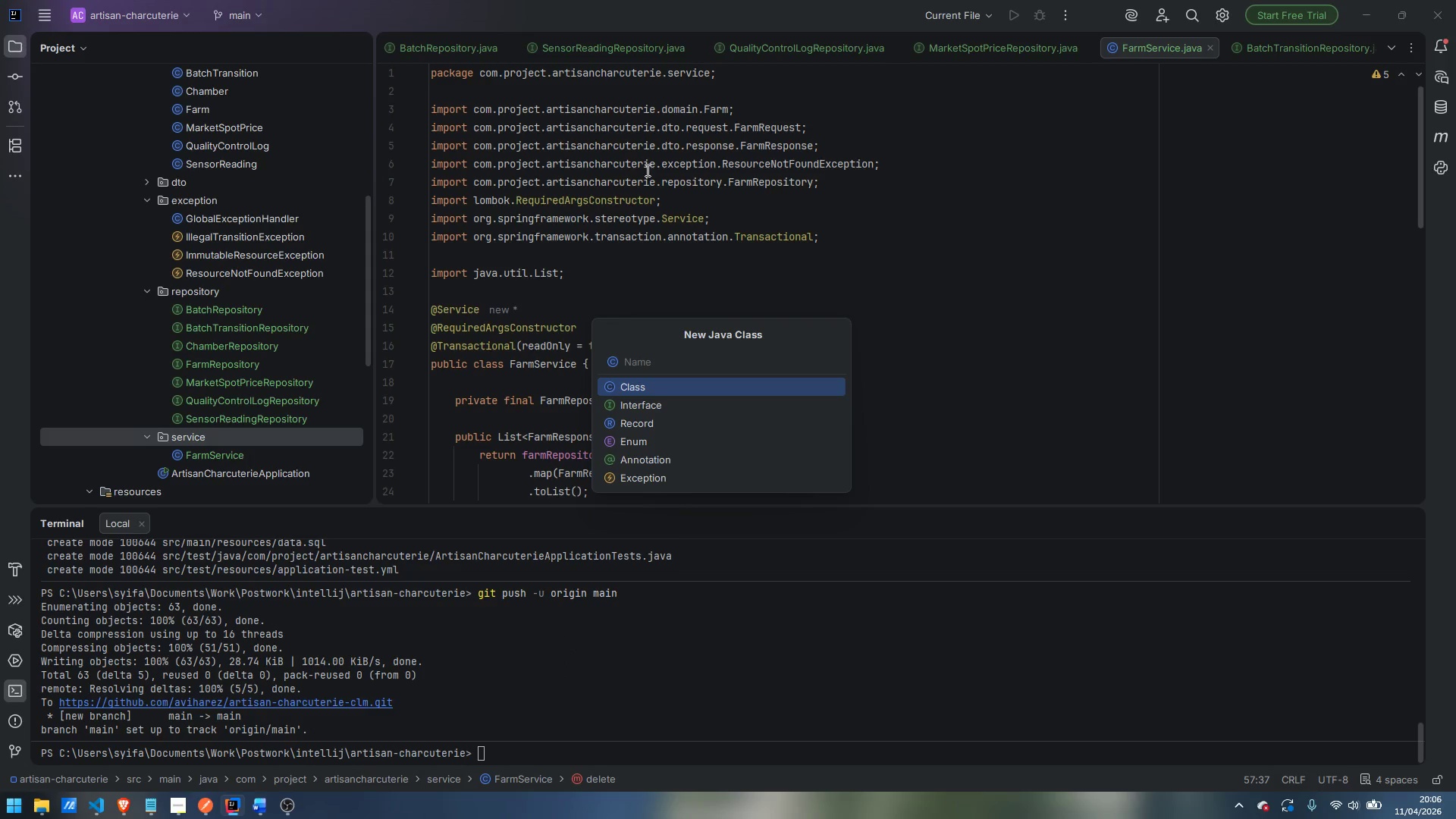 
type(ChamberService)
 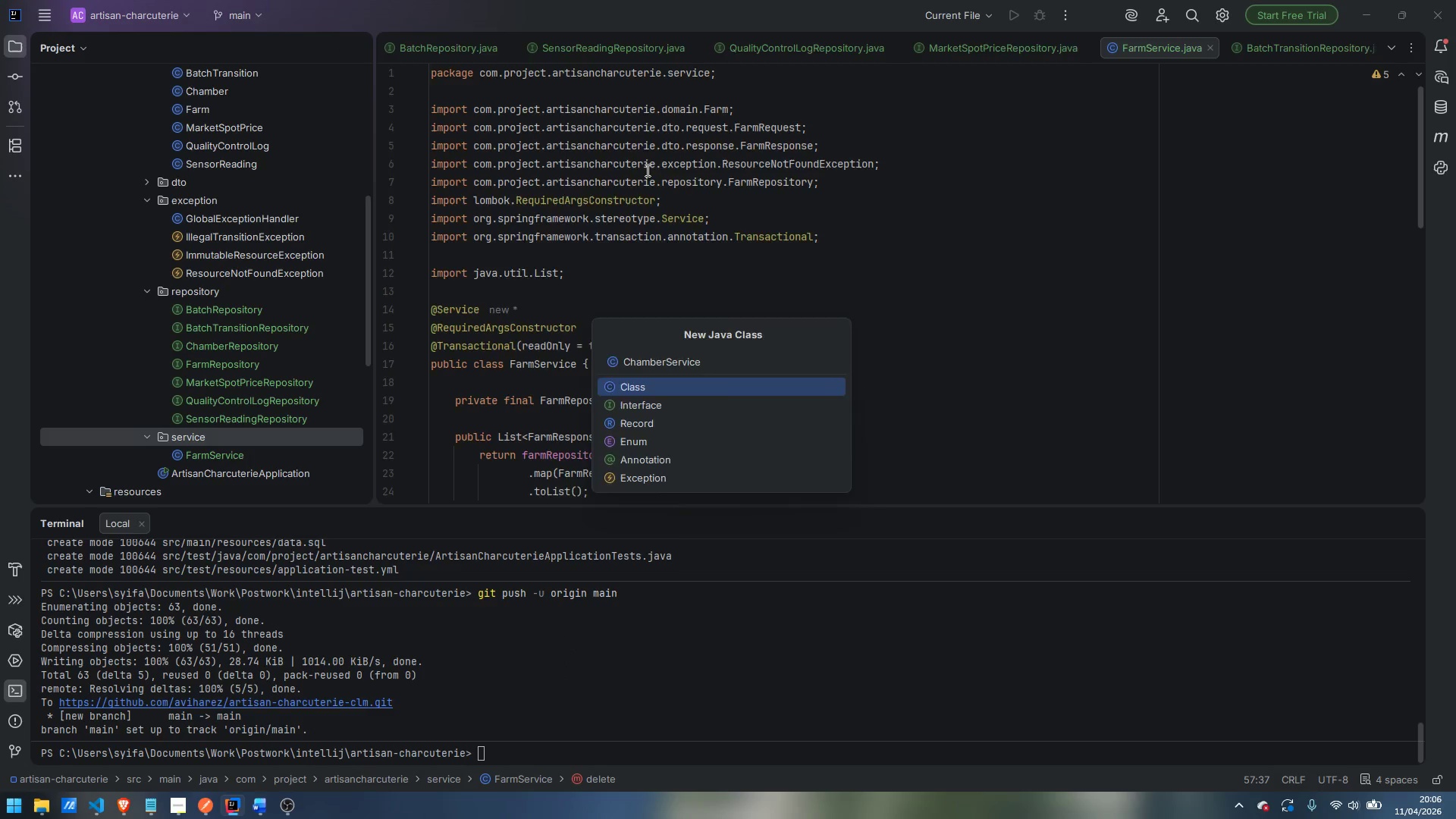 
key(Enter)
 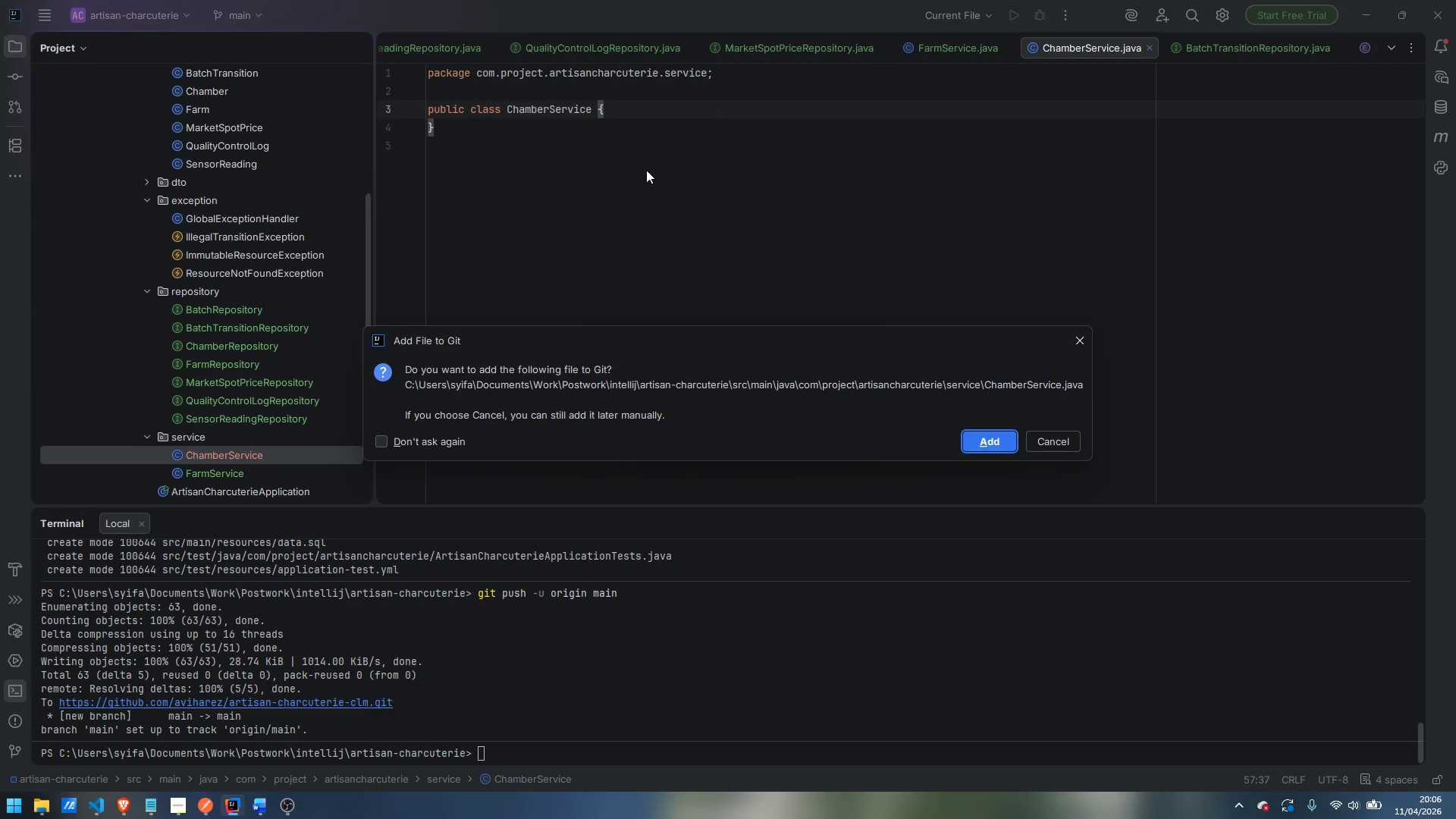 
key(Enter)
 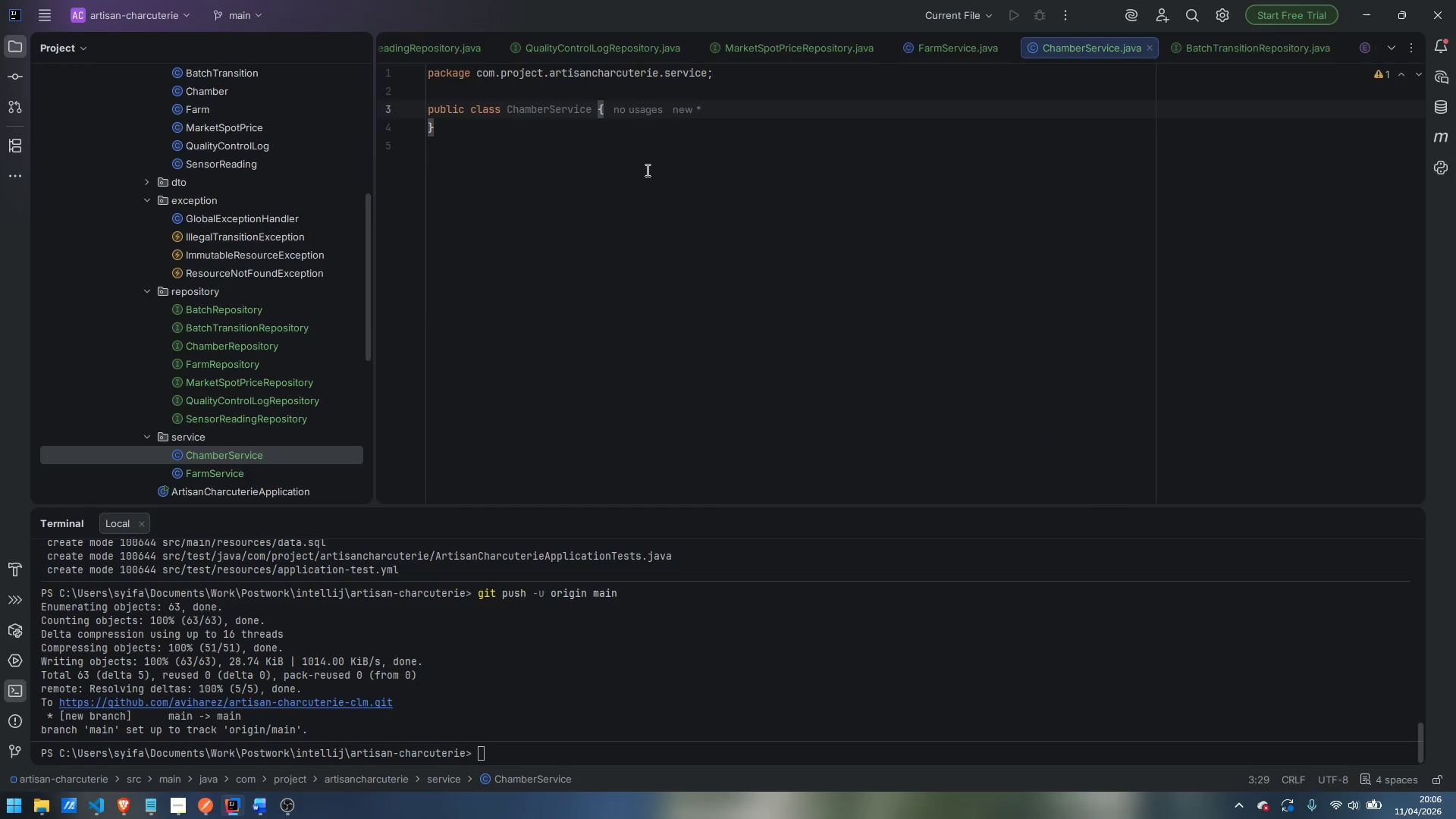 
key(ArrowUp)
 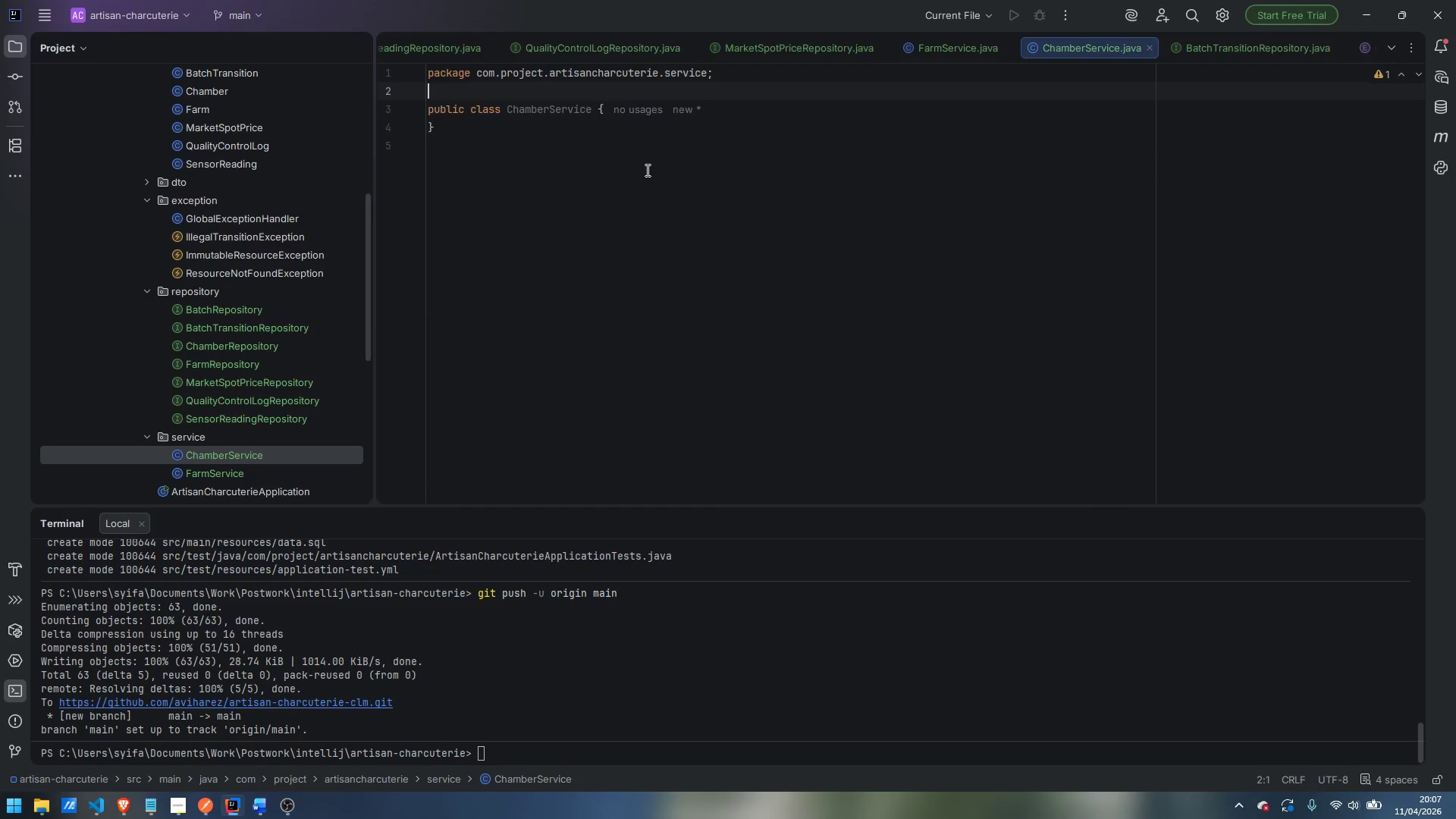 
key(Enter)
 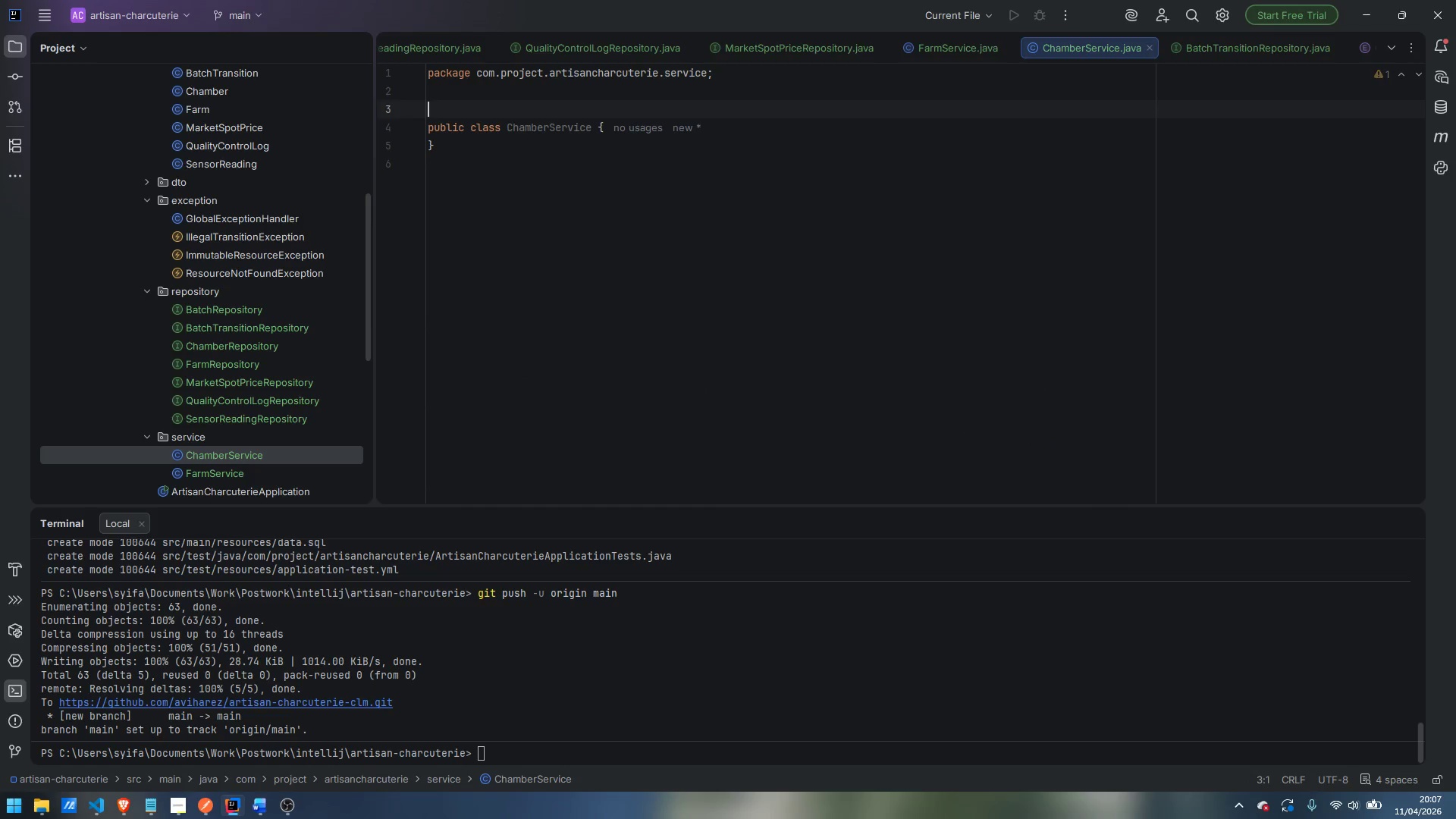 
type(@Service)
 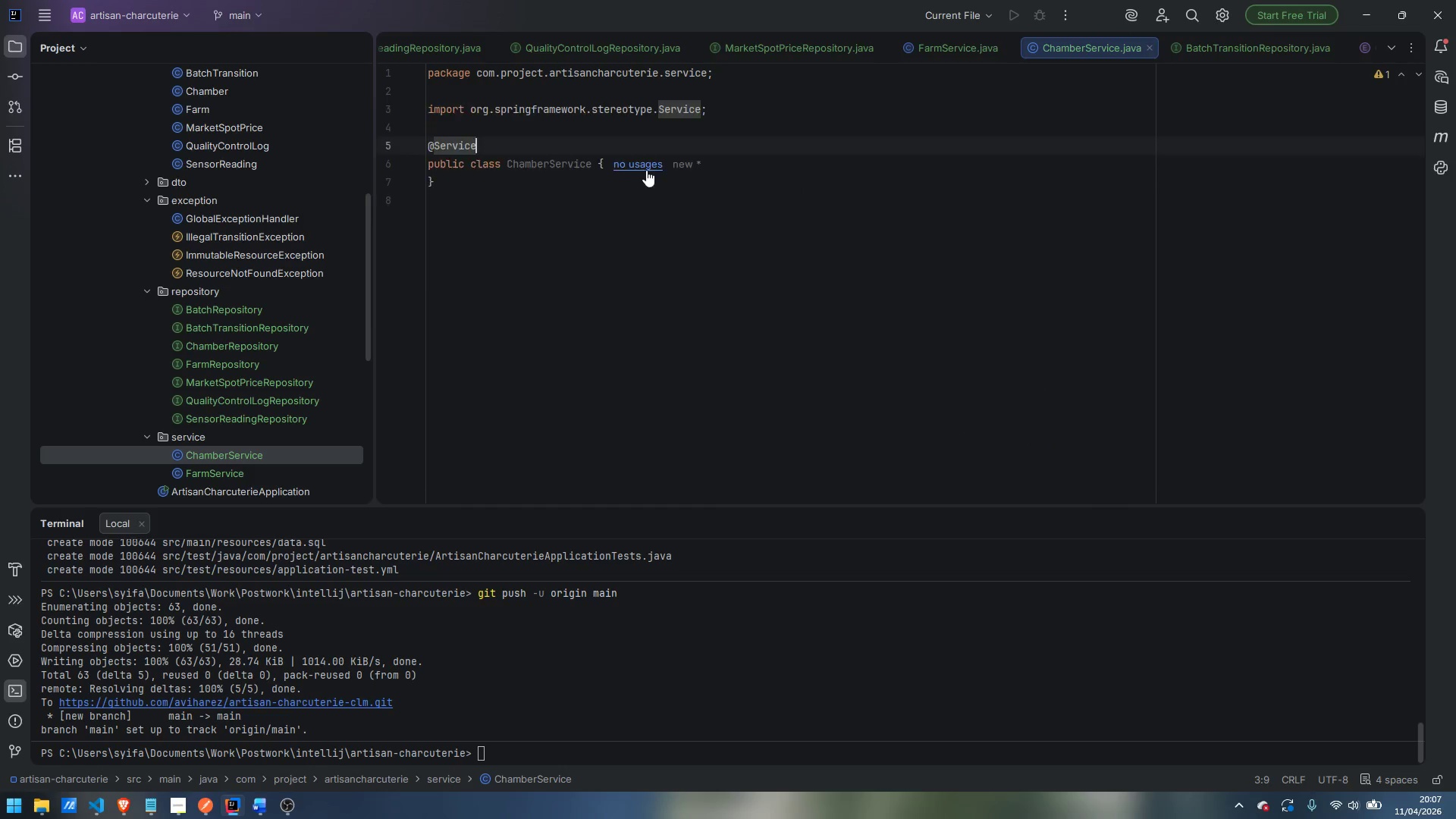 
key(Enter)
 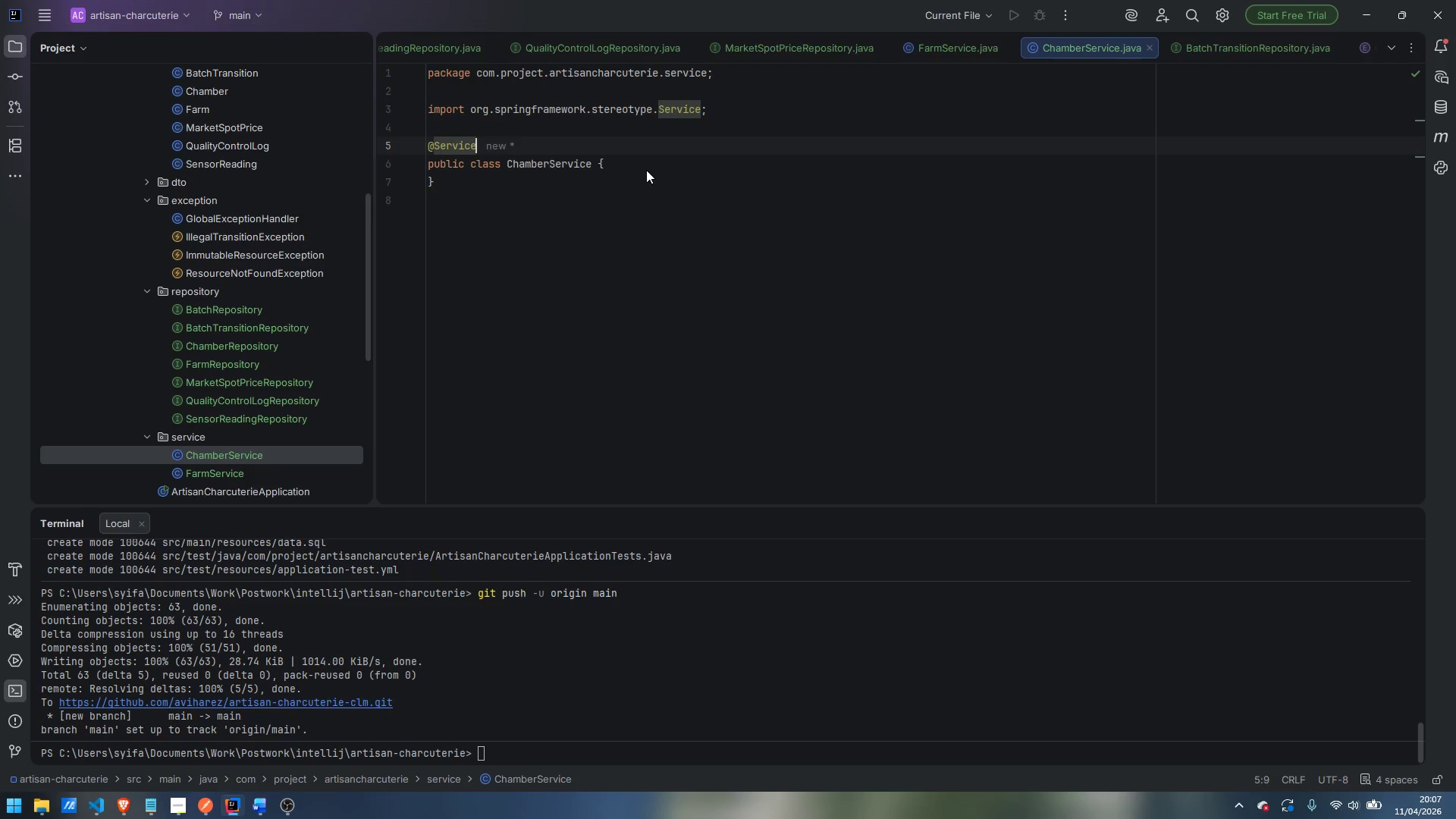 
wait(10.66)
 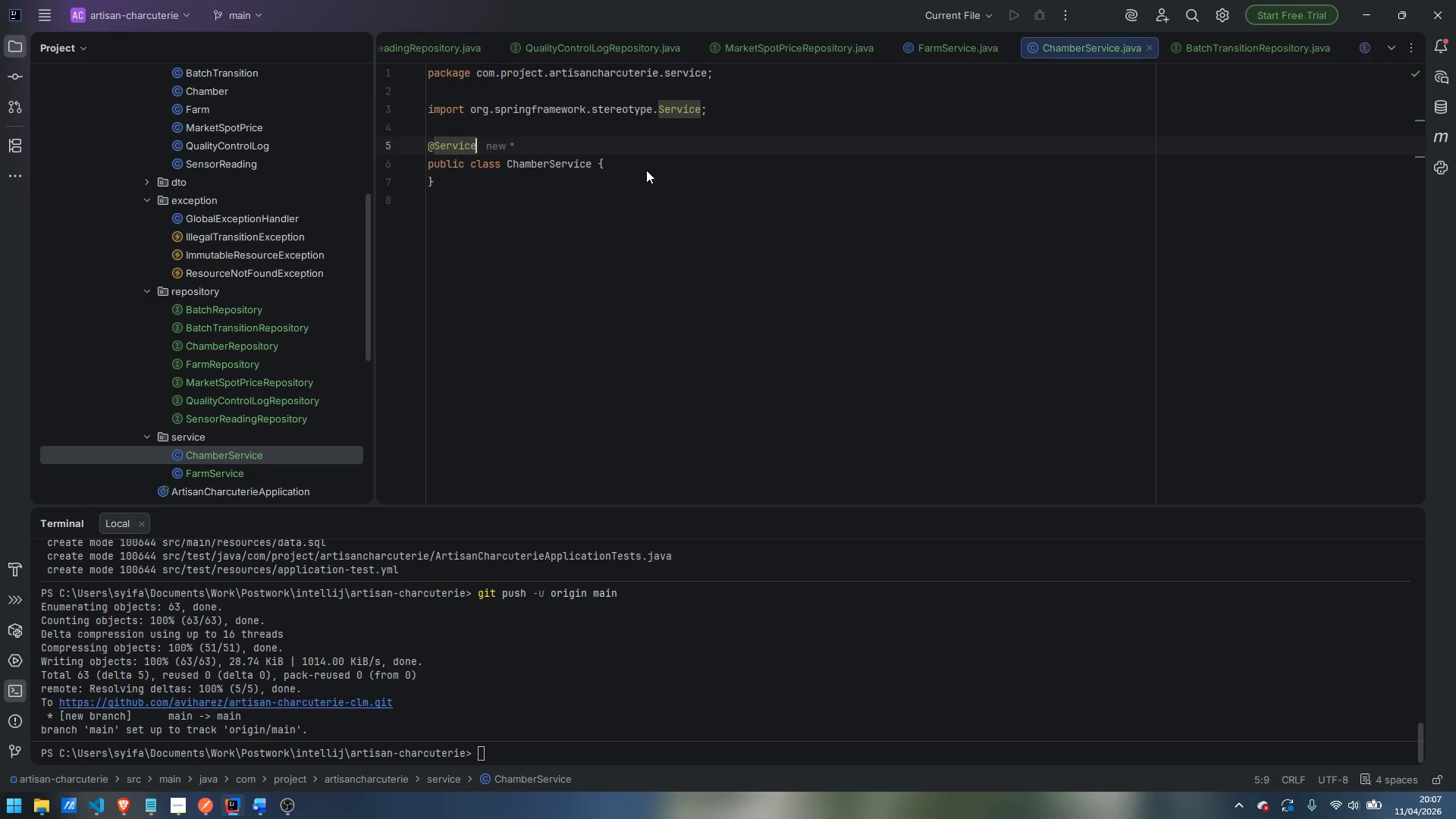 
key(Enter)
 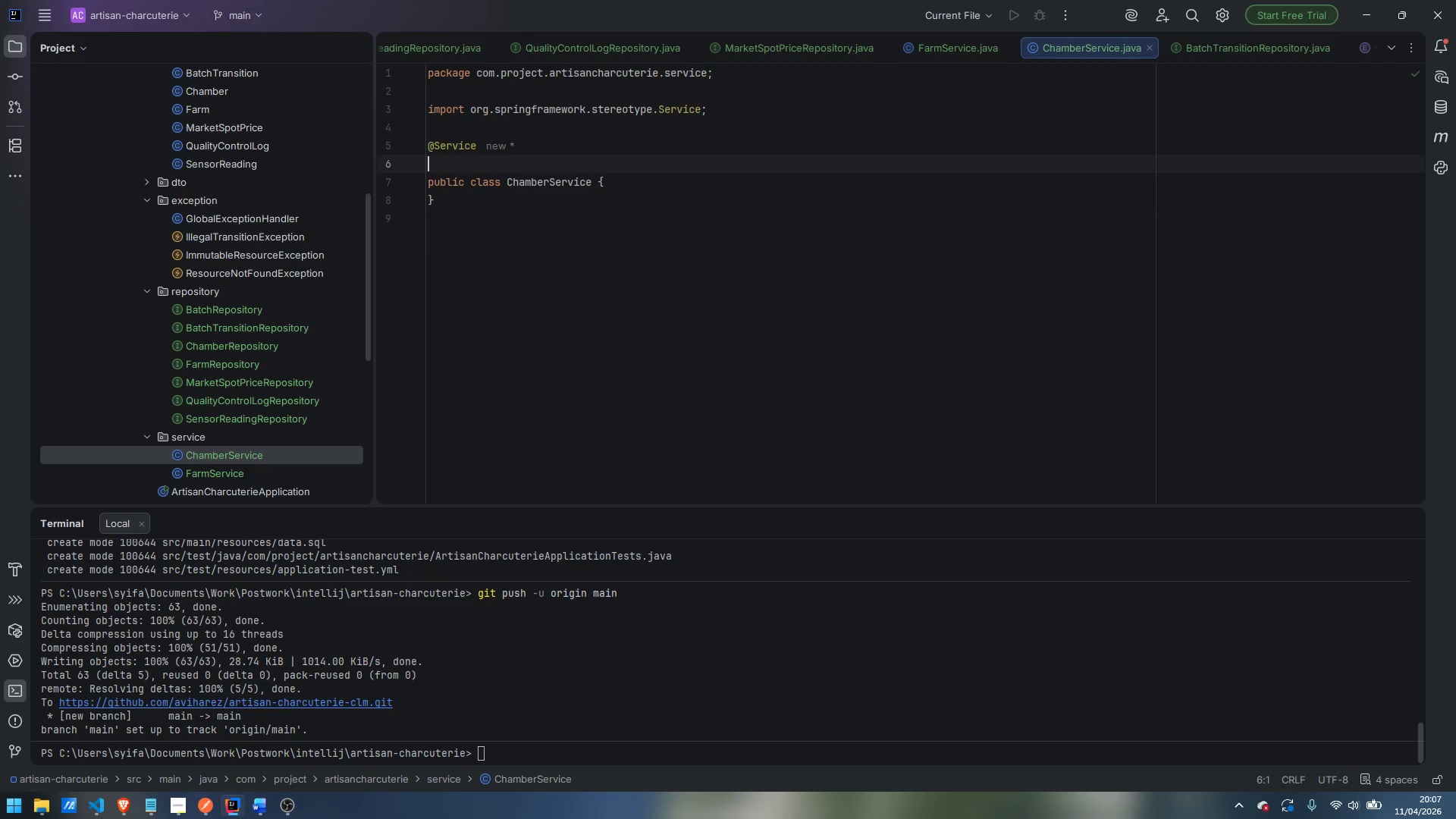 
type(@RequiredArgsS)
key(Backspace)
type(Constructor)
 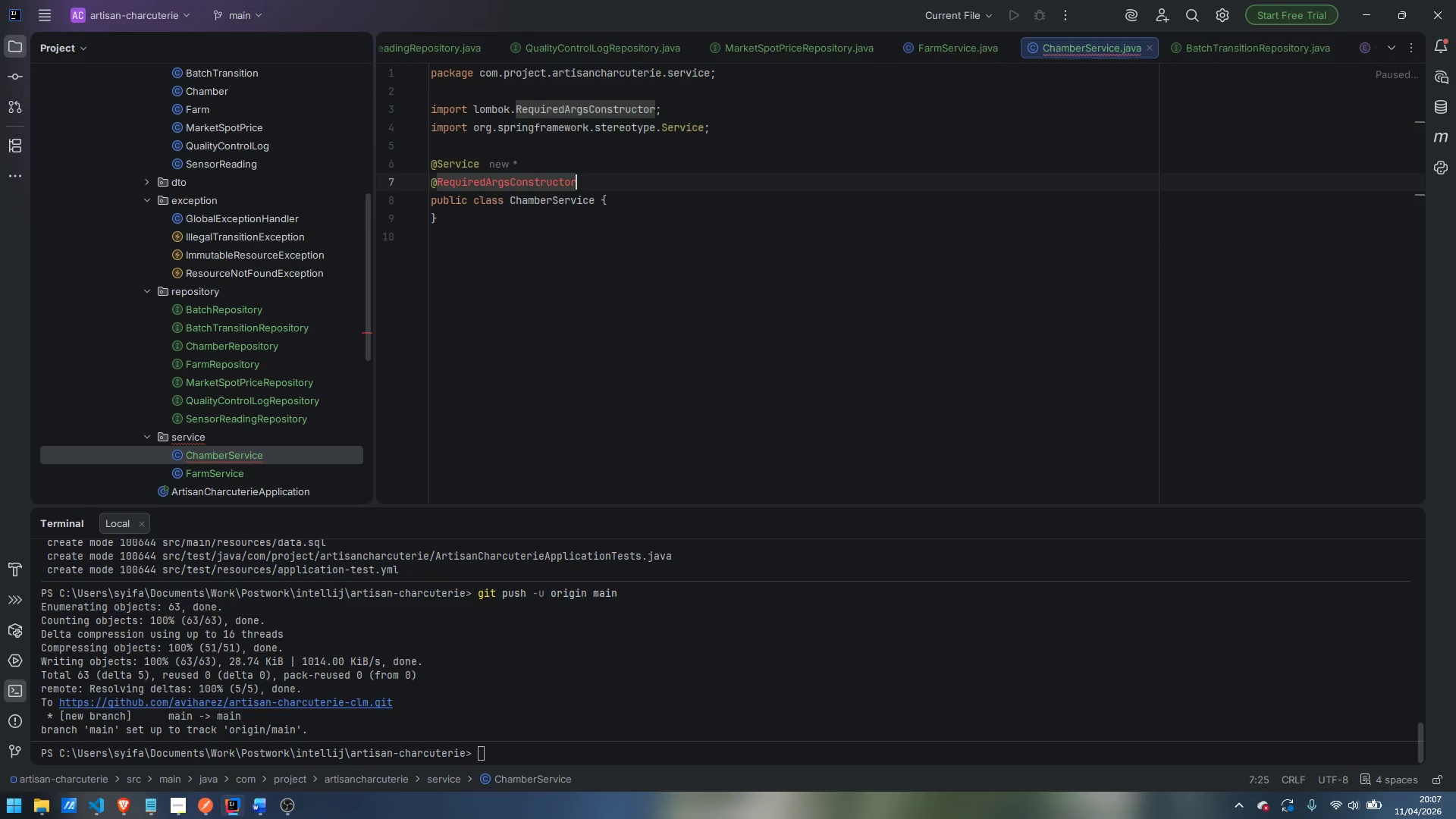 
 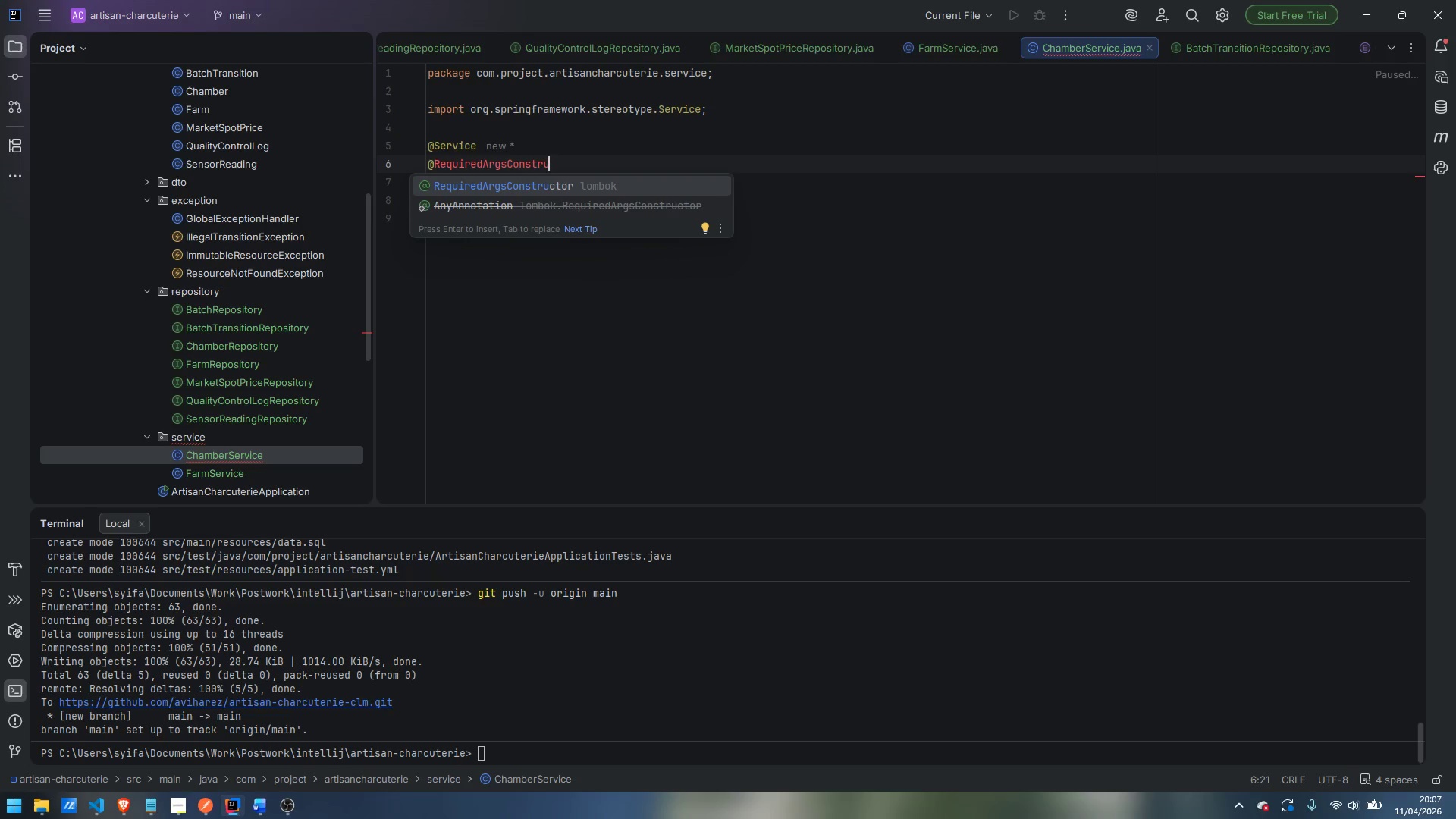 
key(Enter)
 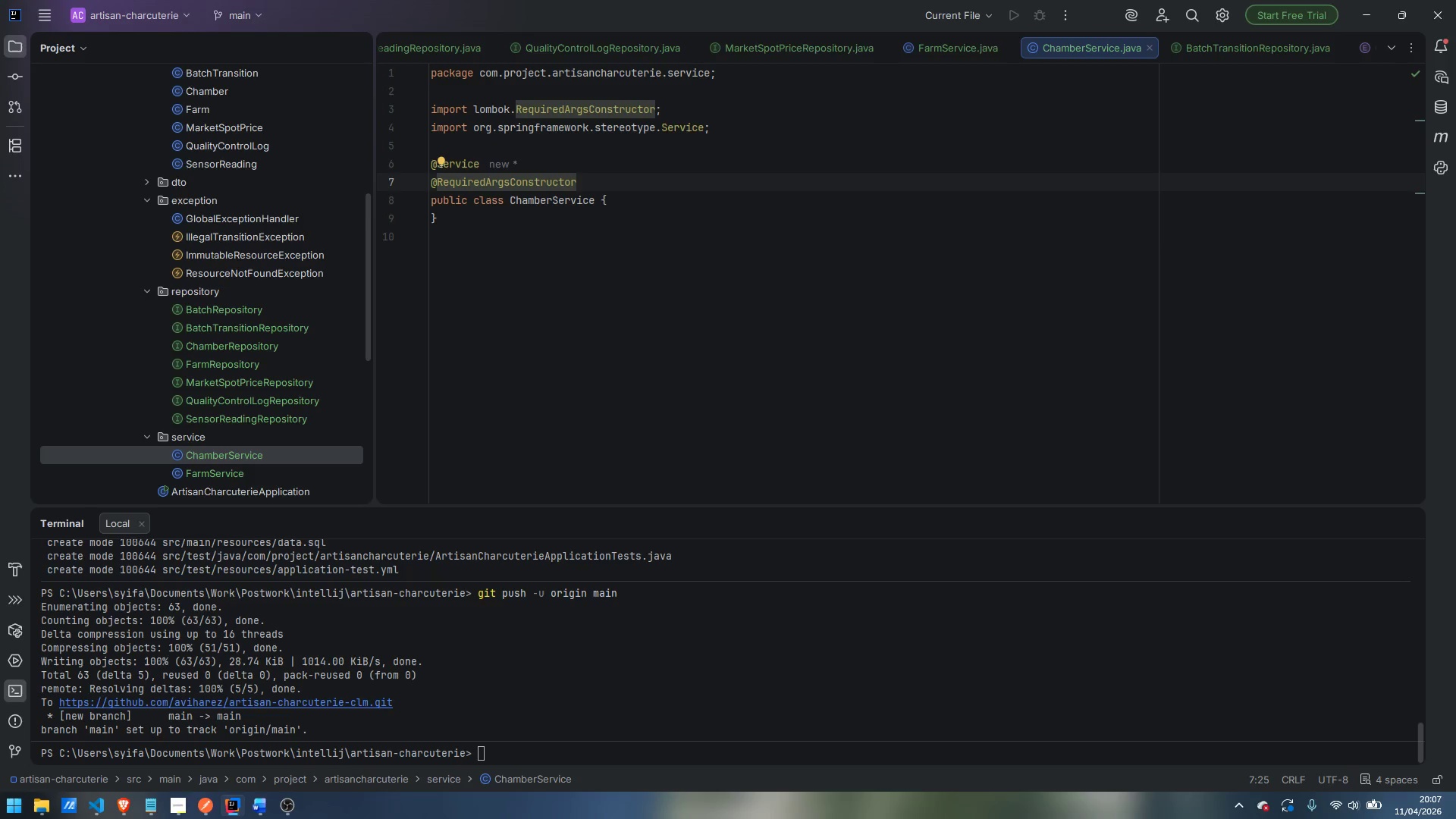 
key(Enter)
 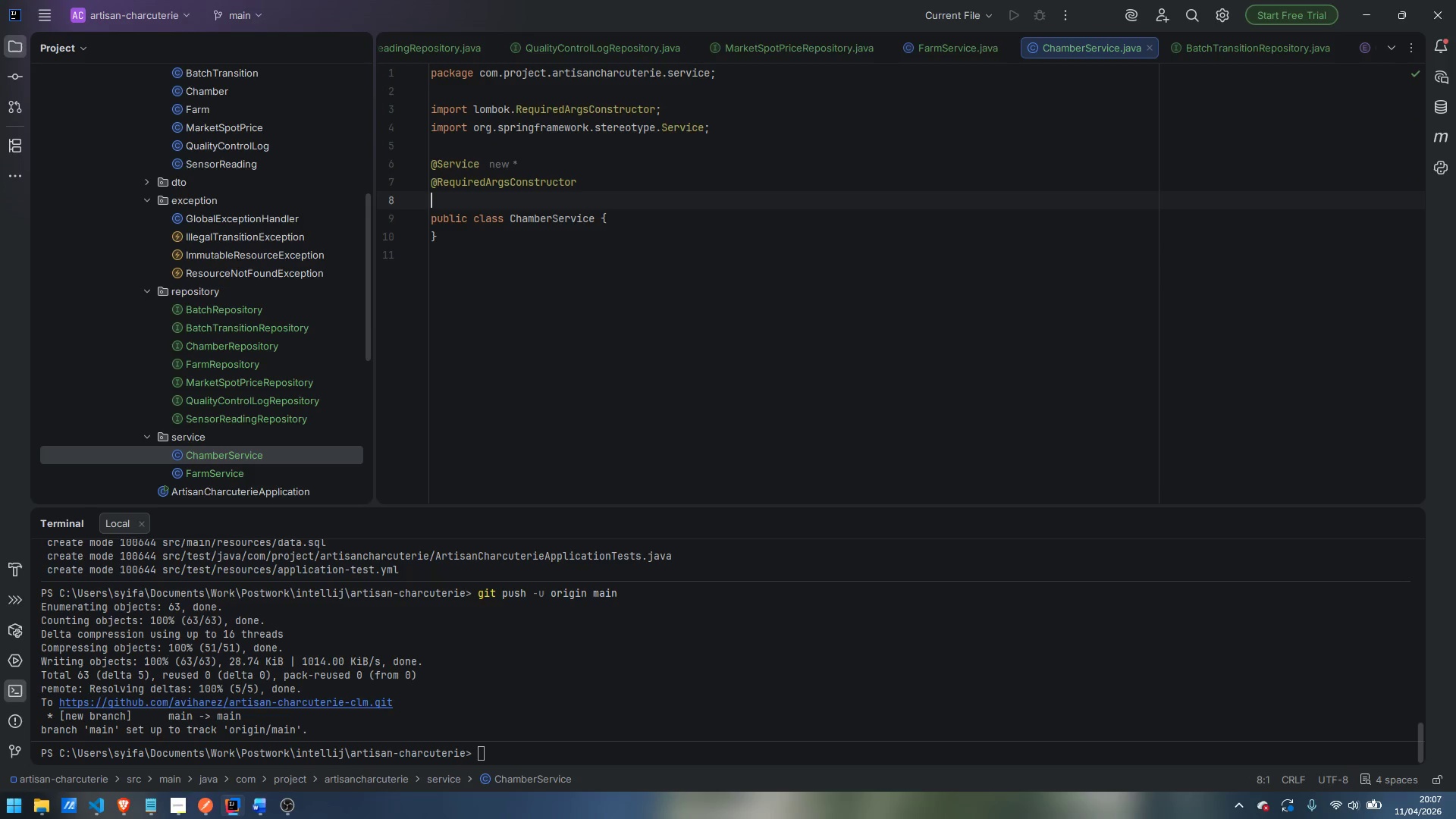 
type(@Transactional)
 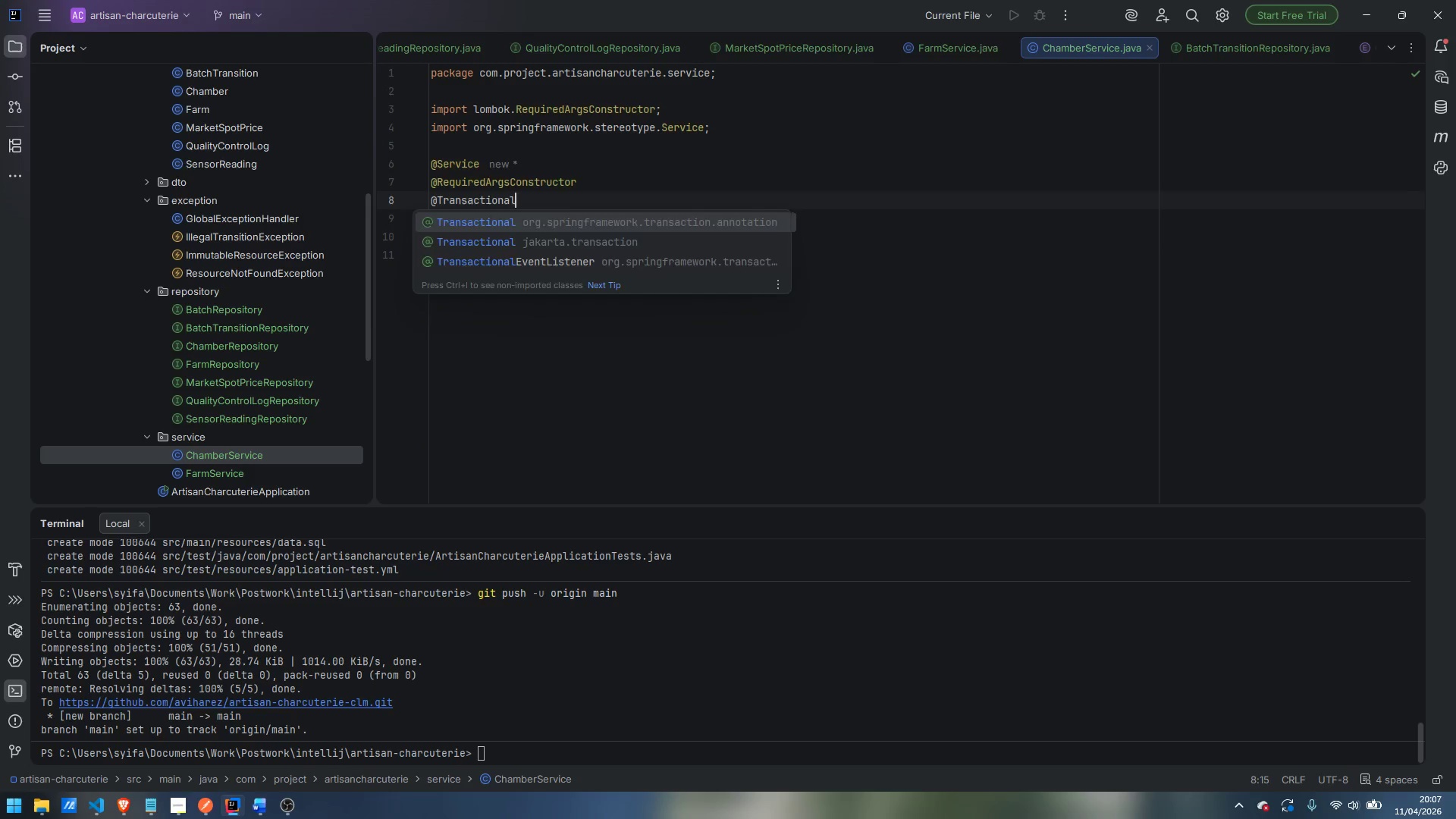 
key(Enter)
 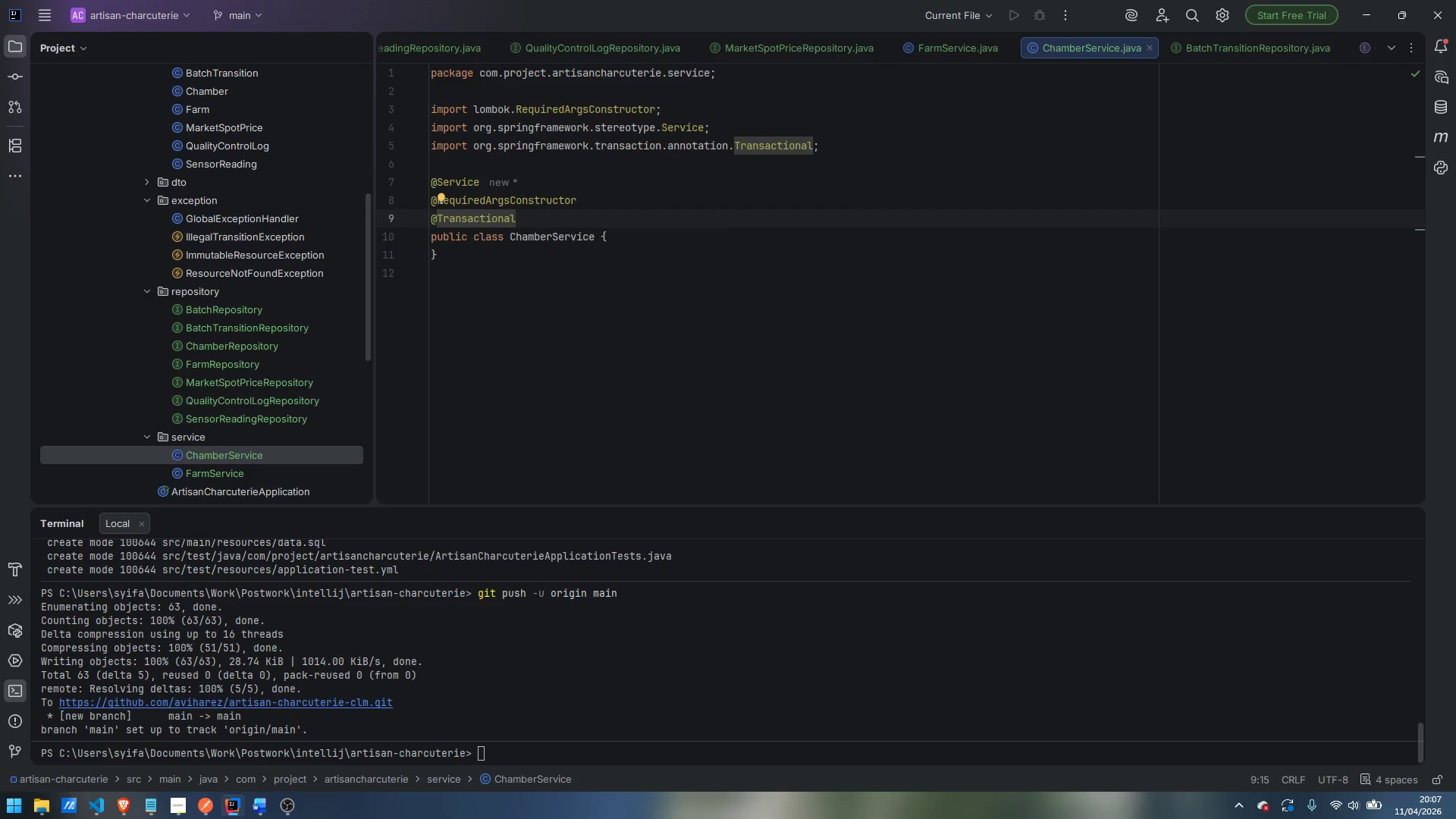 
type((reado)
 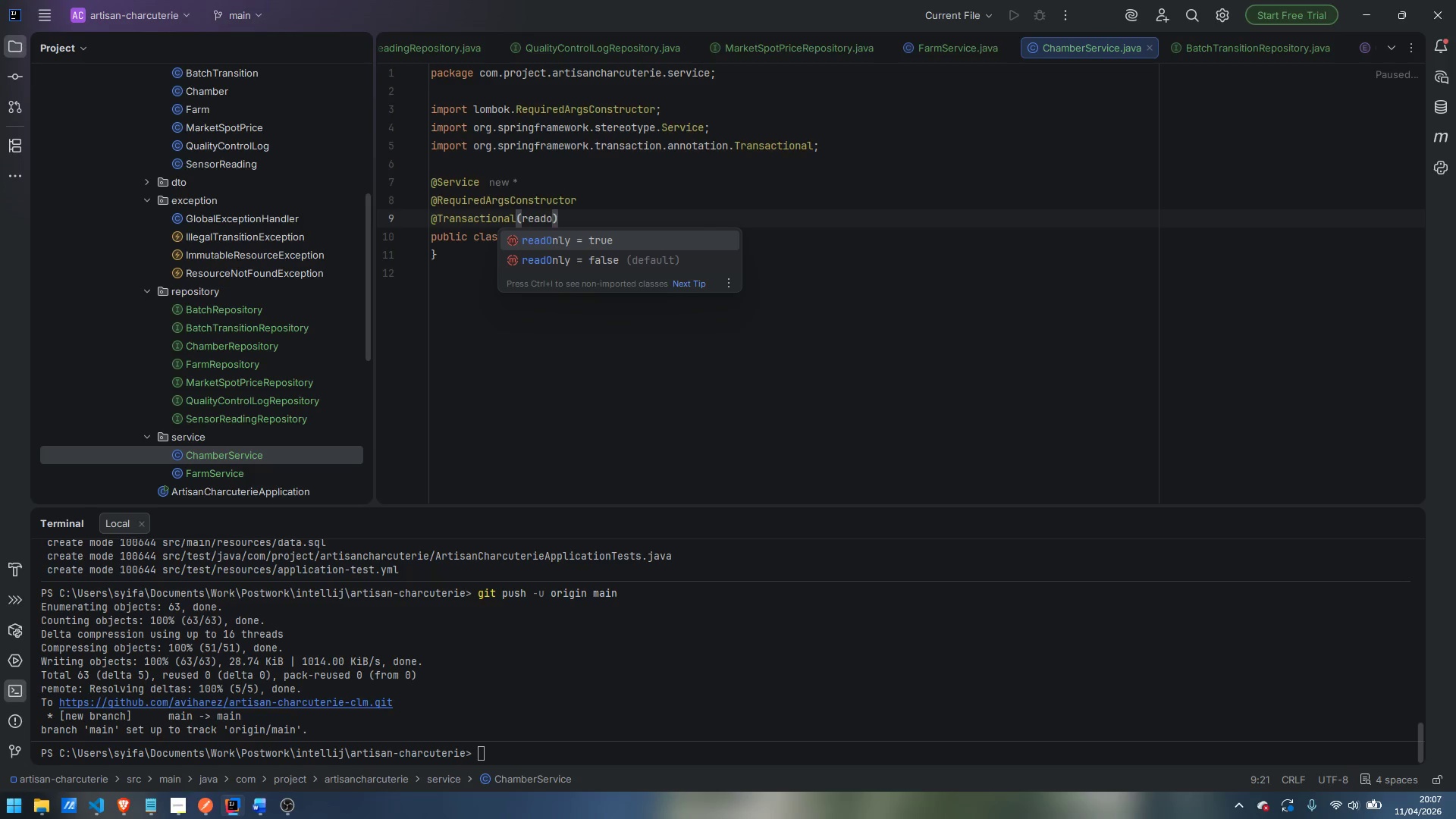 
key(Enter)
 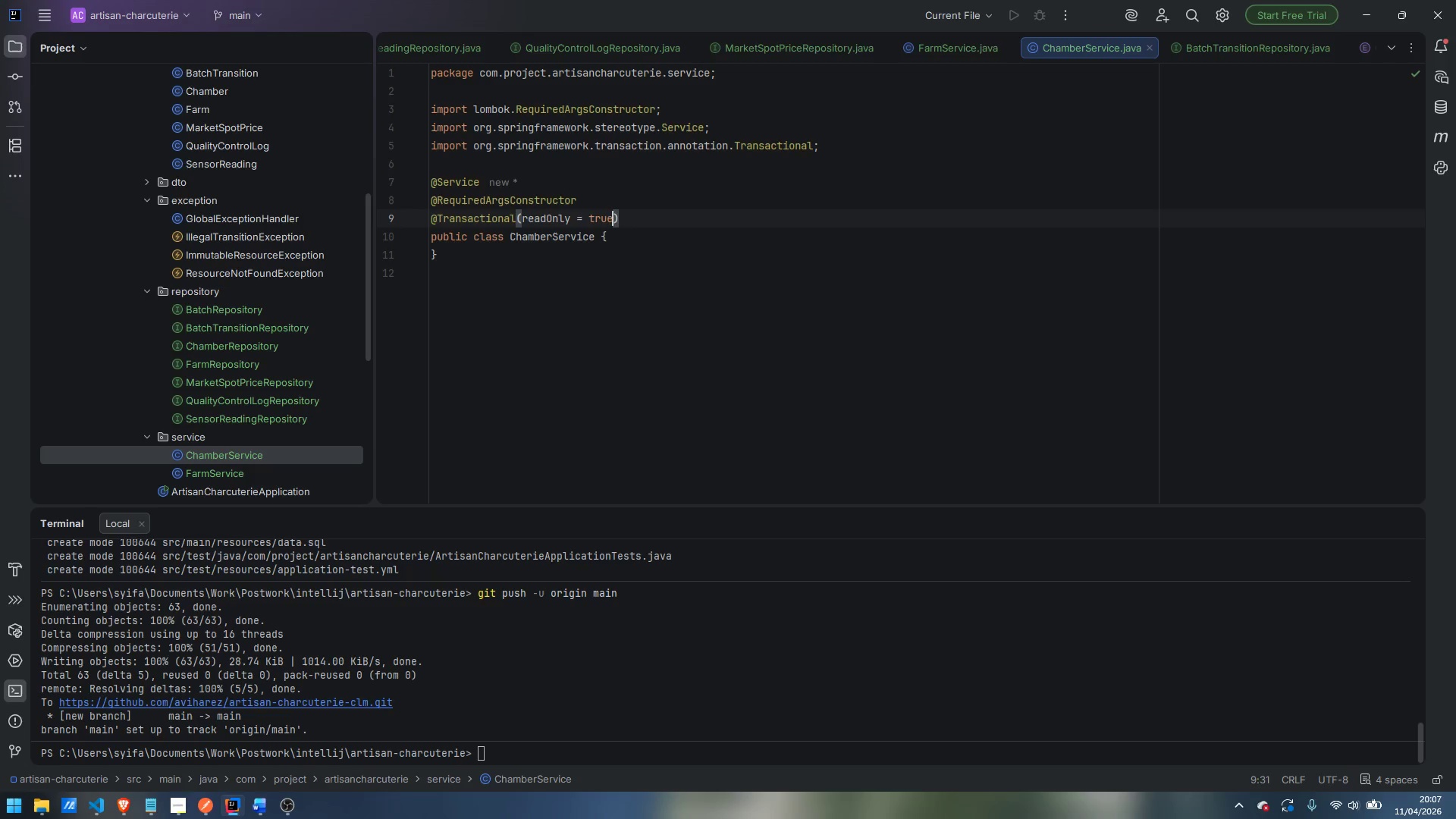 
key(ArrowDown)
 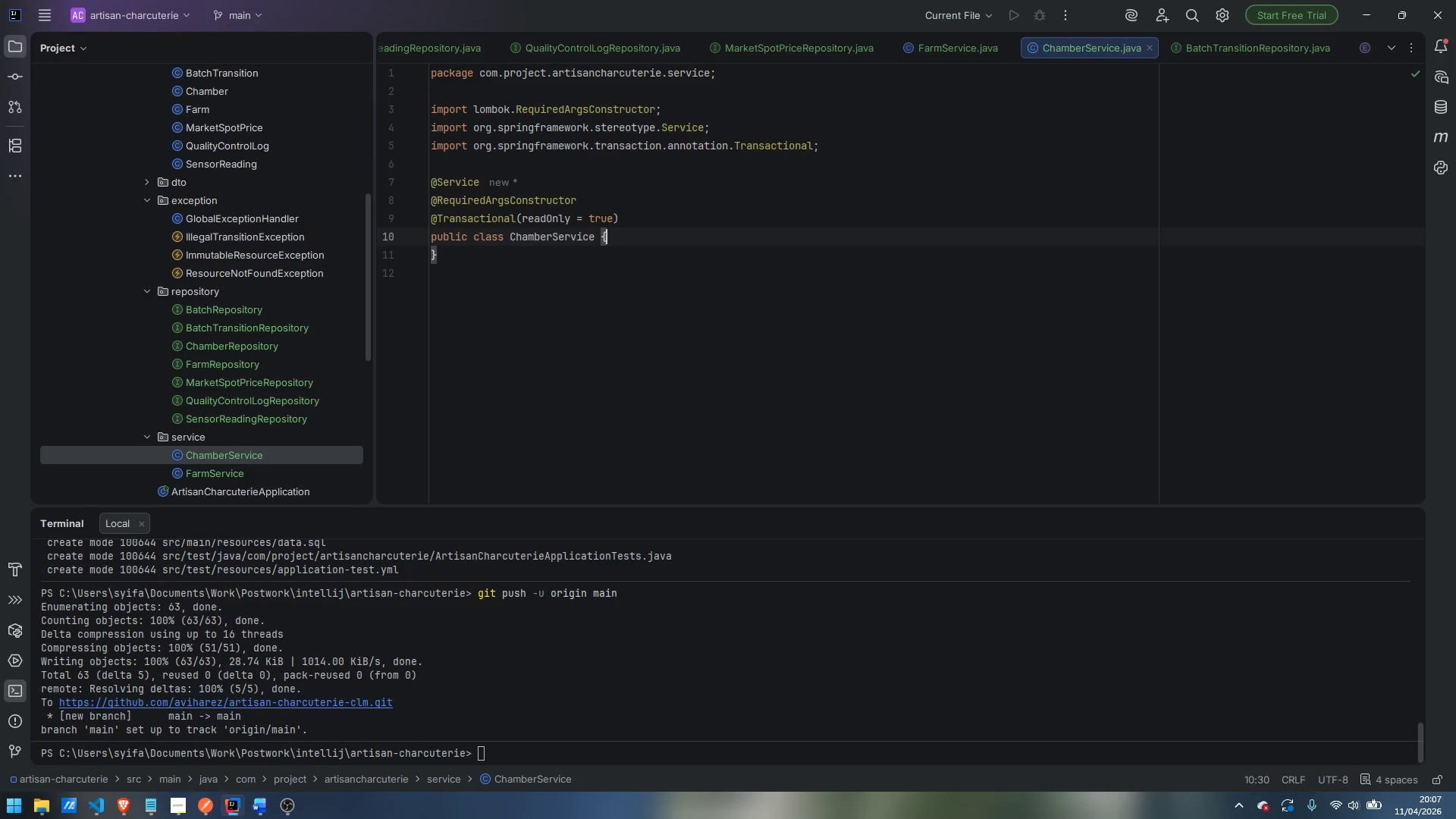 
key(Enter)
 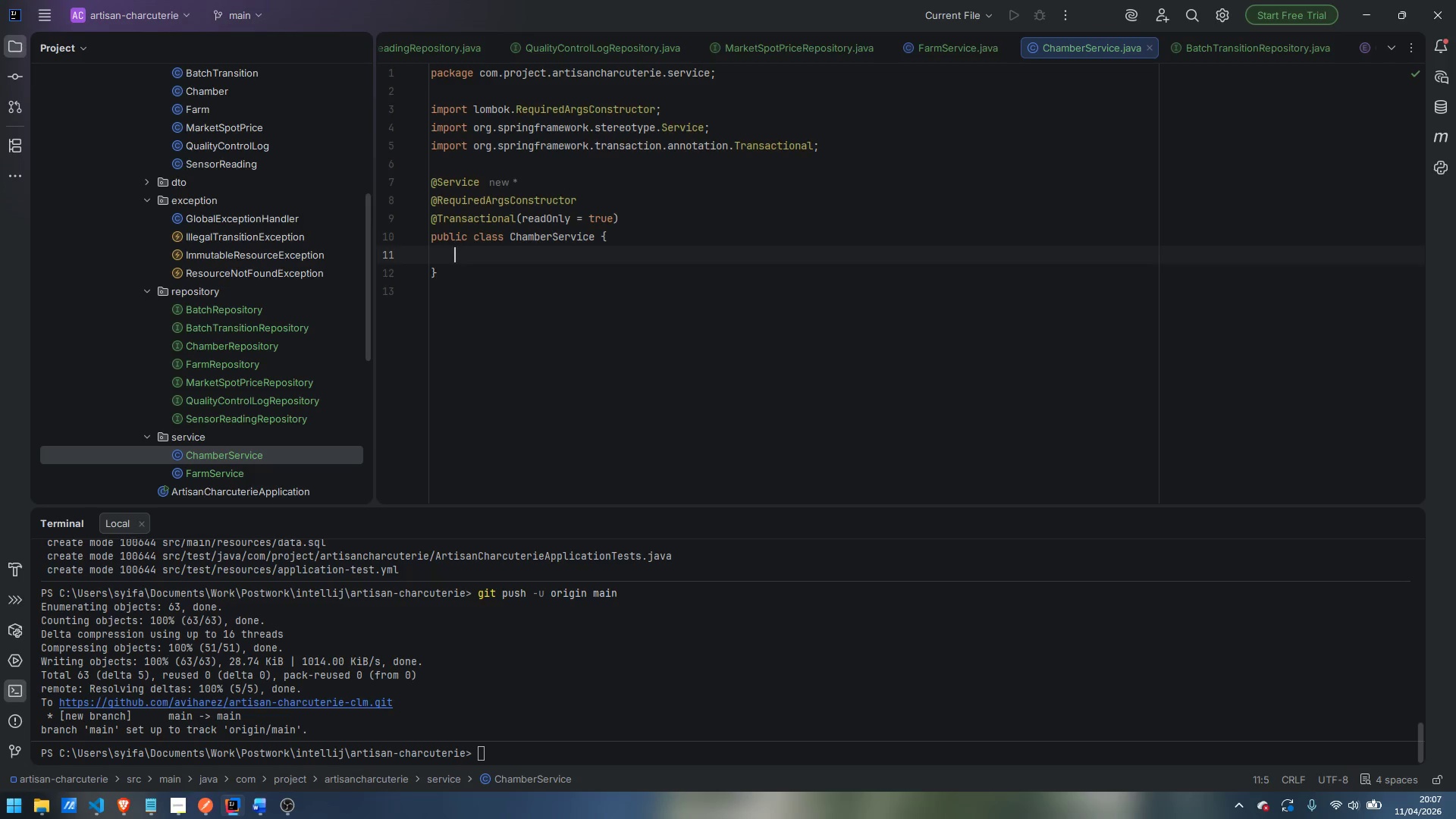 
key(Enter)
 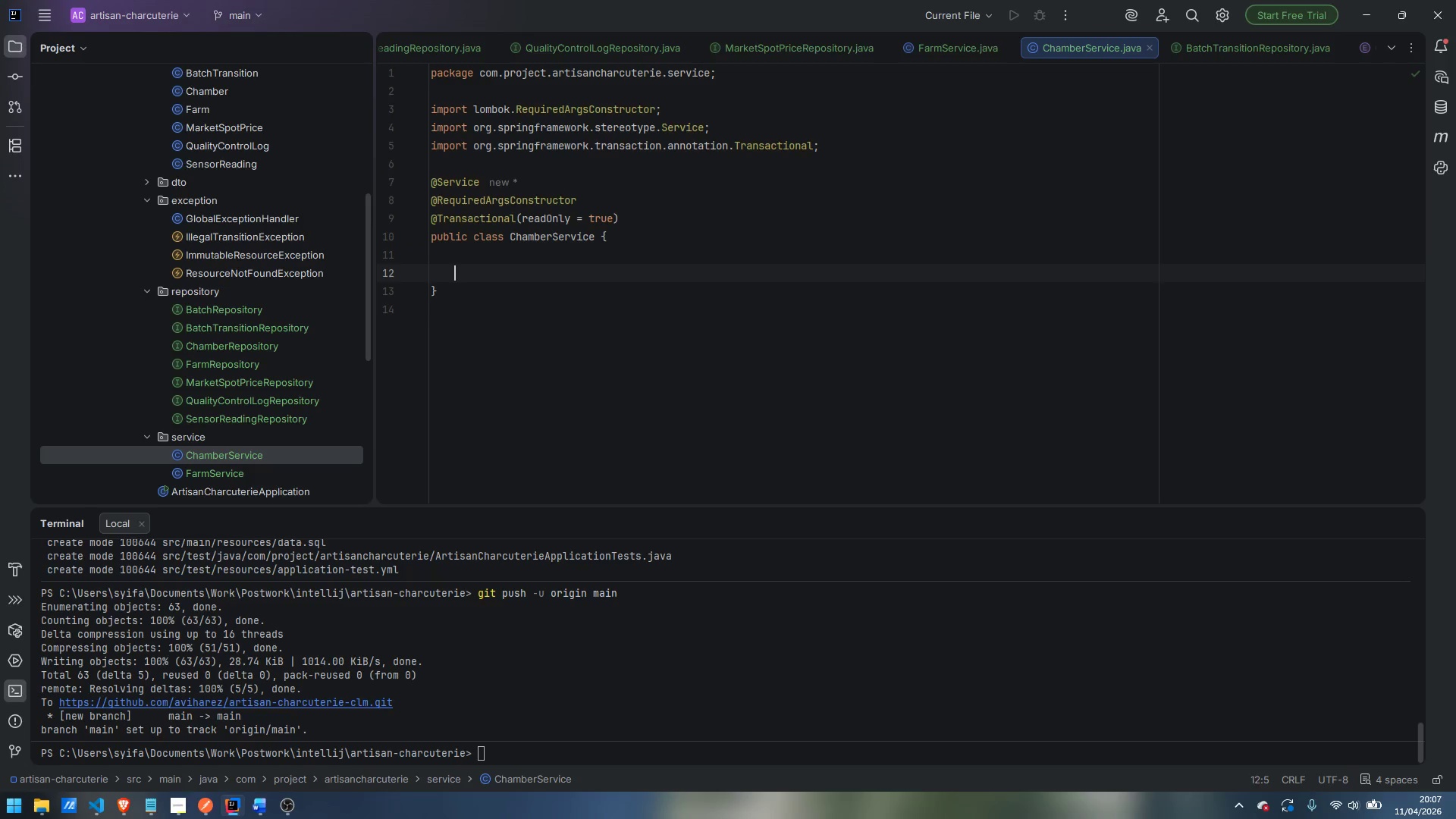 
key(Enter)
 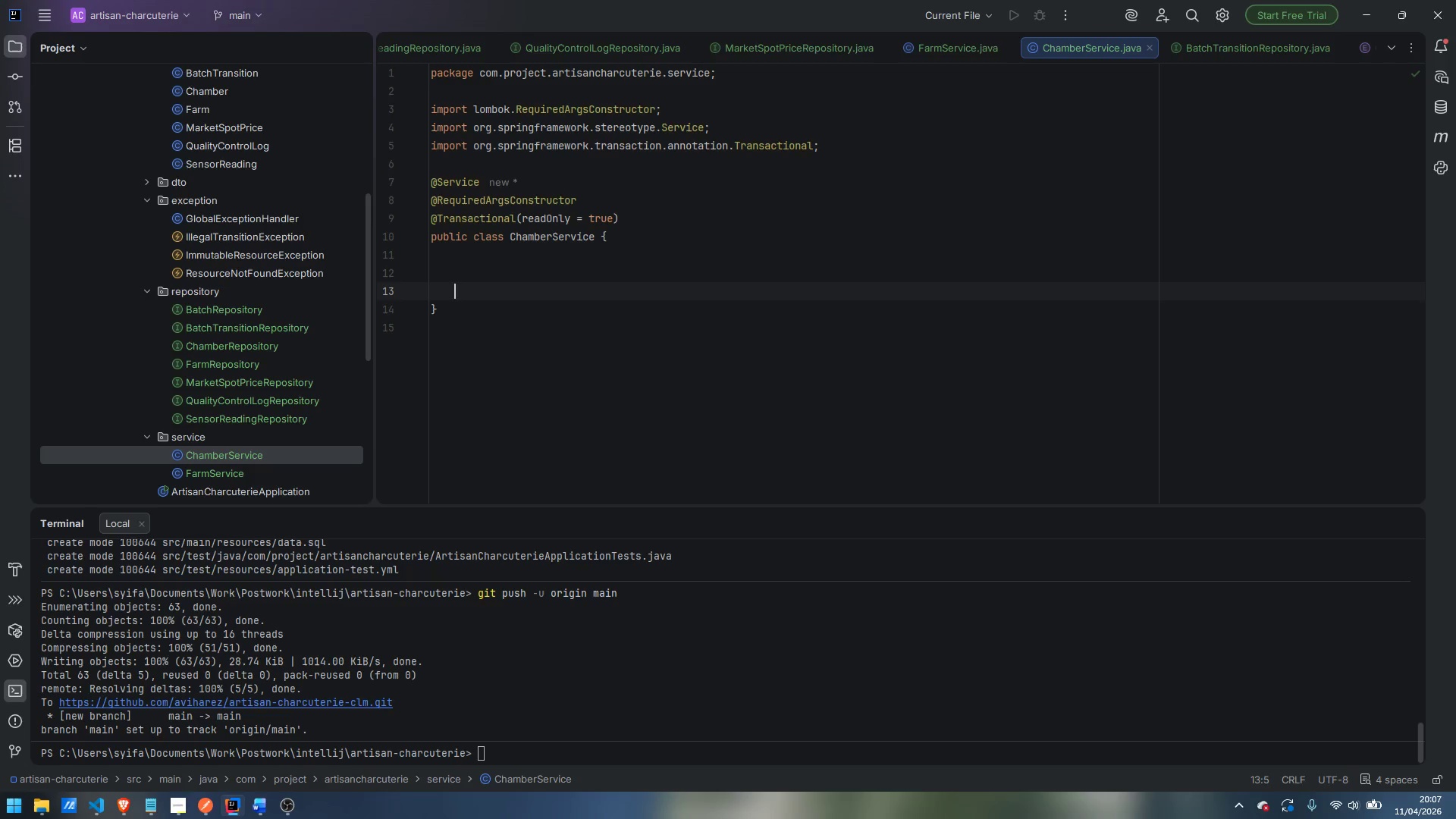 
key(ArrowUp)
 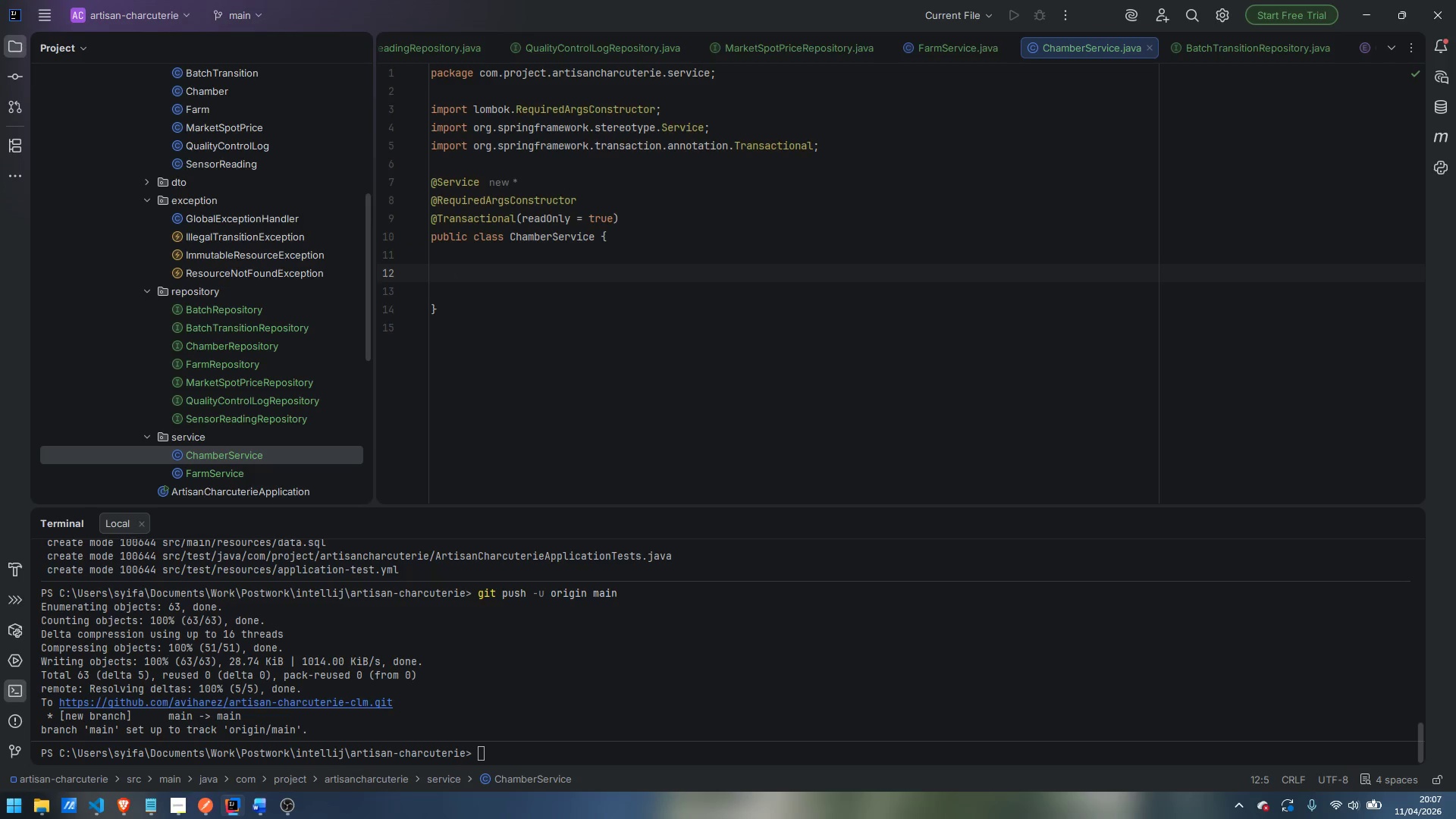 
type(private final ChamberRepository)
 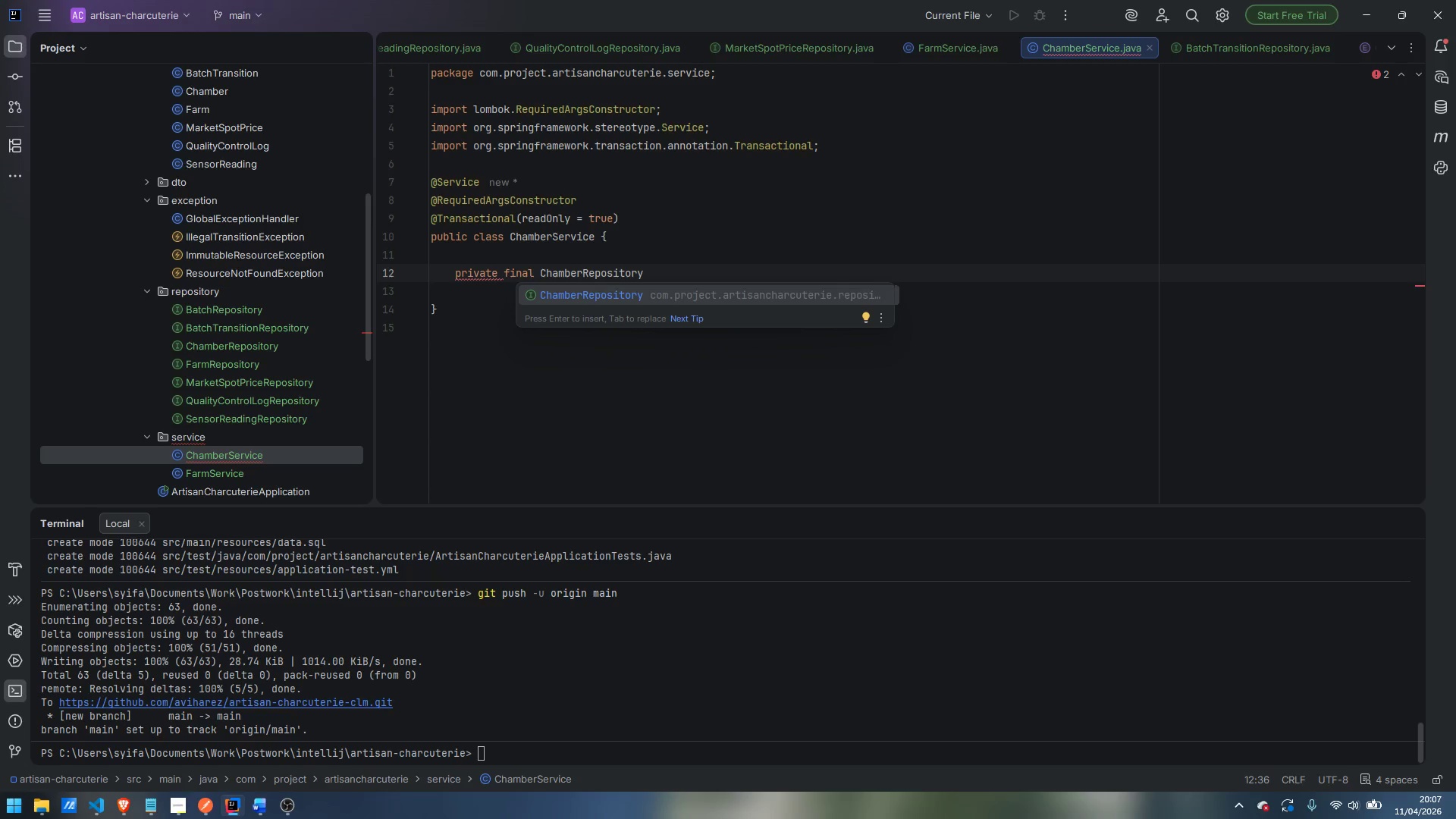 
key(Enter)
 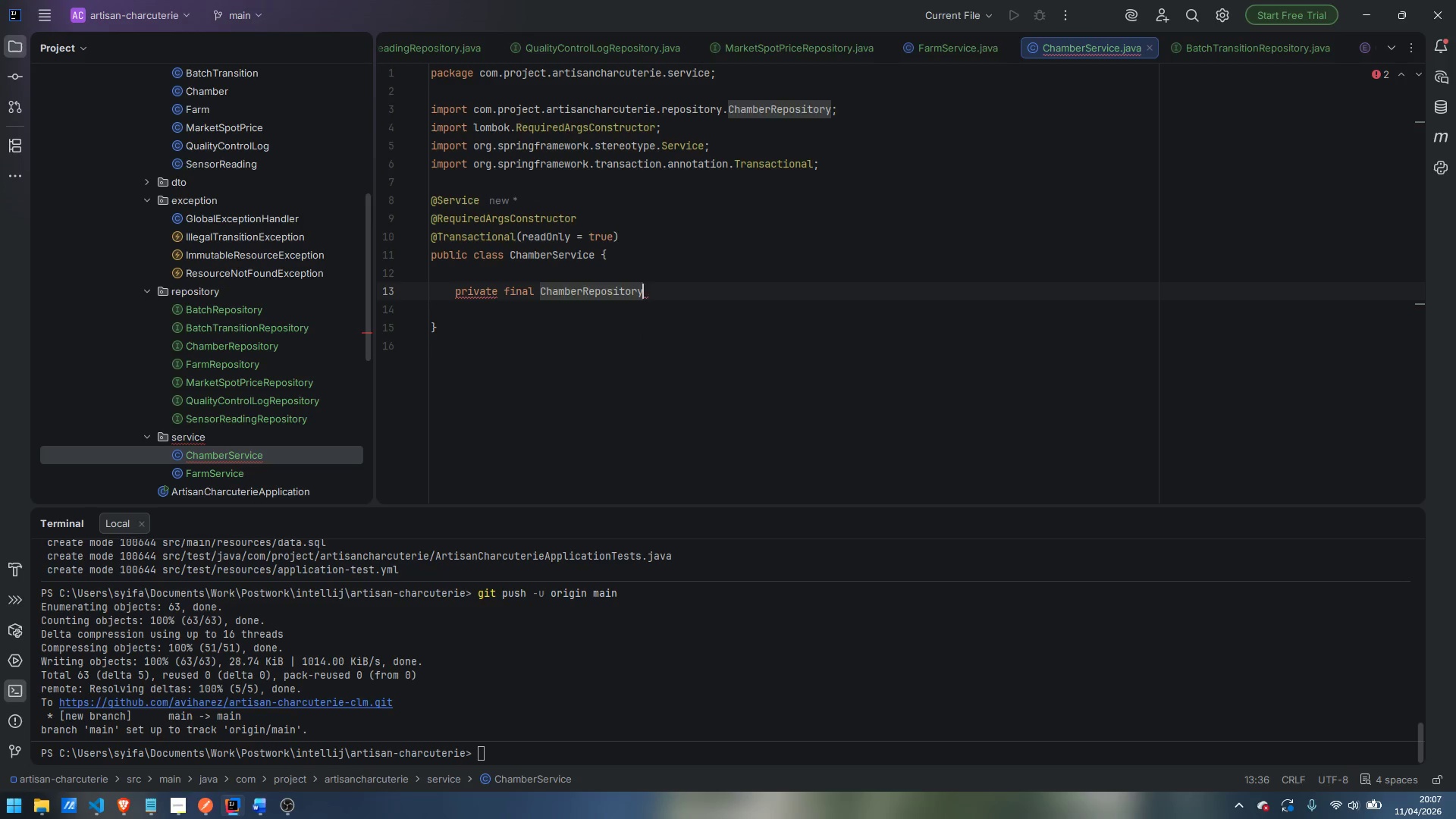 
type( chamberRes)
key(Backspace)
type(posityory)
key(Backspace)
key(Backspace)
key(Backspace)
key(Backspace)
type(ory;)
 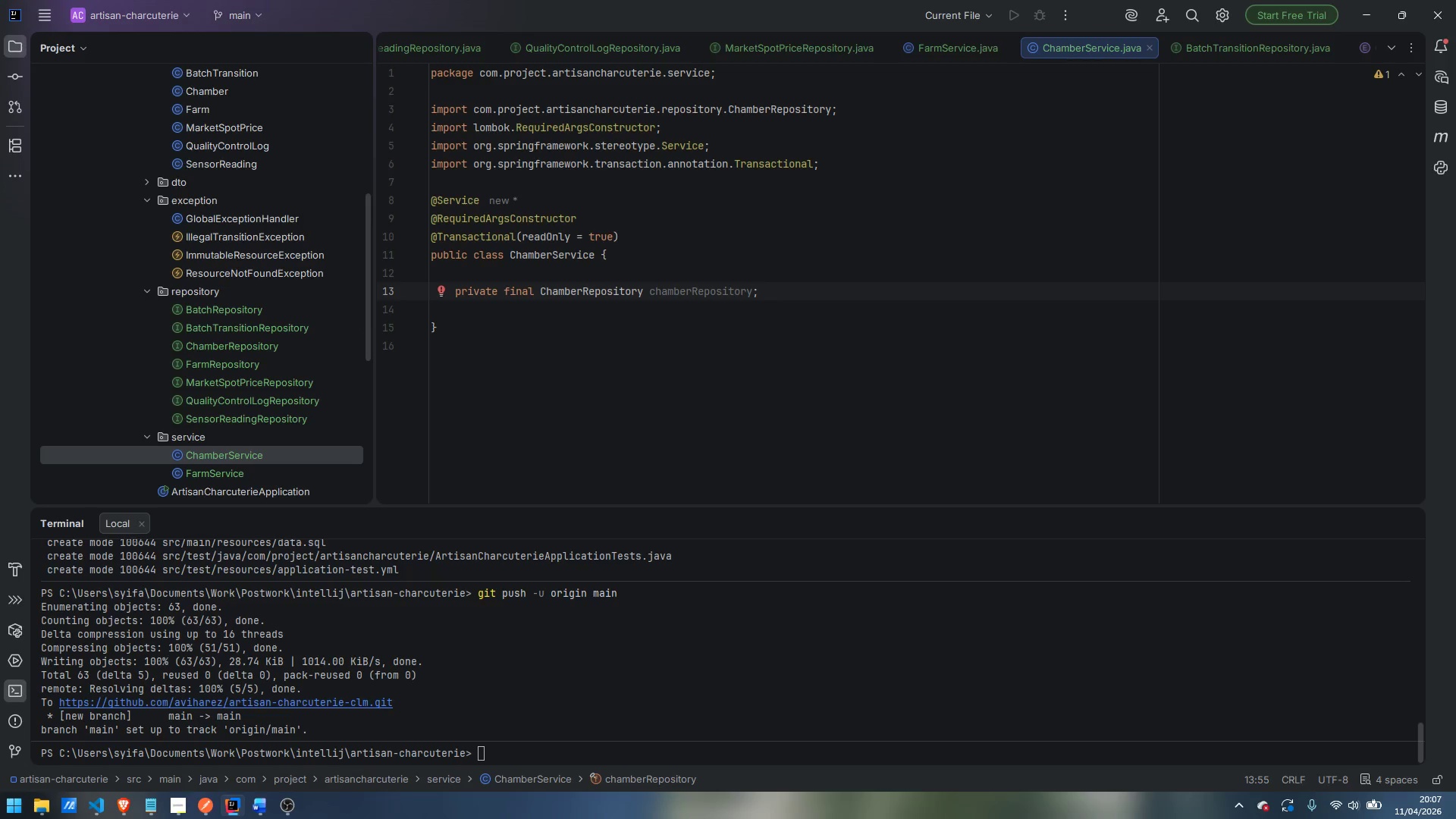 
key(Enter)
 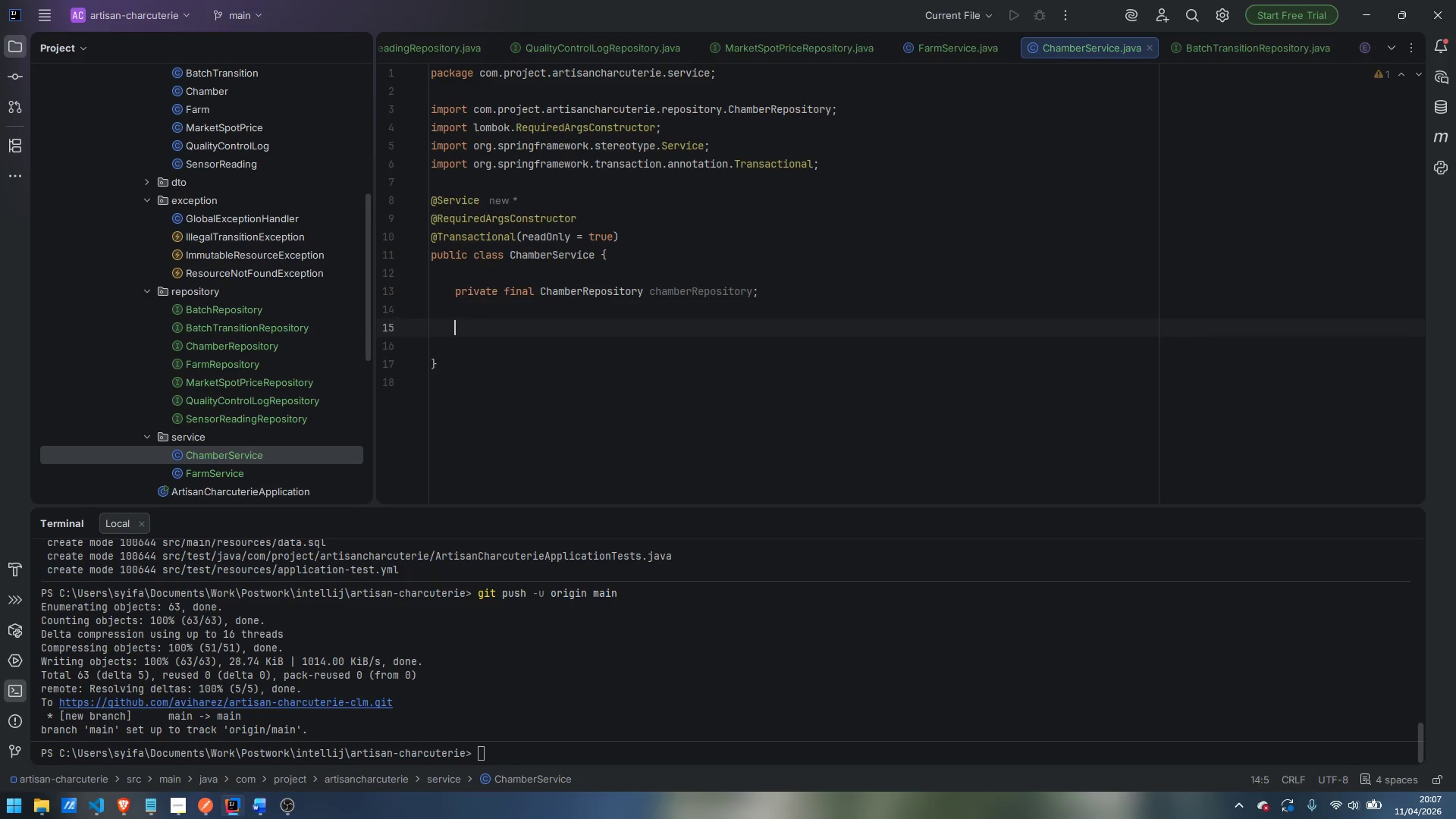 
key(Enter)
 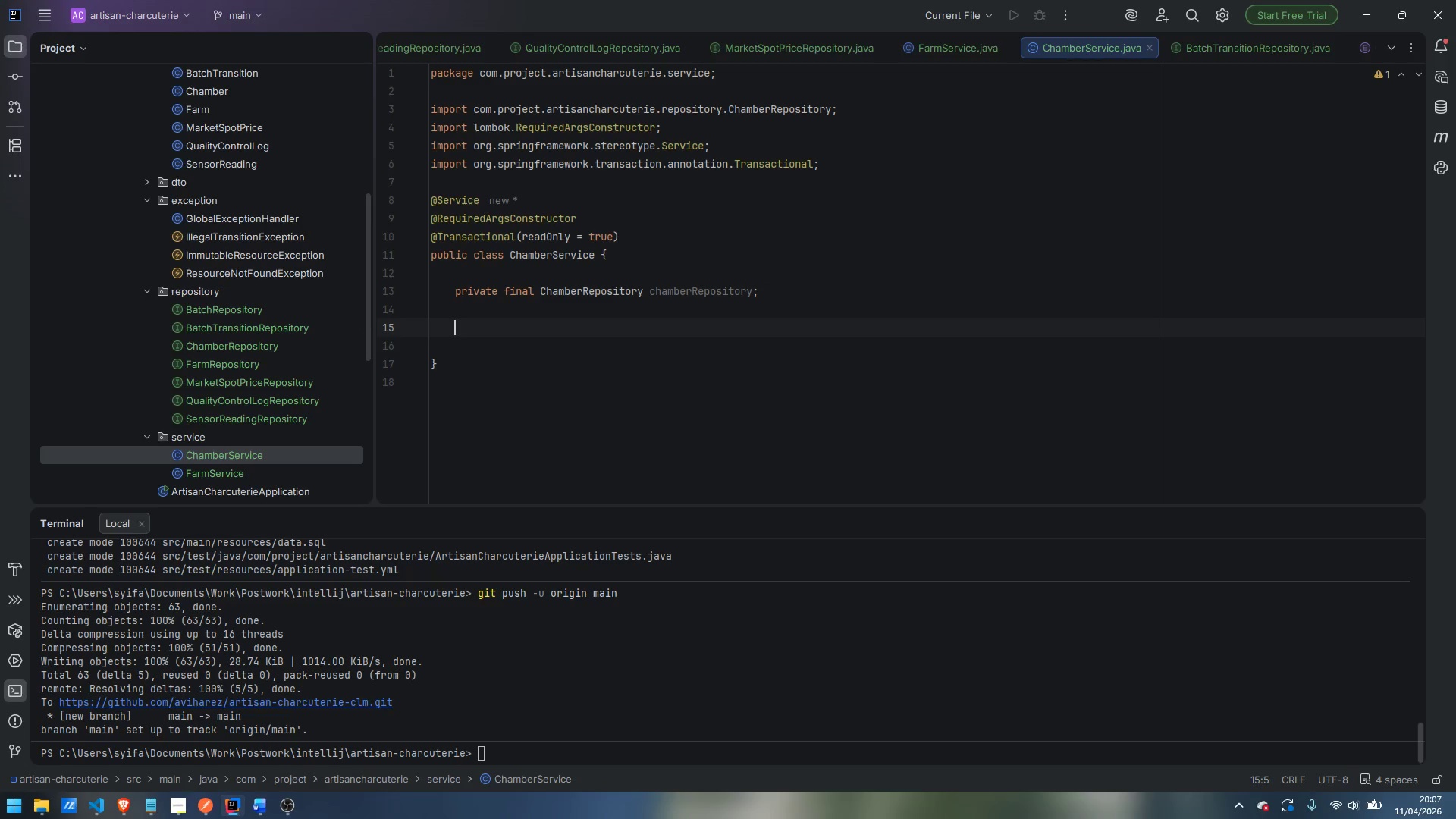 
wait(7.66)
 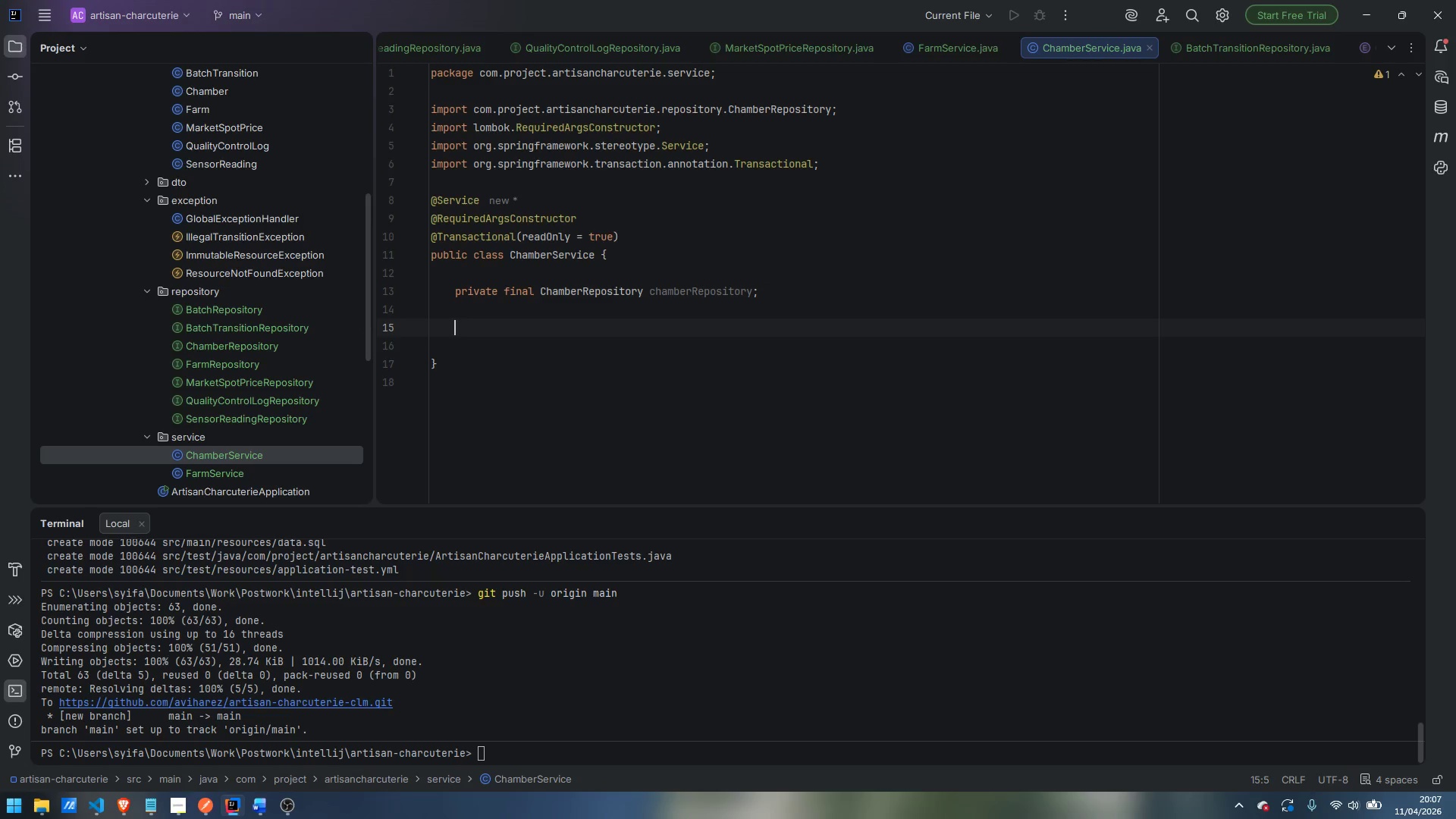 
type(Chamber)
 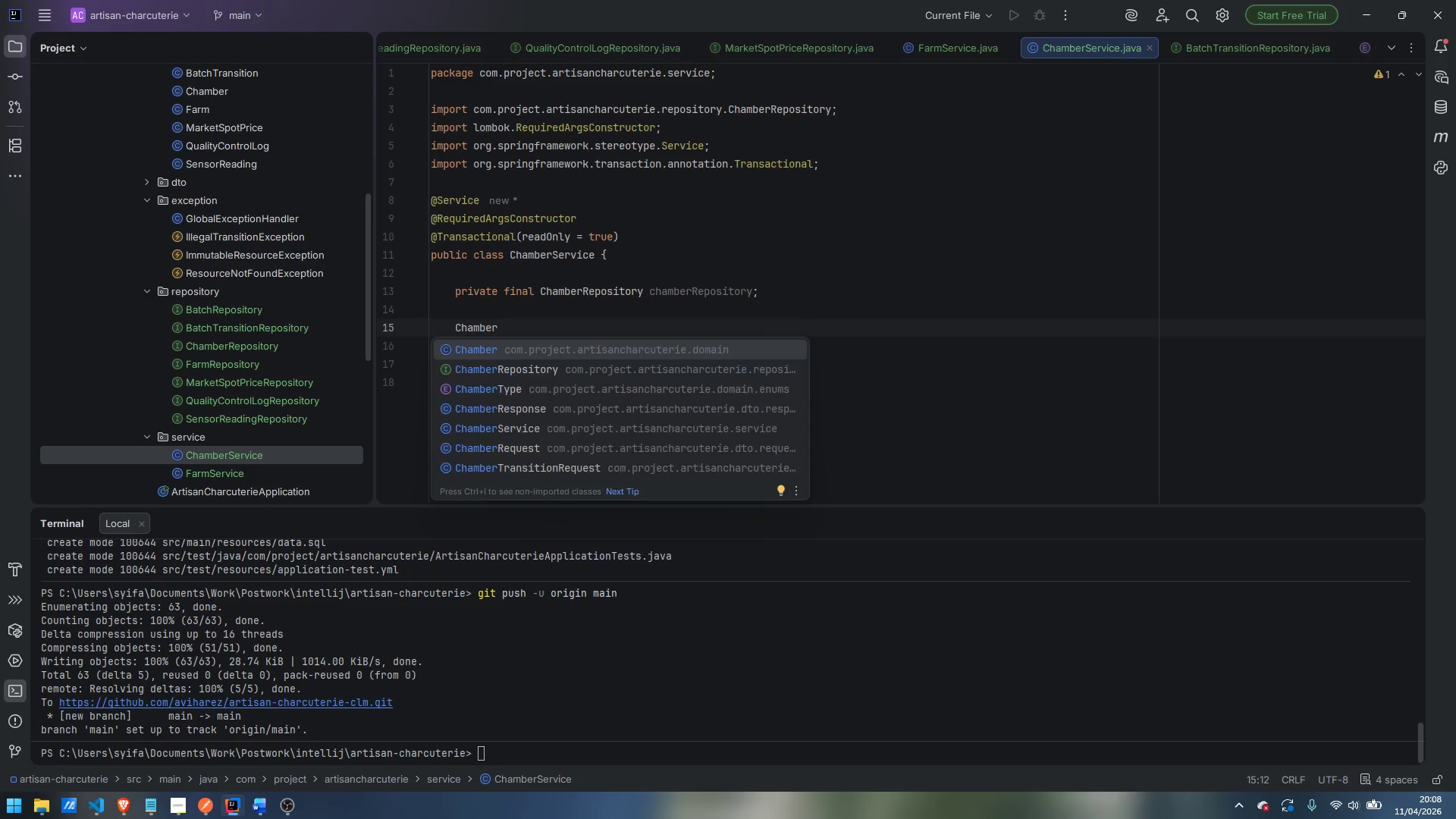 
key(Enter)
 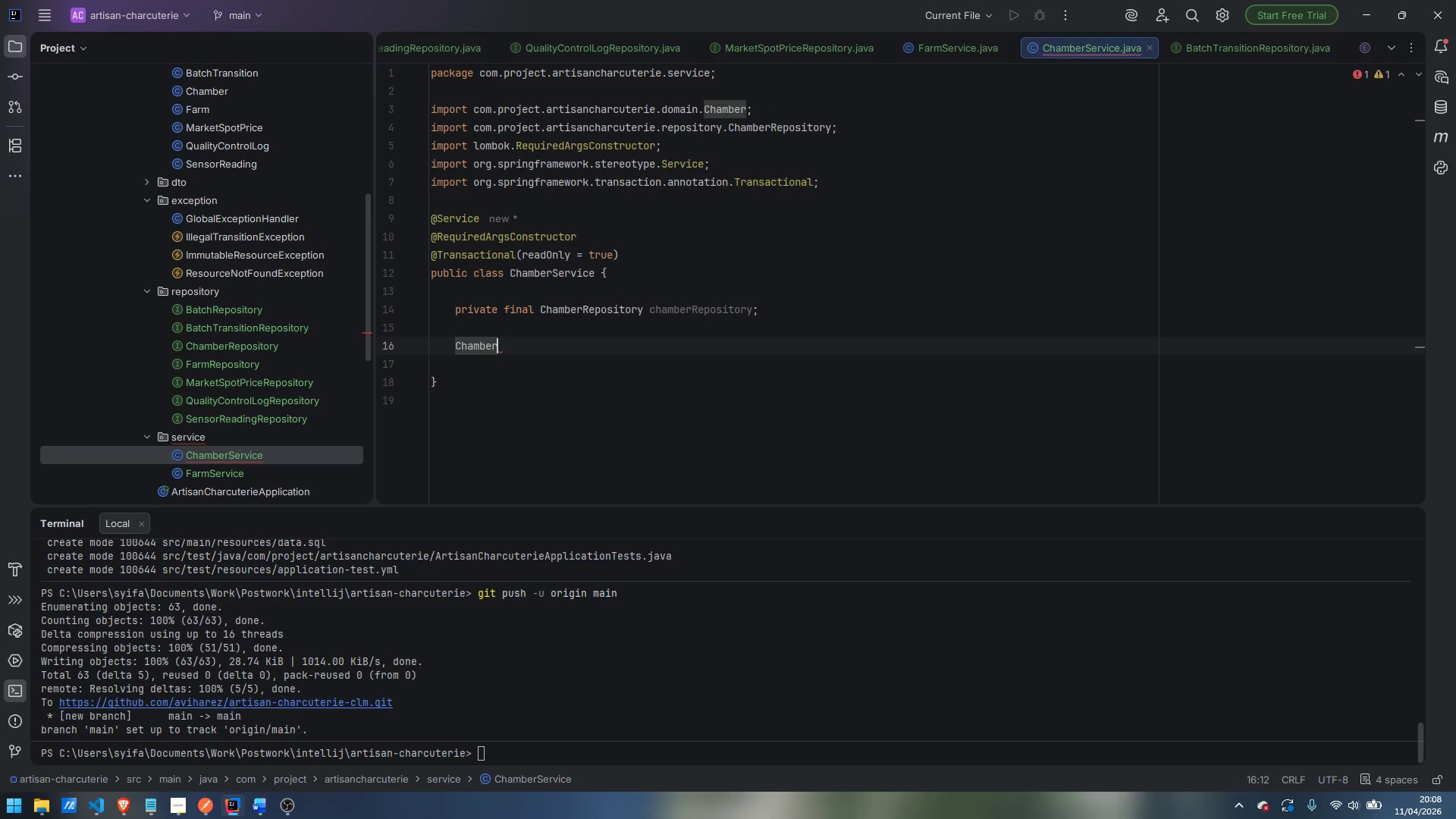 
type( getChamber(Long id)
 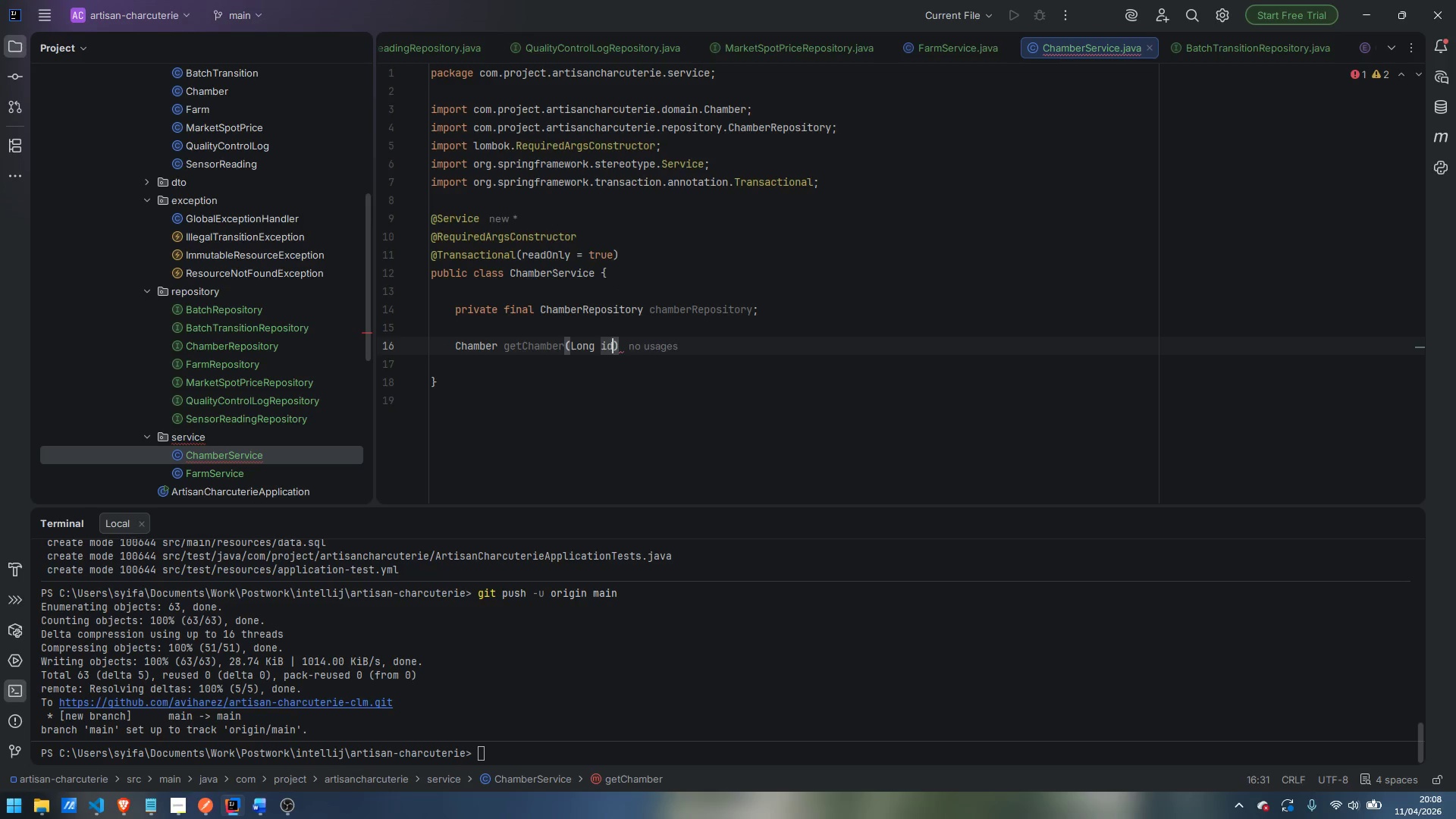 
key(ArrowRight)
 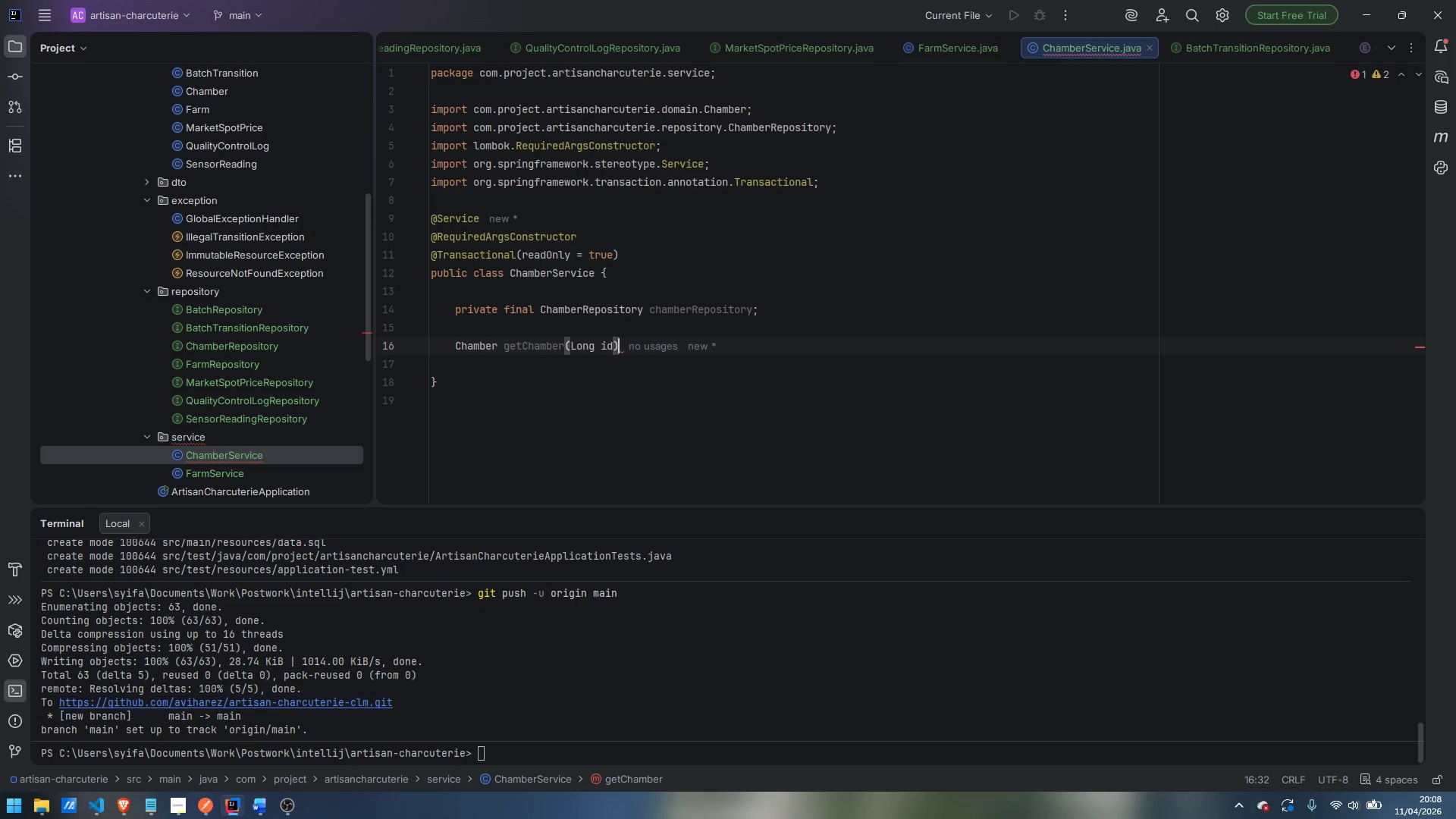 
key(Space)
 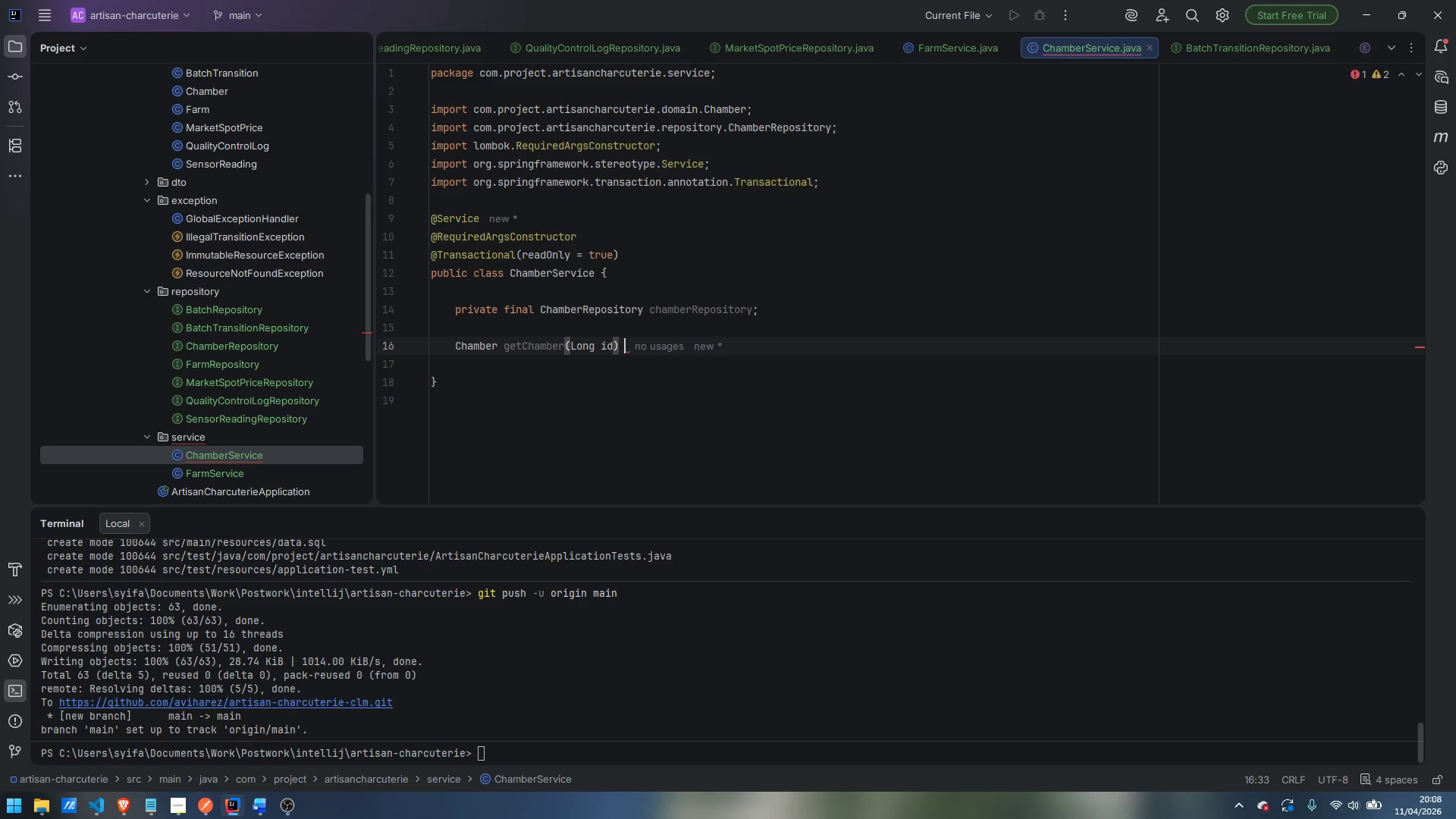 
key(Shift+ShiftLeft)
 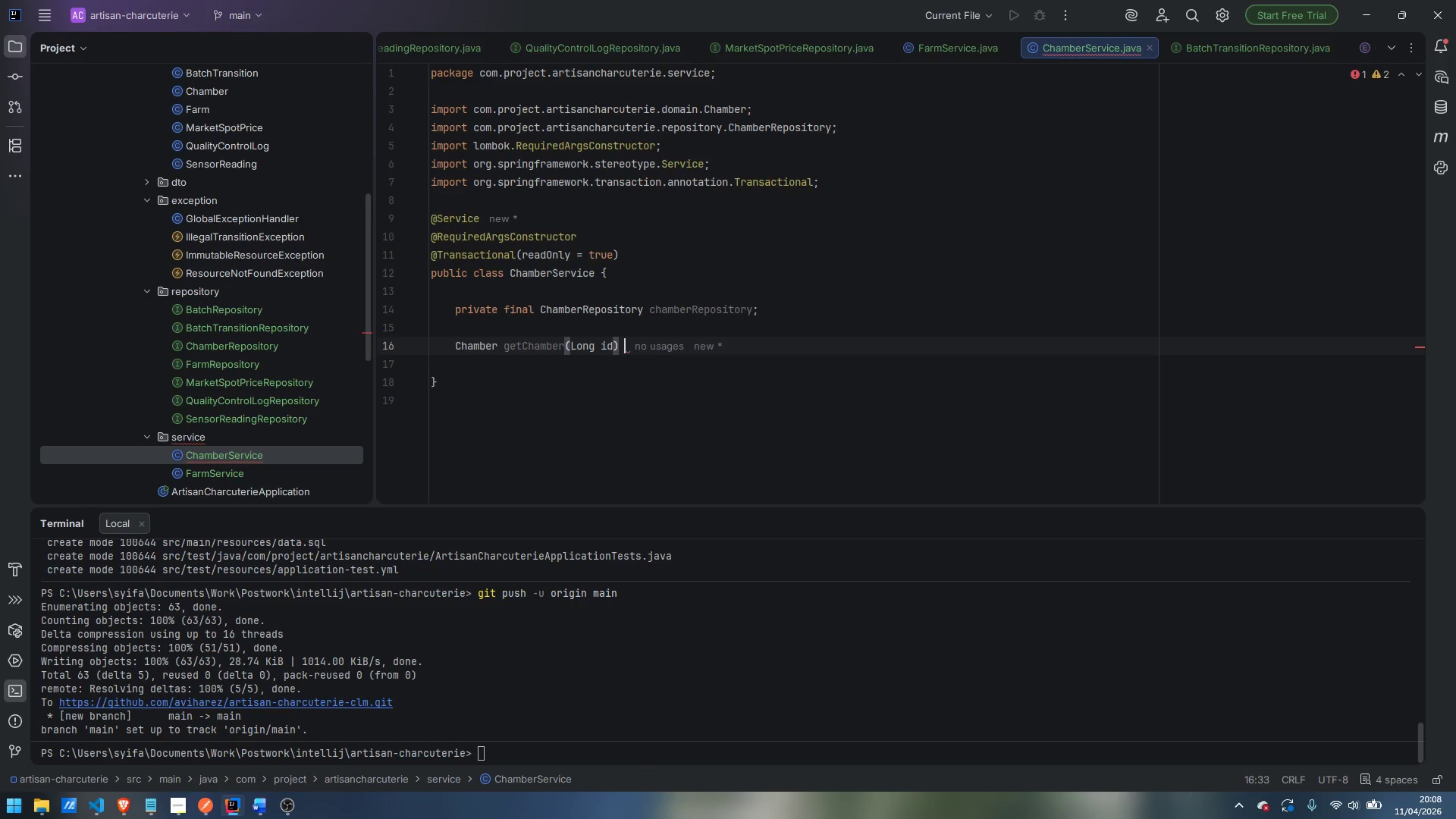 
key(Shift+BracketLeft)
 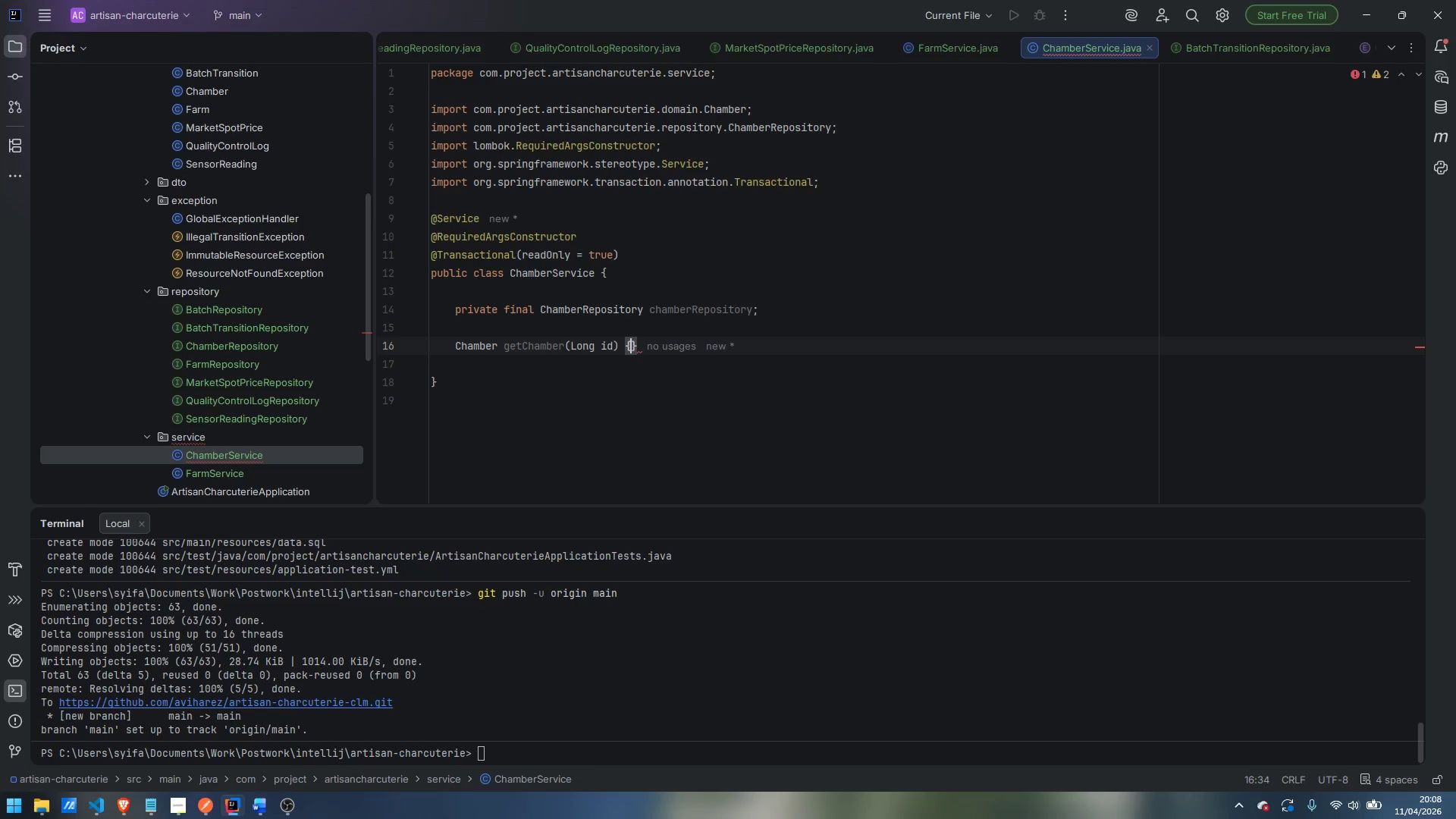 
key(Enter)
 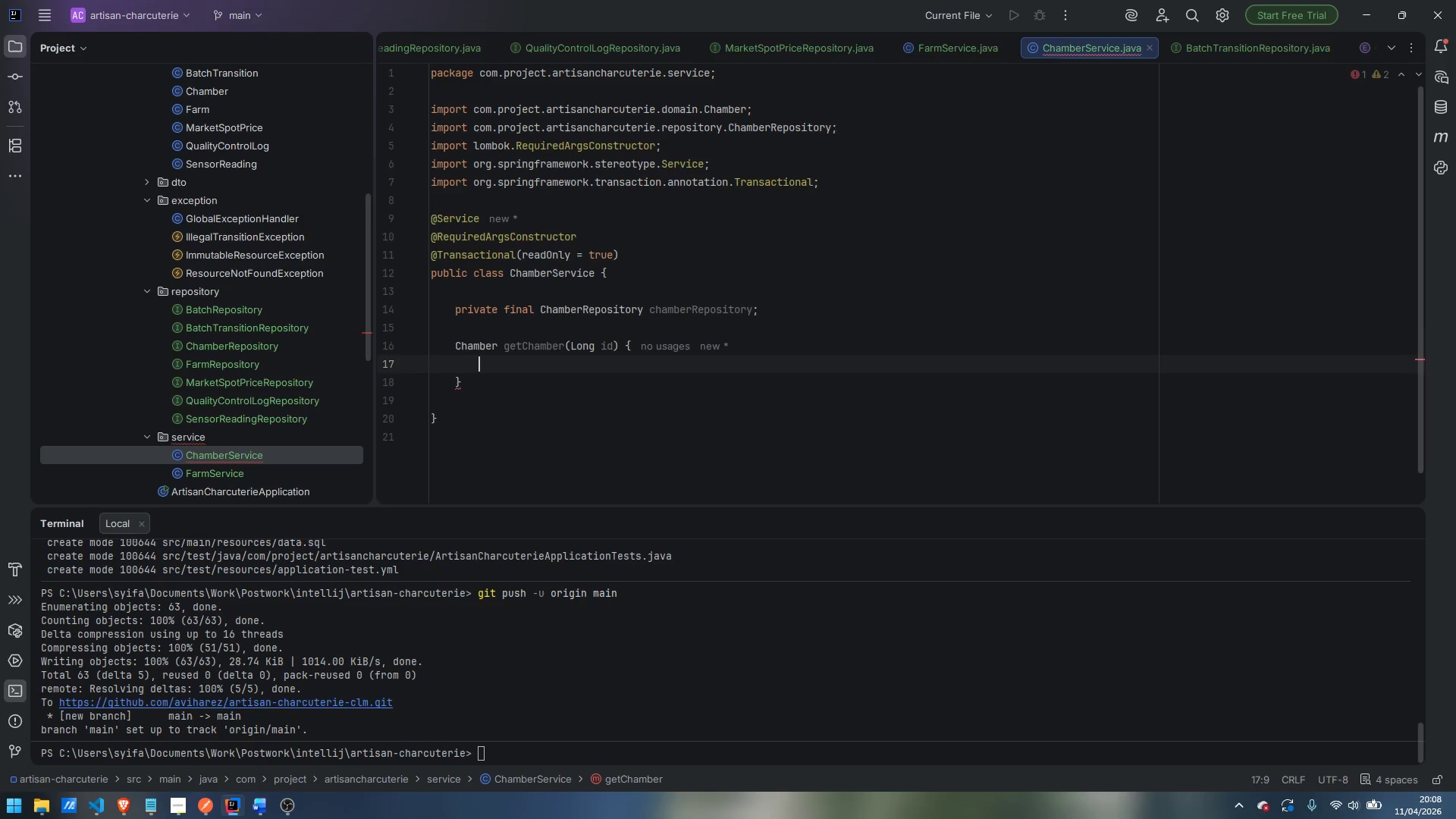 
type(return chamberReposuto)
key(Backspace)
key(Backspace)
key(Backspace)
type(itory.findByIOd)
key(Backspace)
key(Backspace)
type(d)
 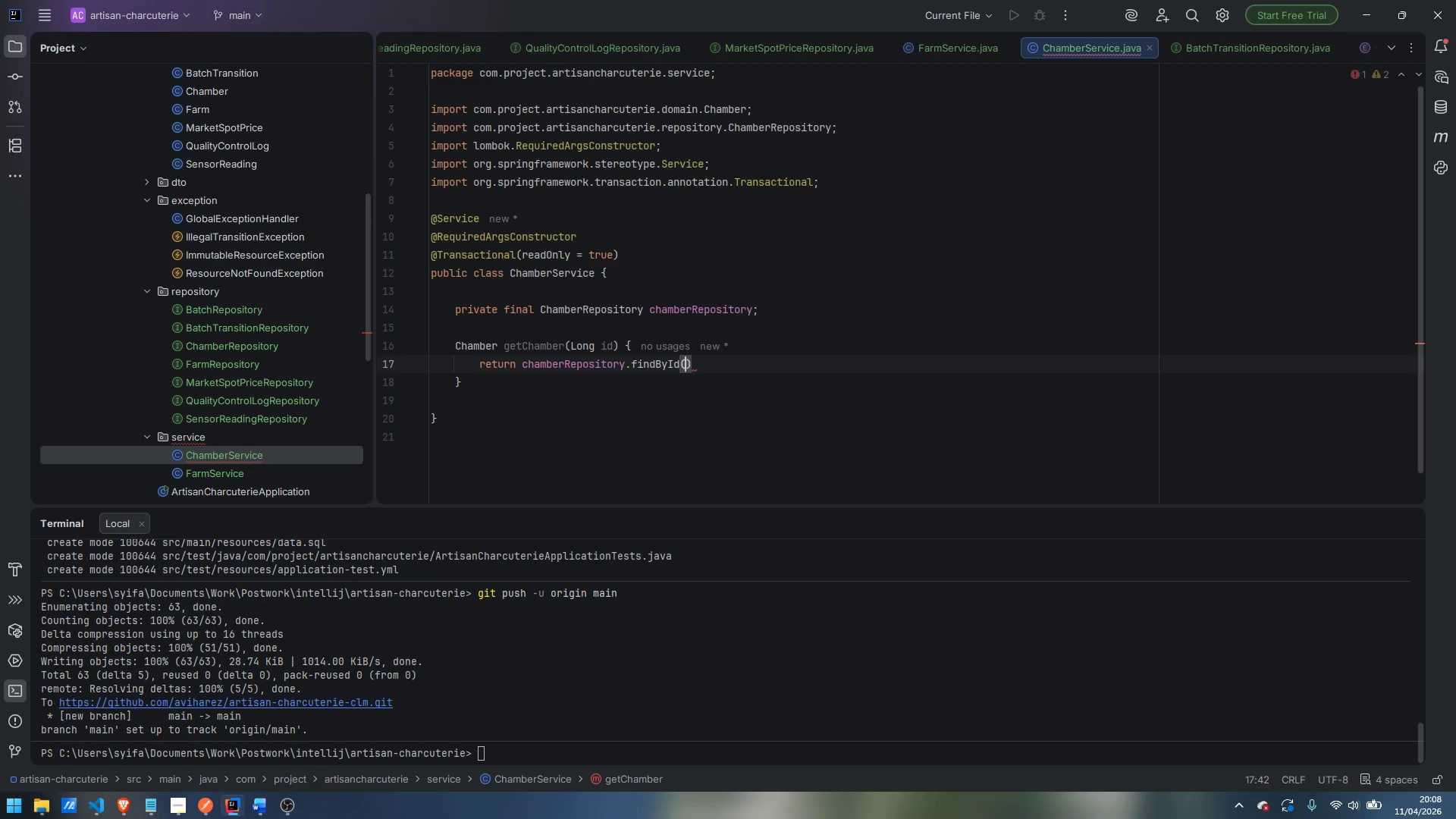 
 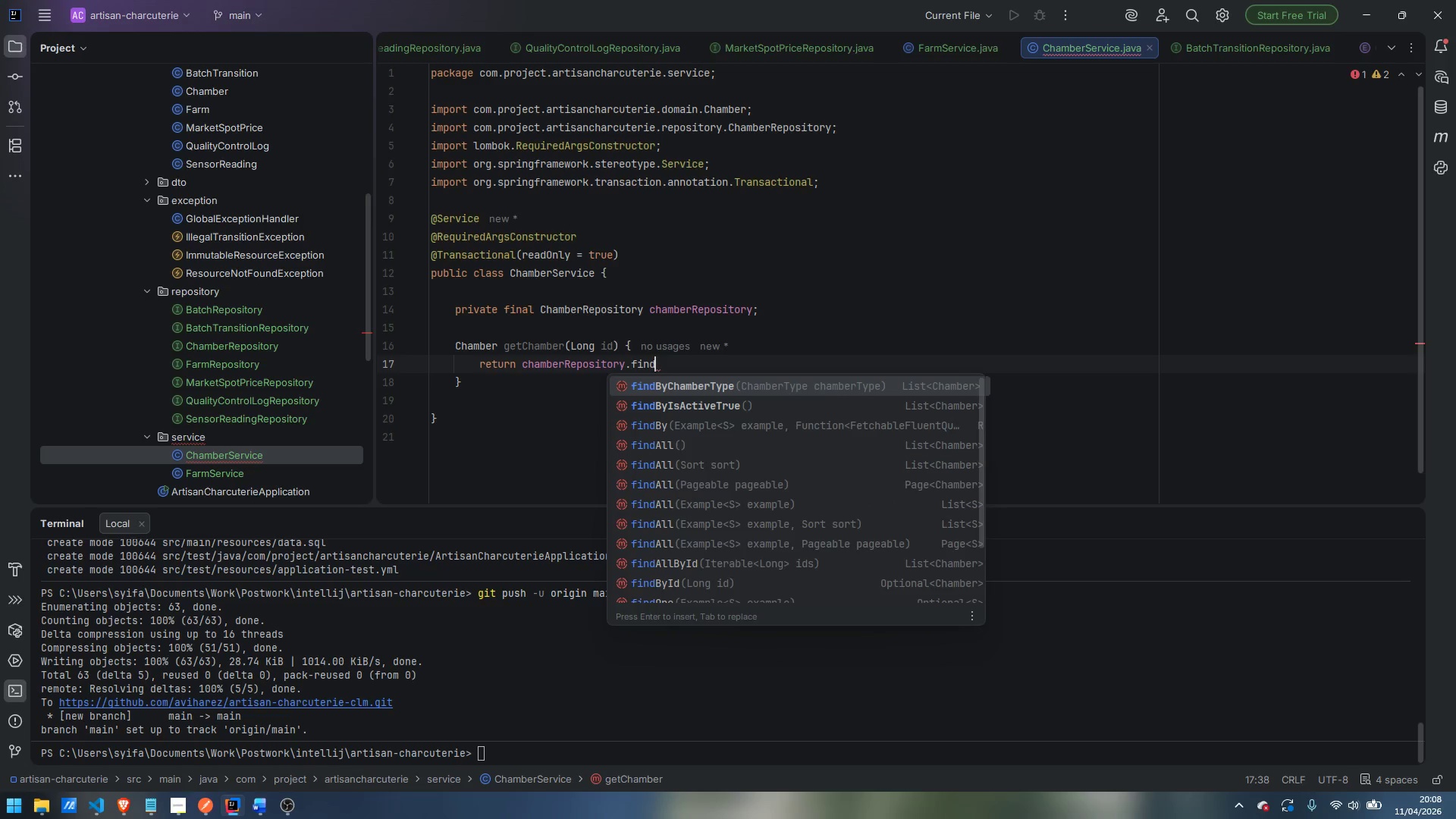 
key(Enter)
 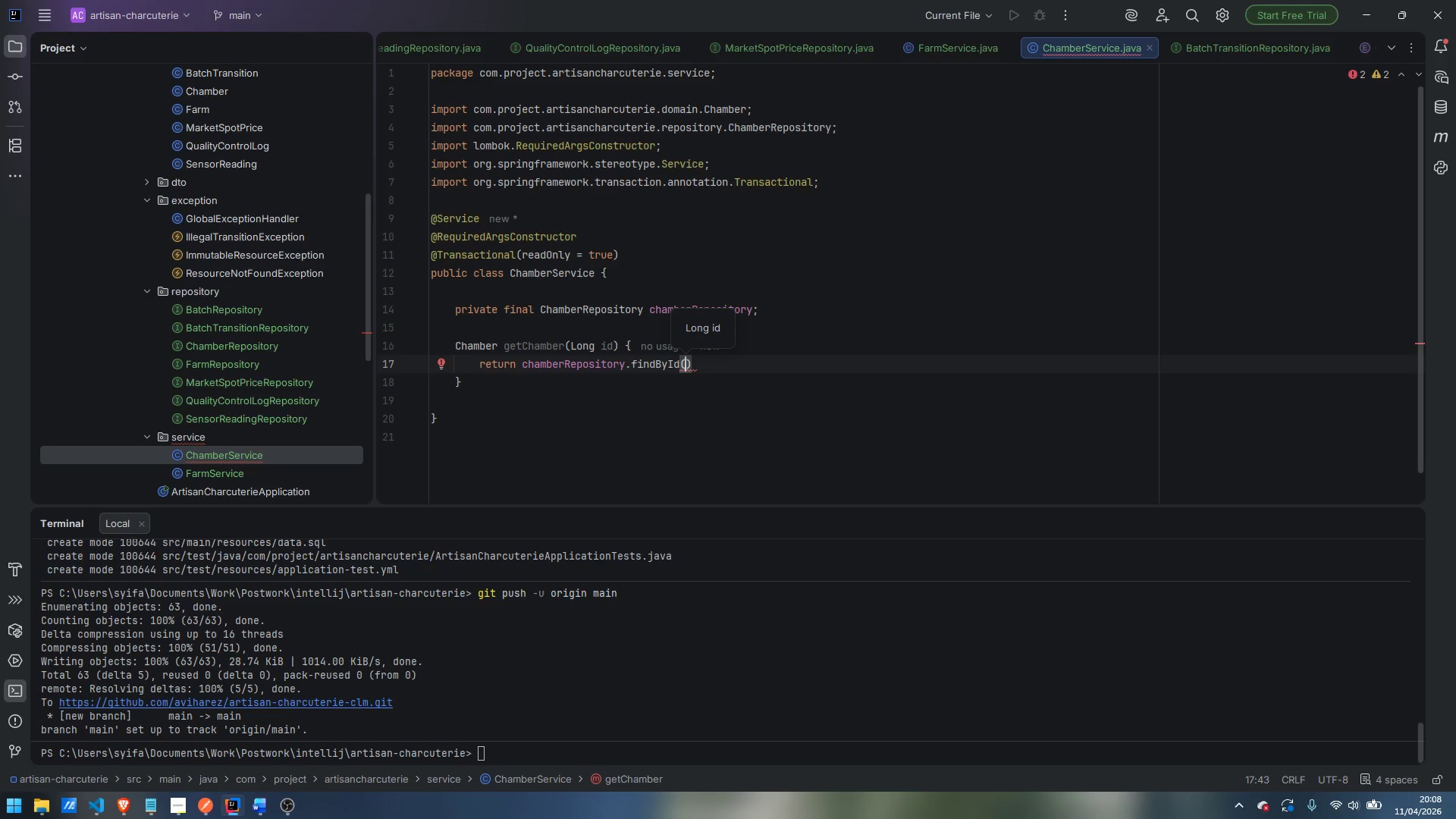 
type(id)
 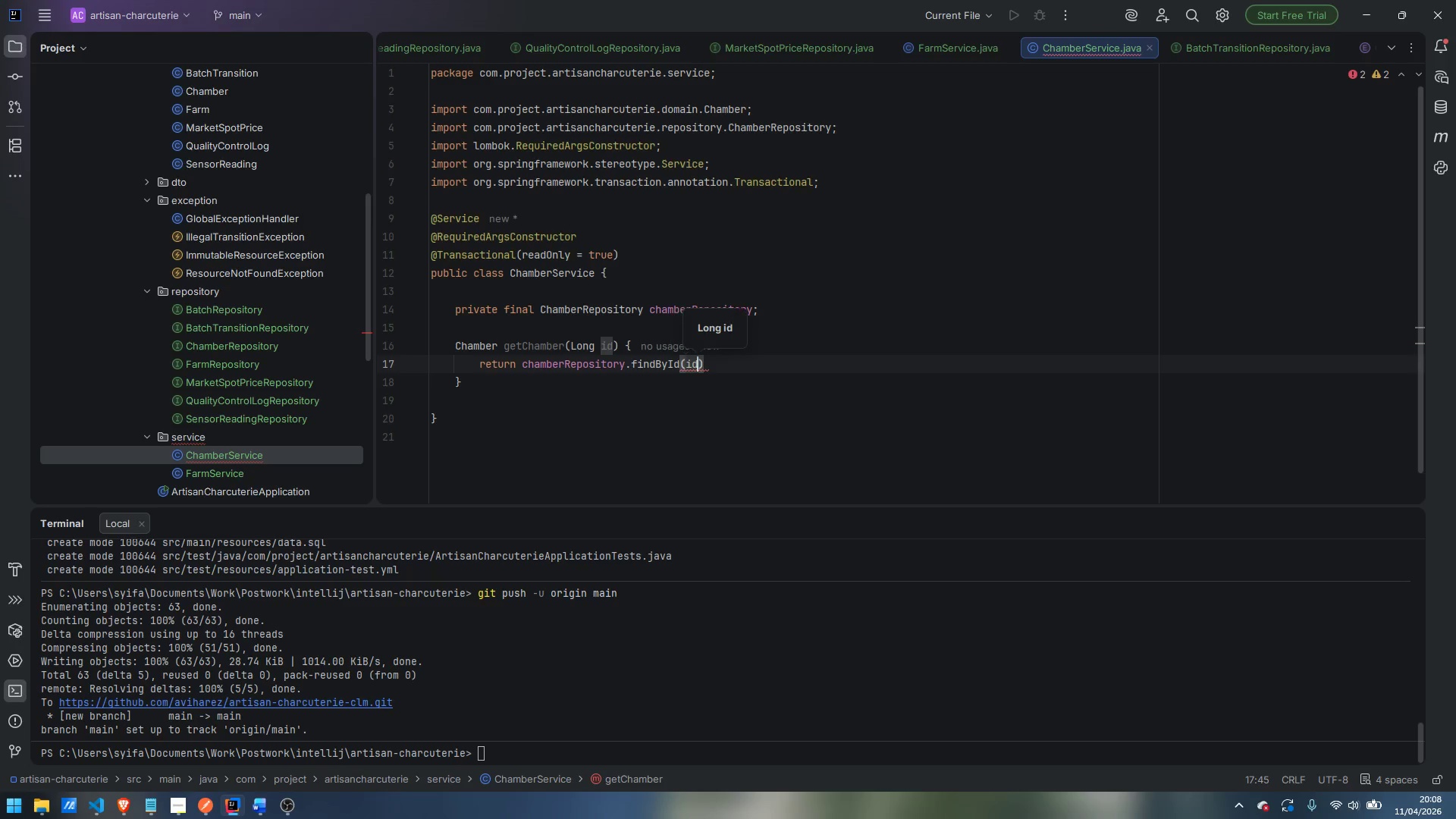 
key(ArrowRight)
 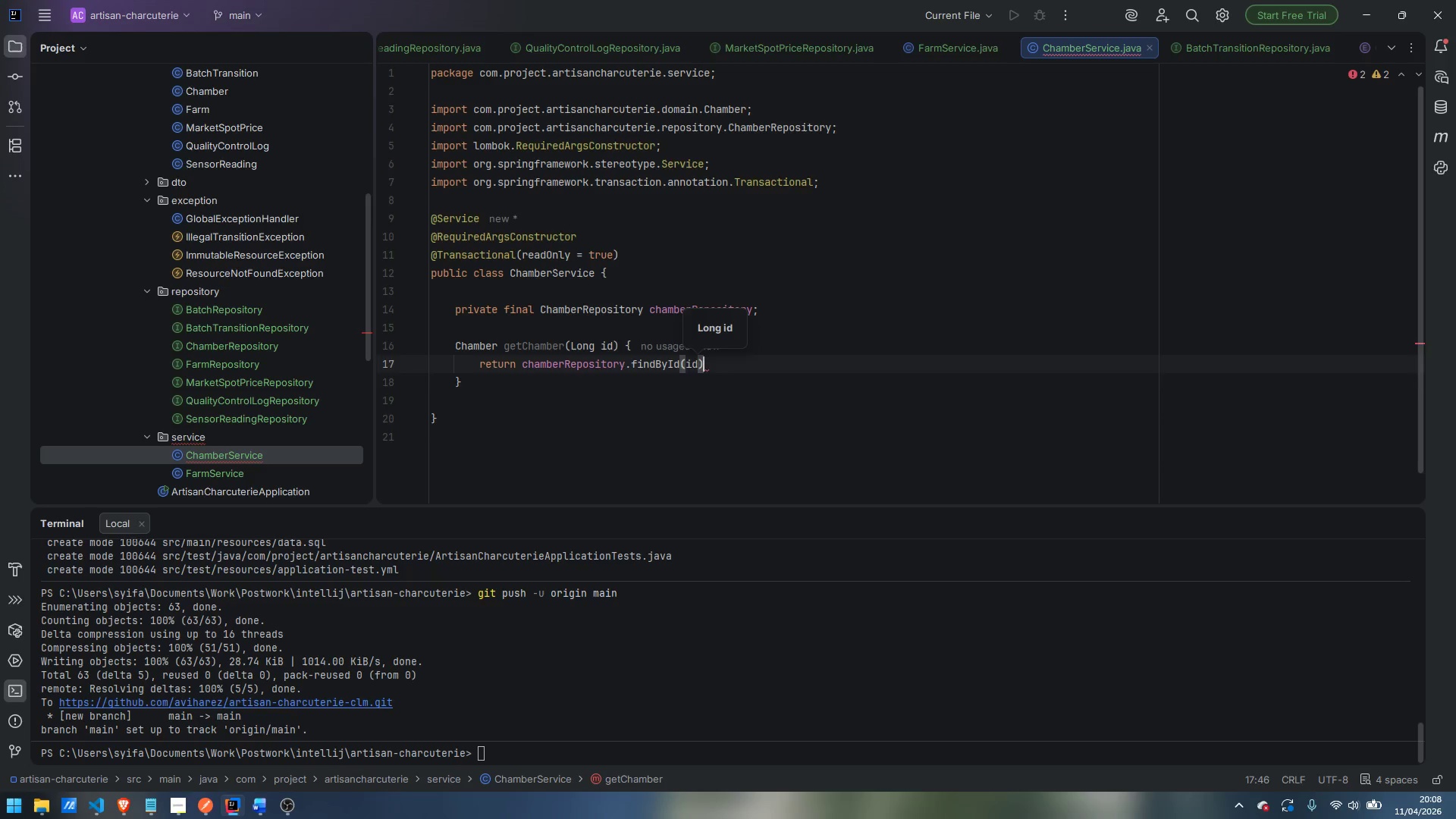 
key(Enter)
 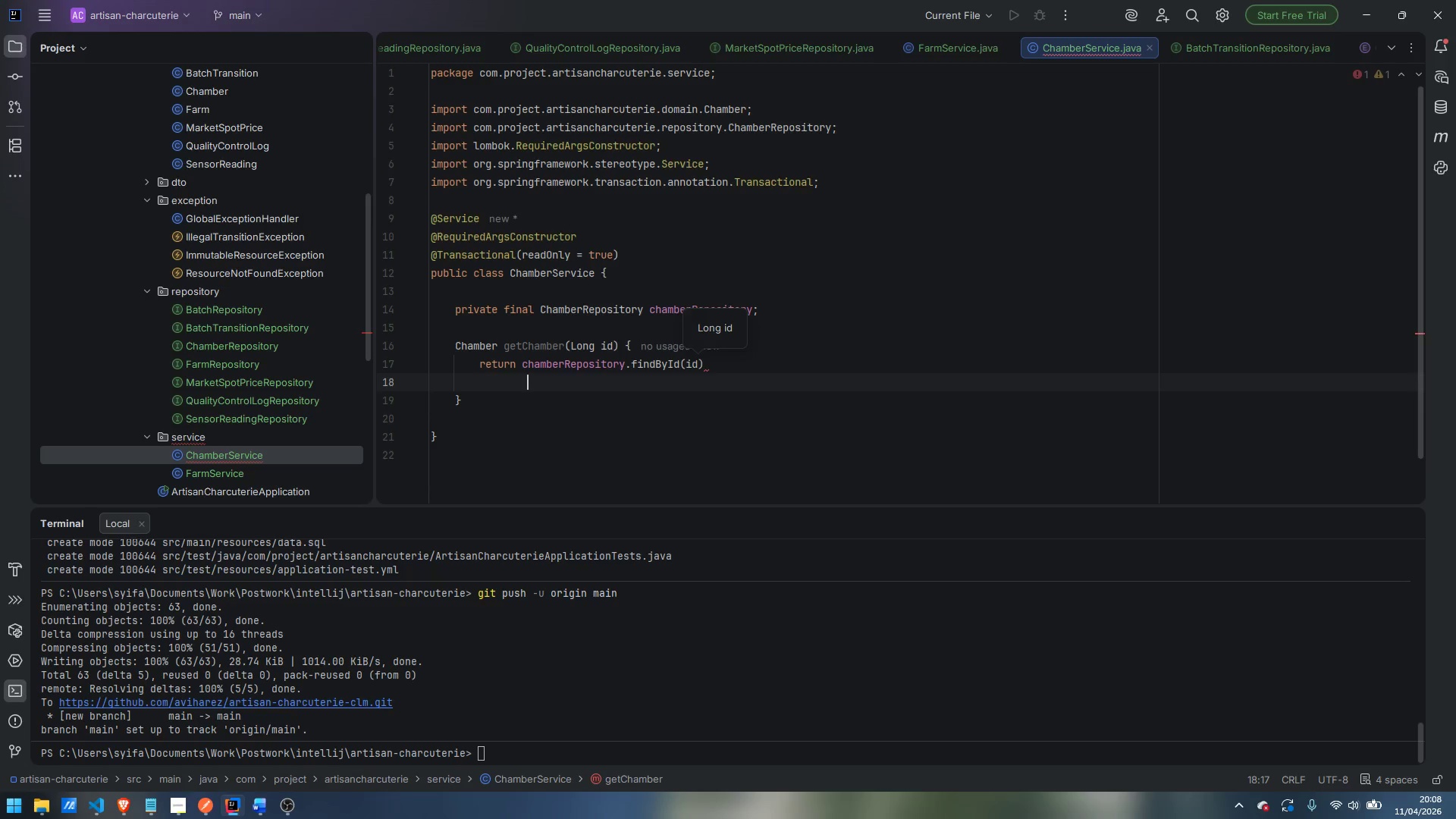 
type(.orElseThrow)
 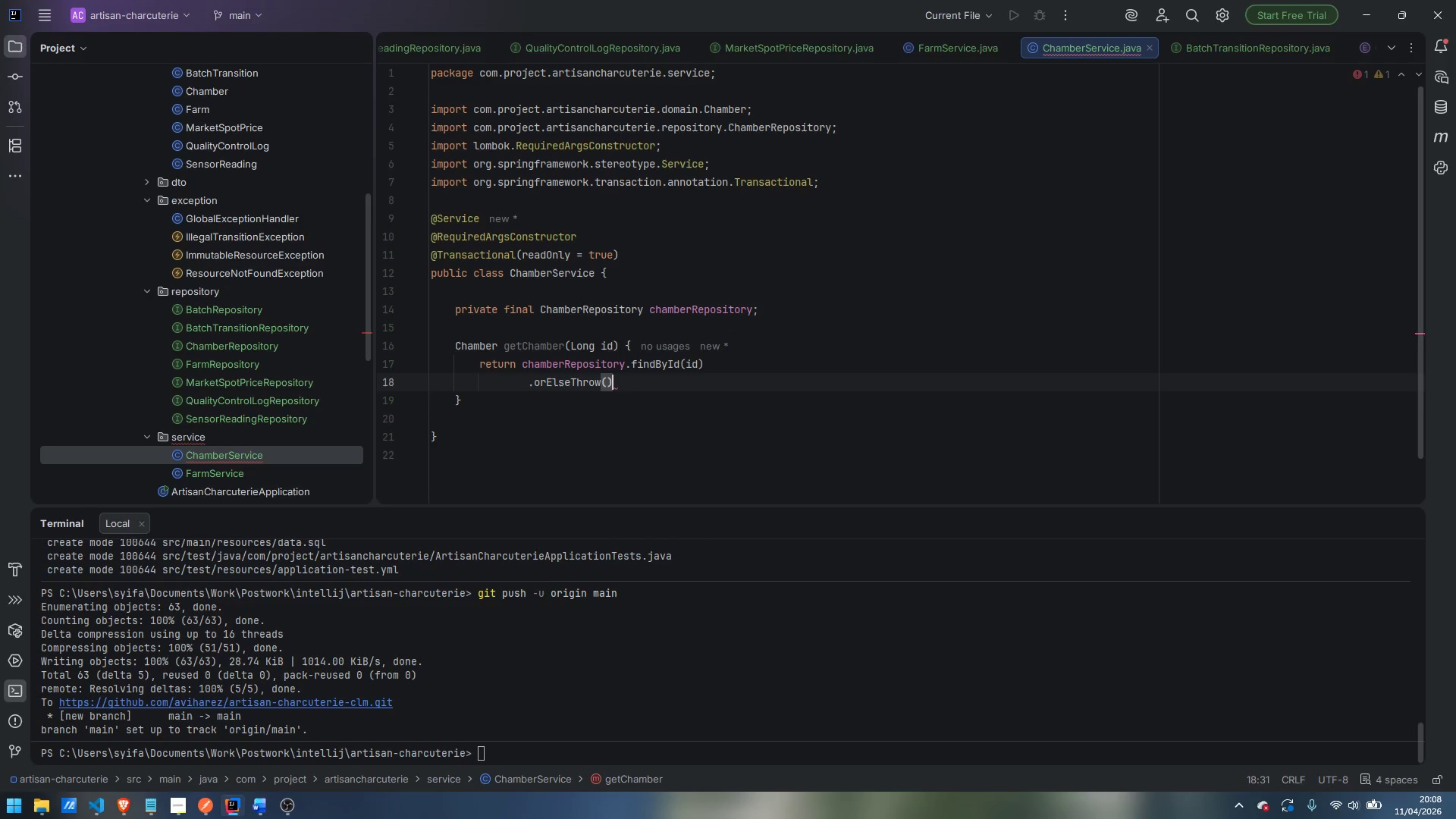 
 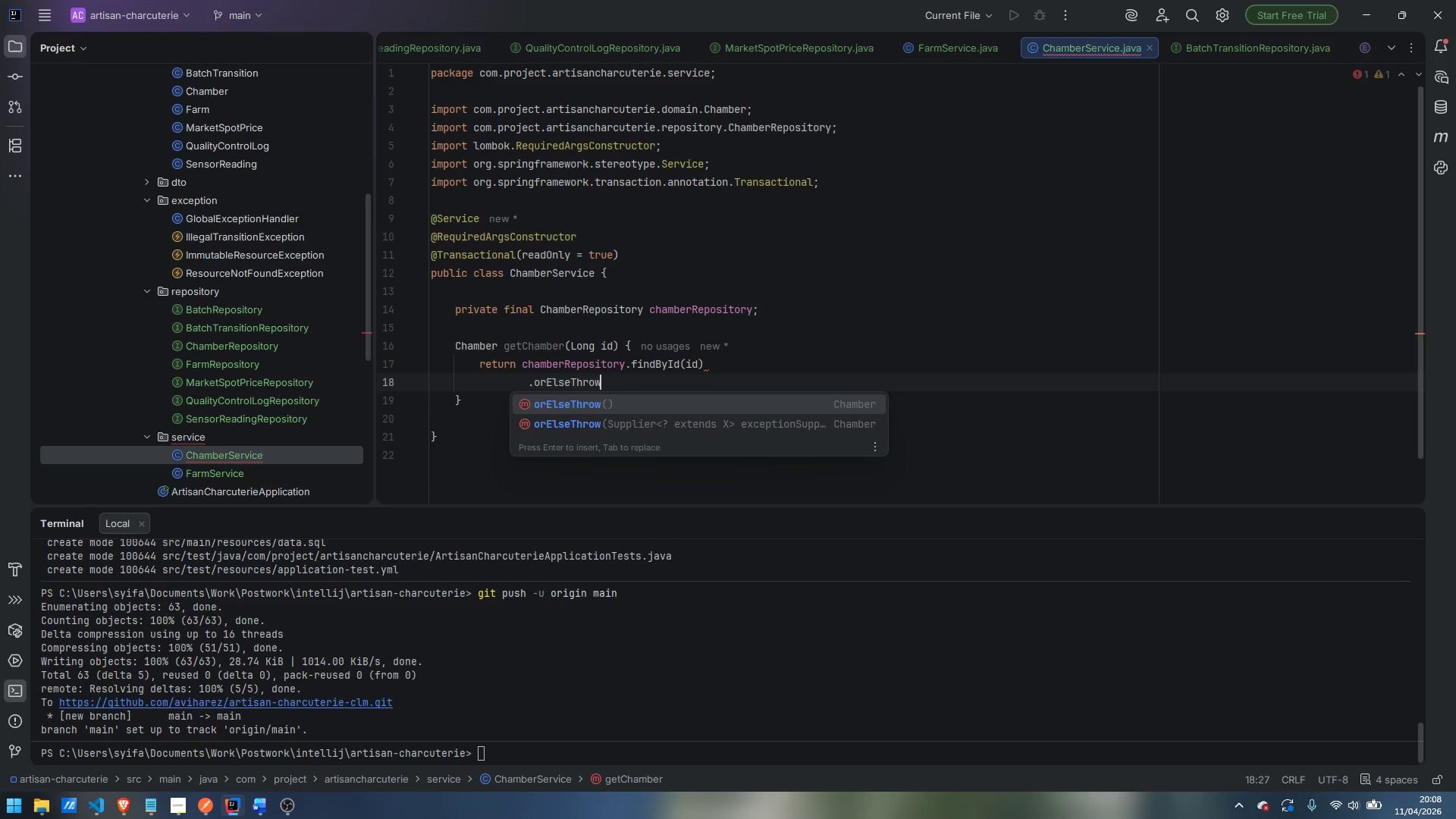 
key(Enter)
 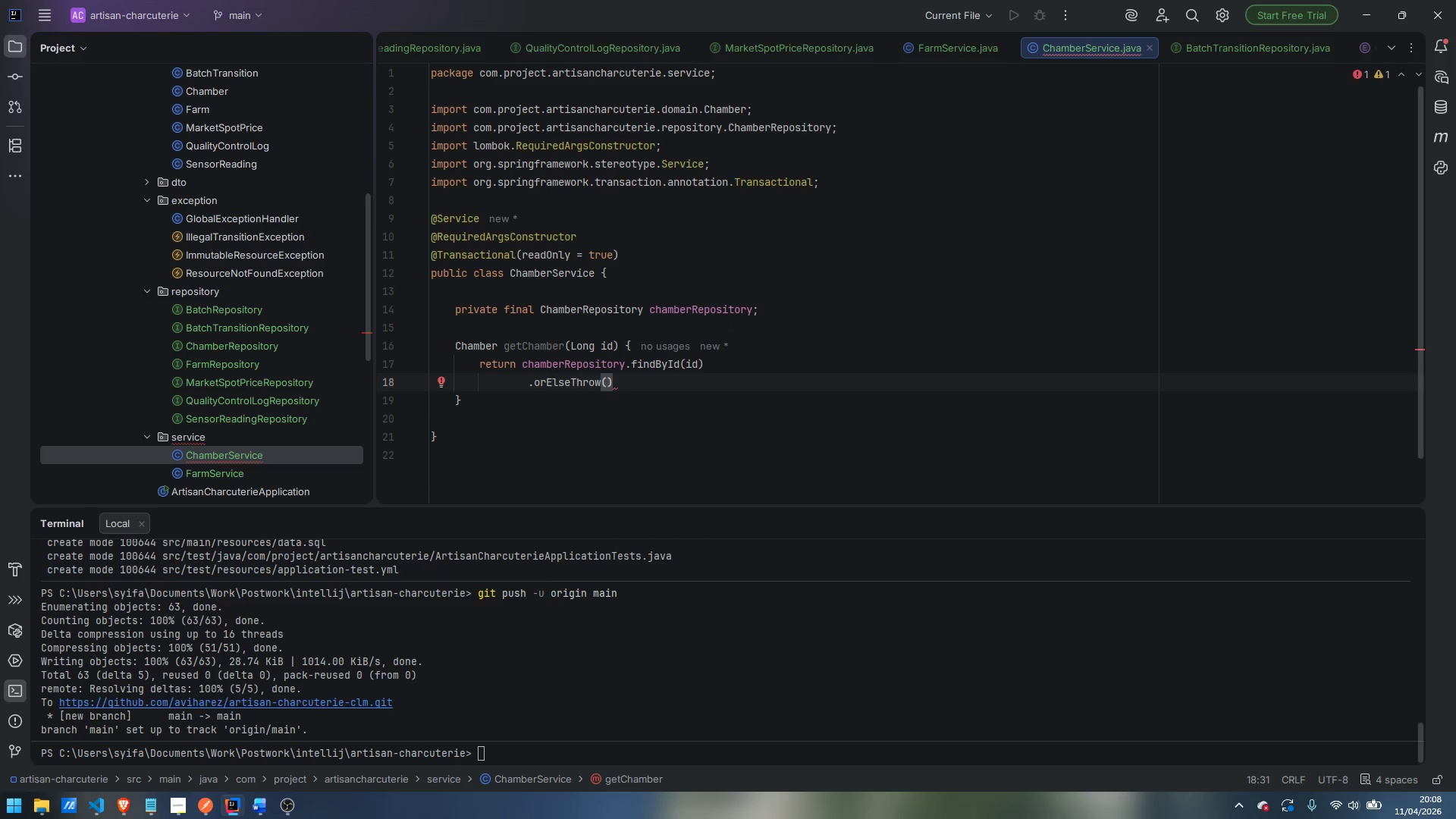 
key(ArrowLeft)
 